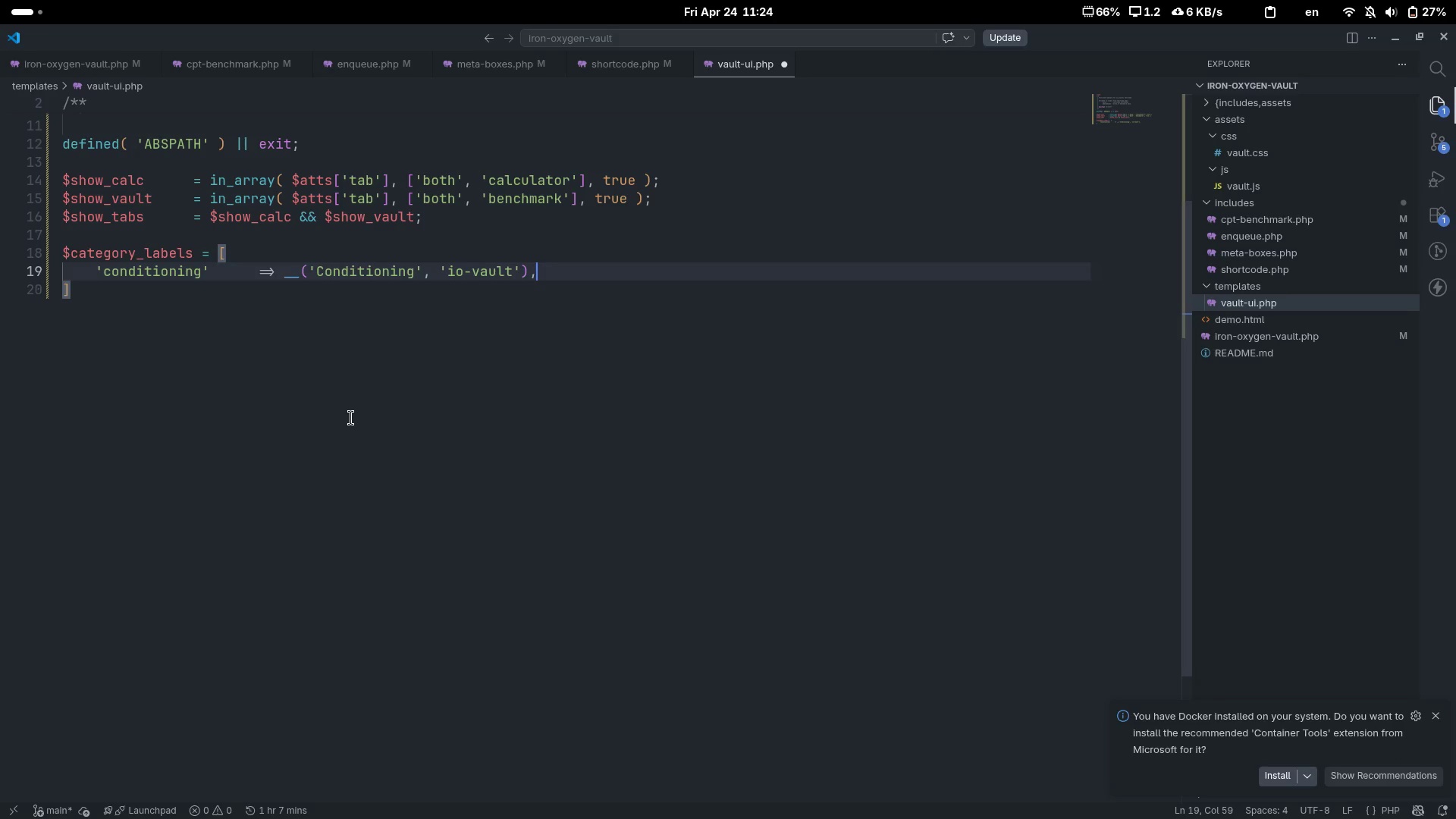 
key(Enter)
 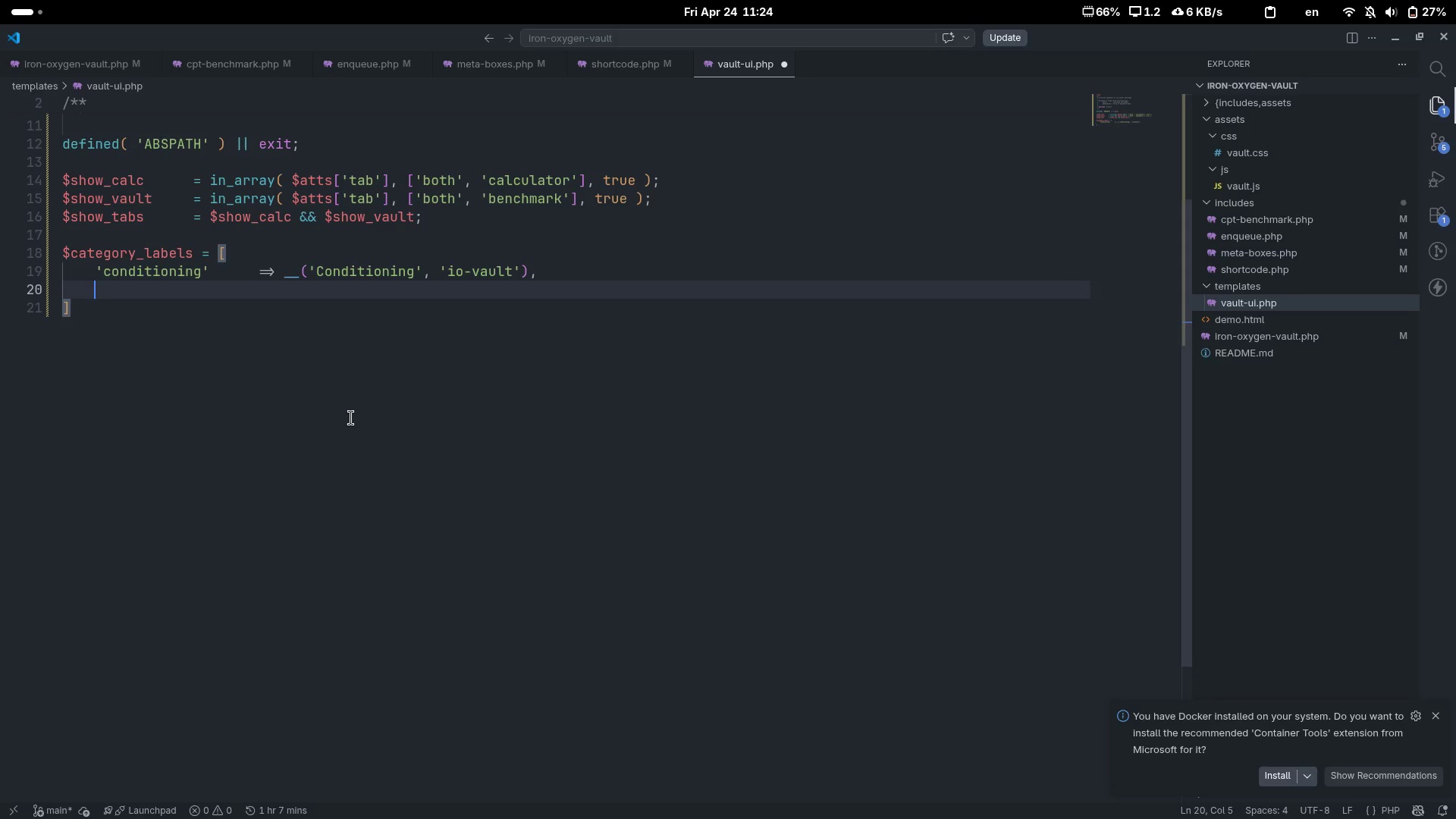 
type('strength)
 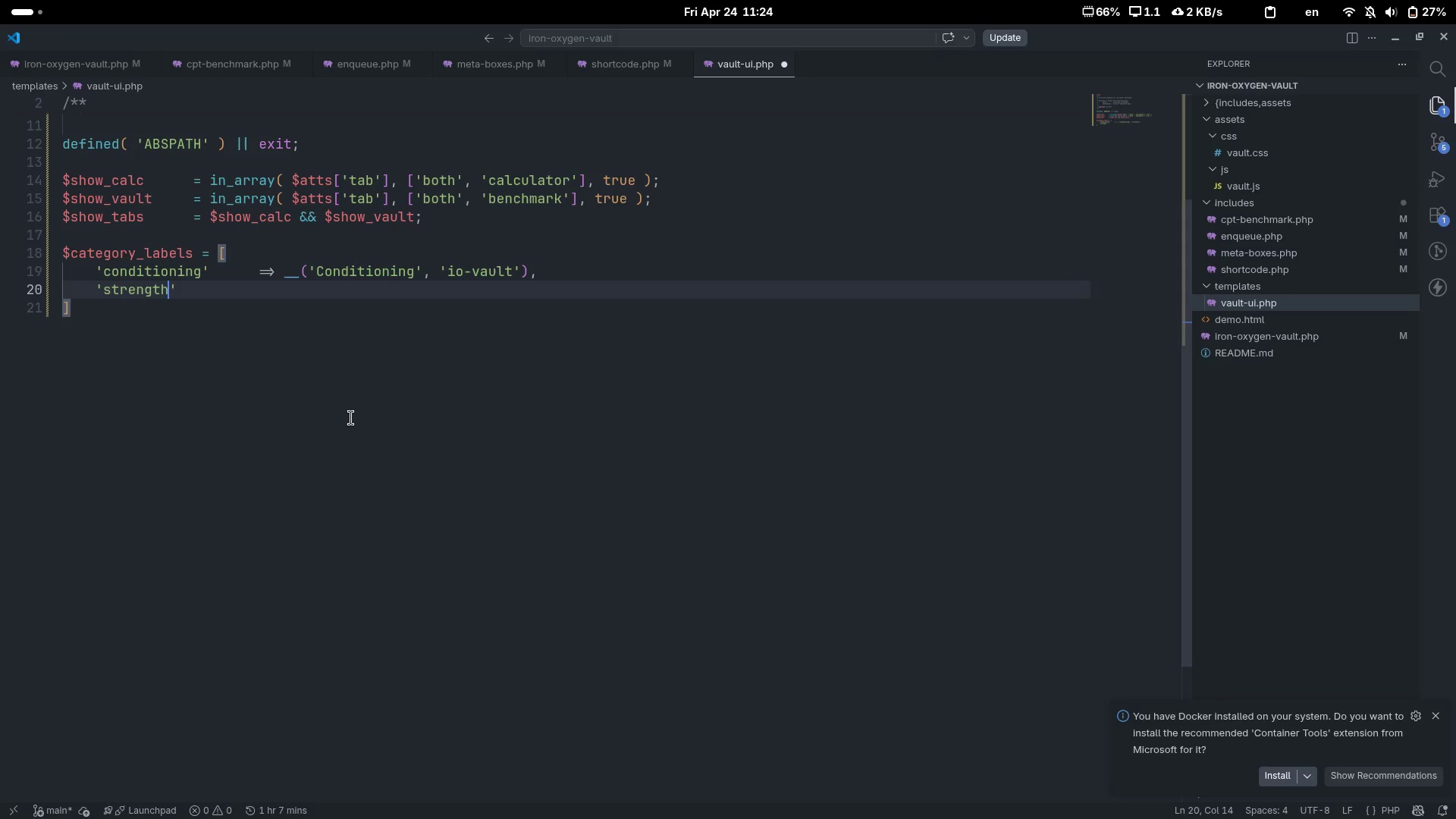 
key(Control+ControlLeft)
 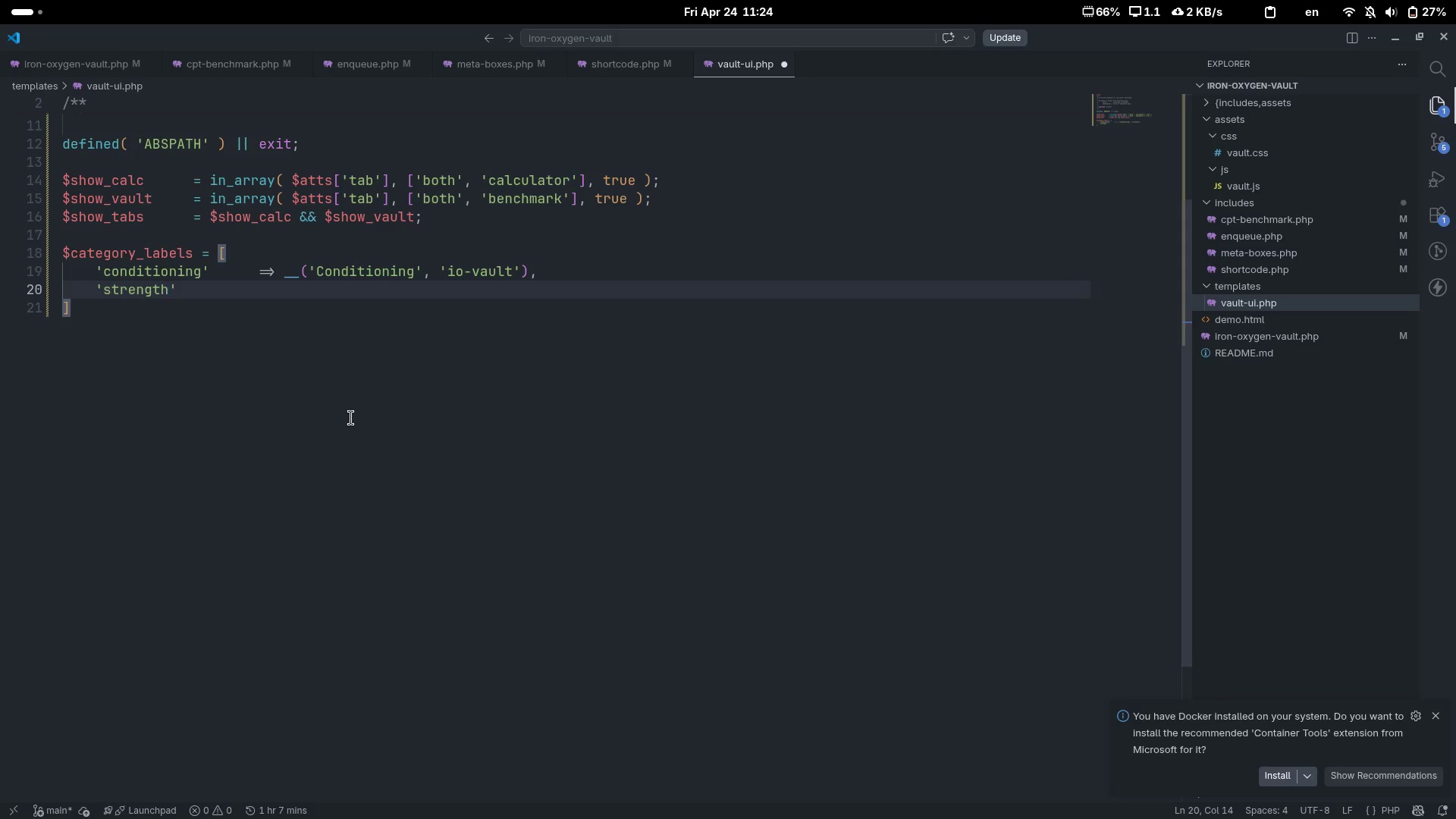 
key(Control+Backspace)
 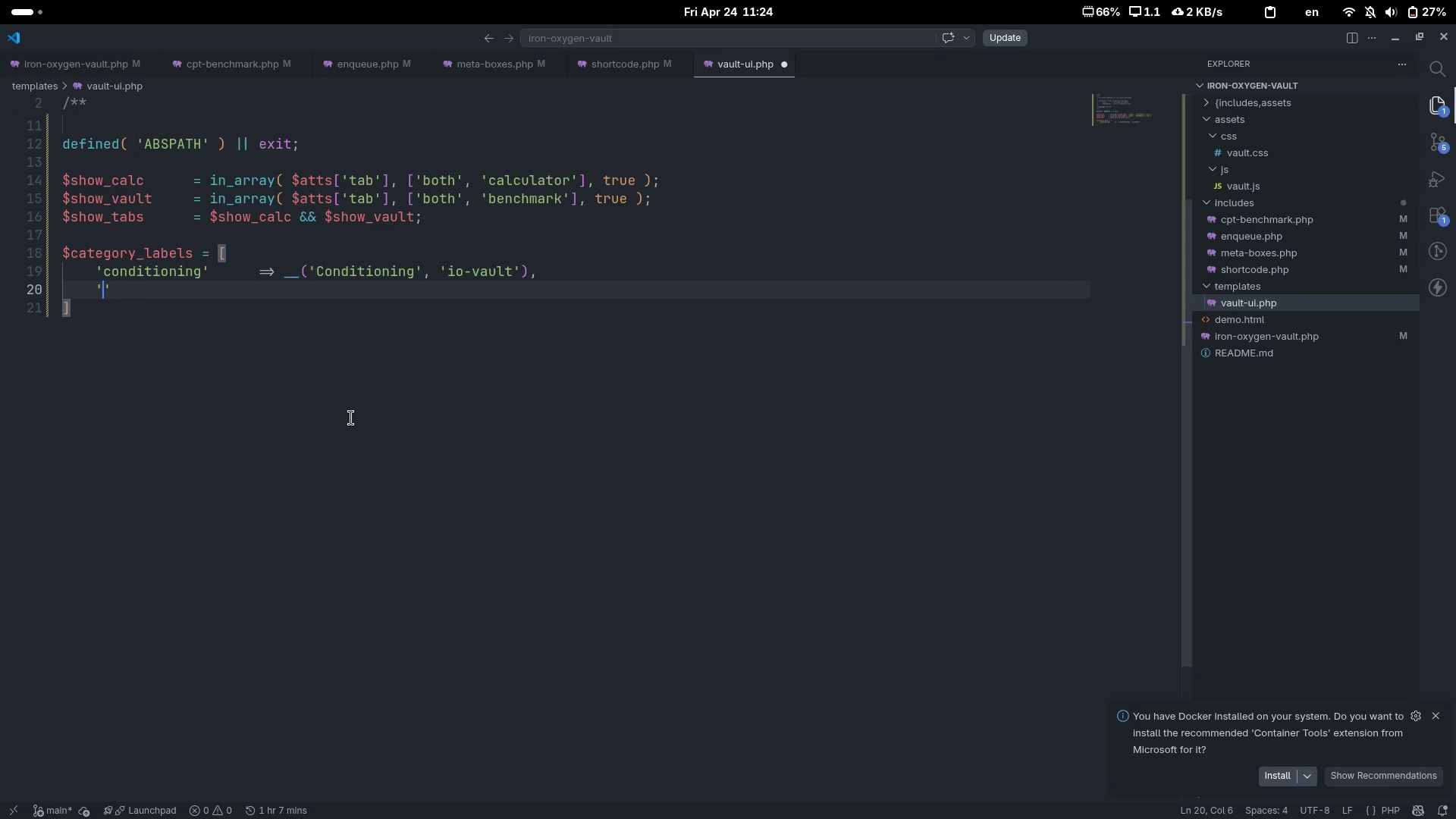 
type(stength)
key(Tab)
 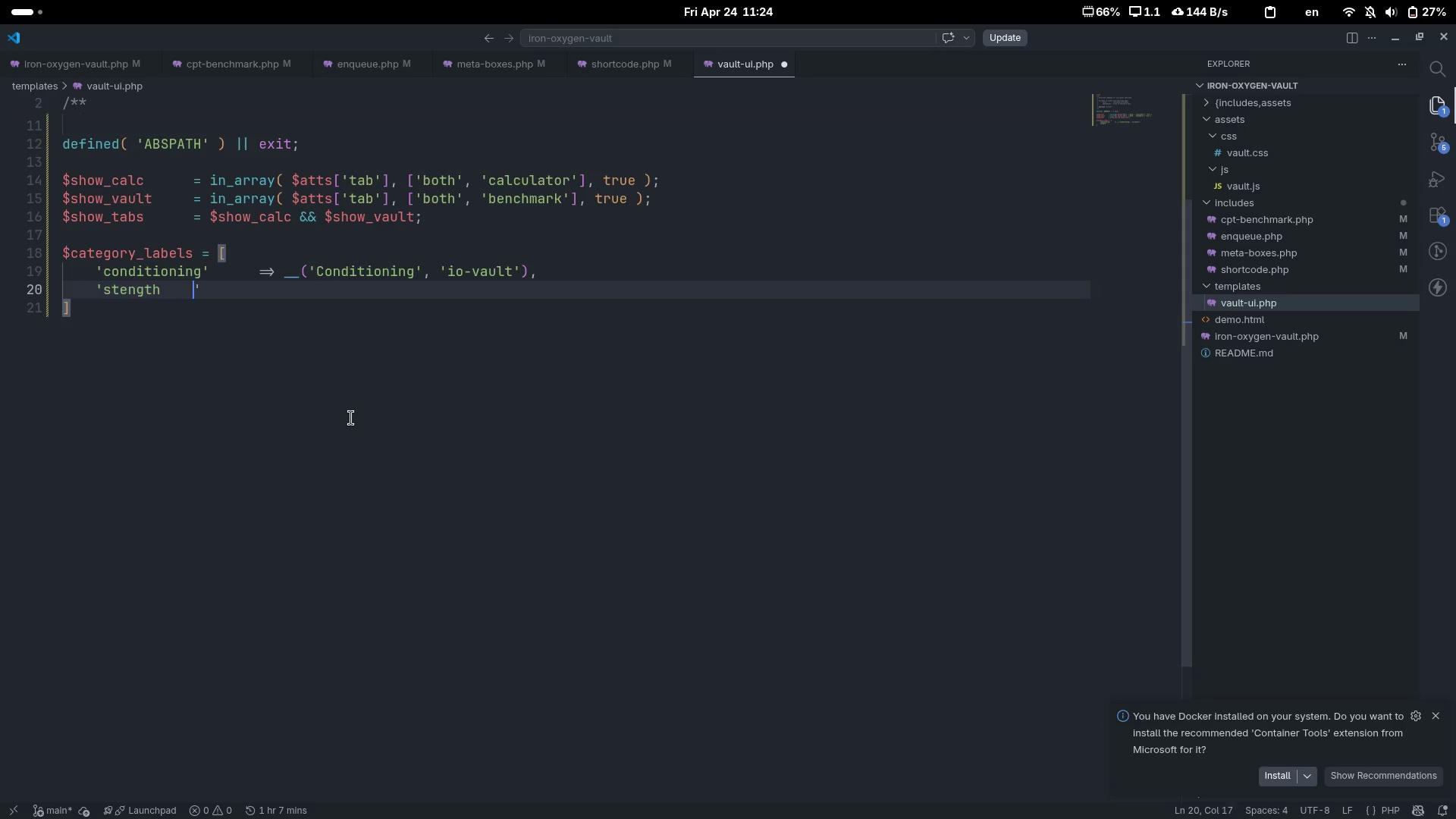 
key(ArrowRight)
 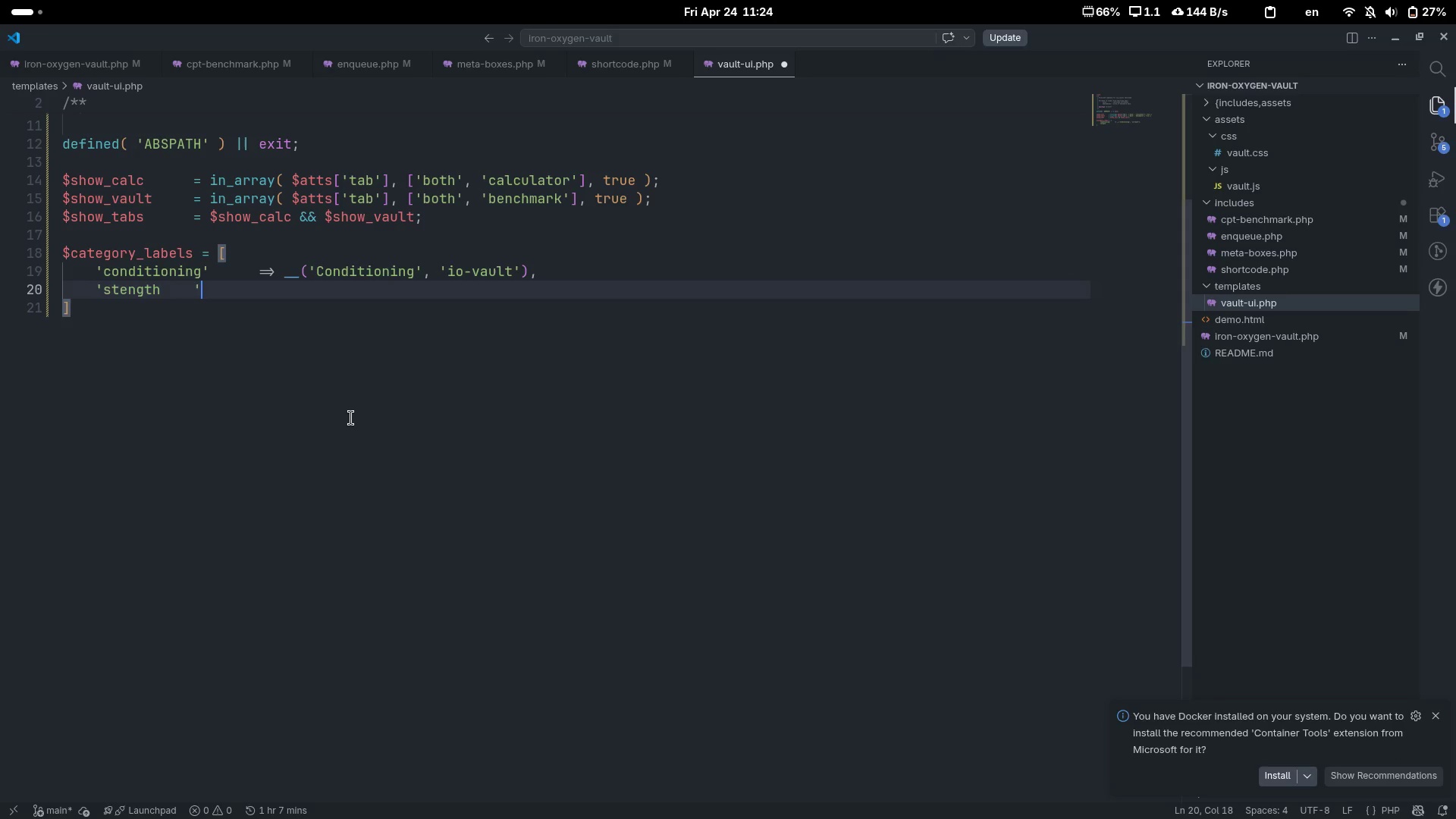 
key(Control+ControlLeft)
 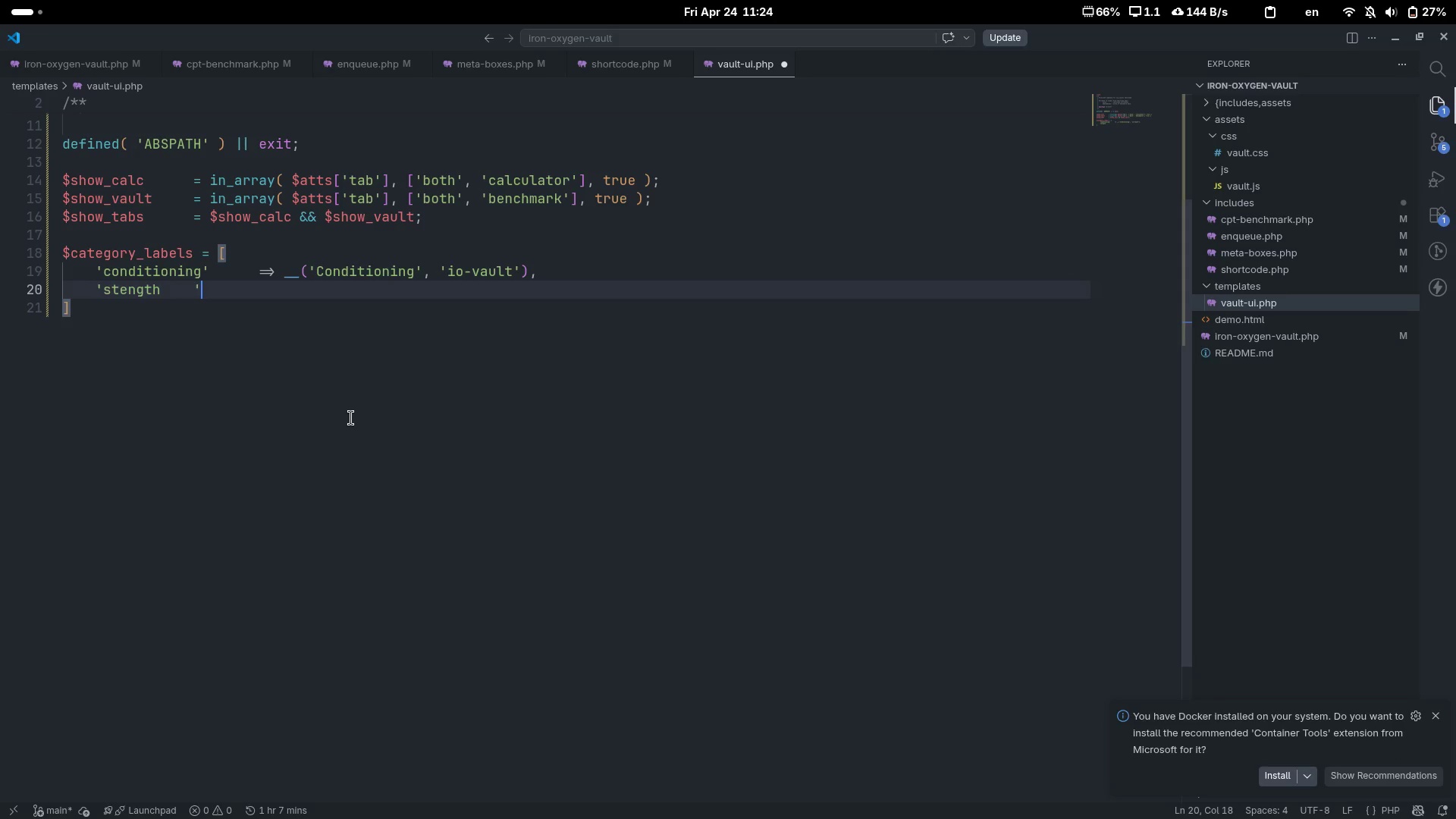 
key(Control+Z)
 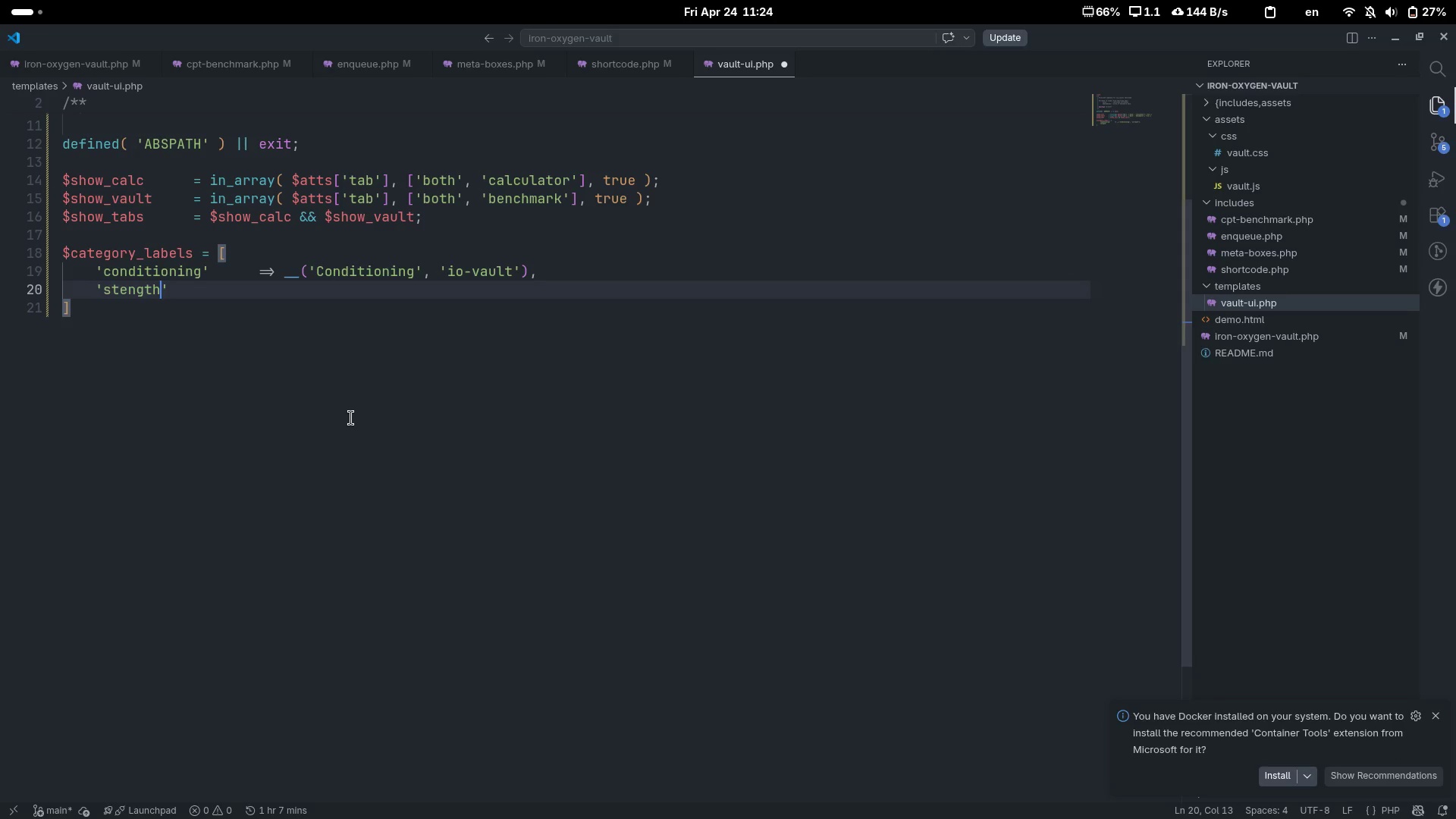 
key(ArrowRight)
 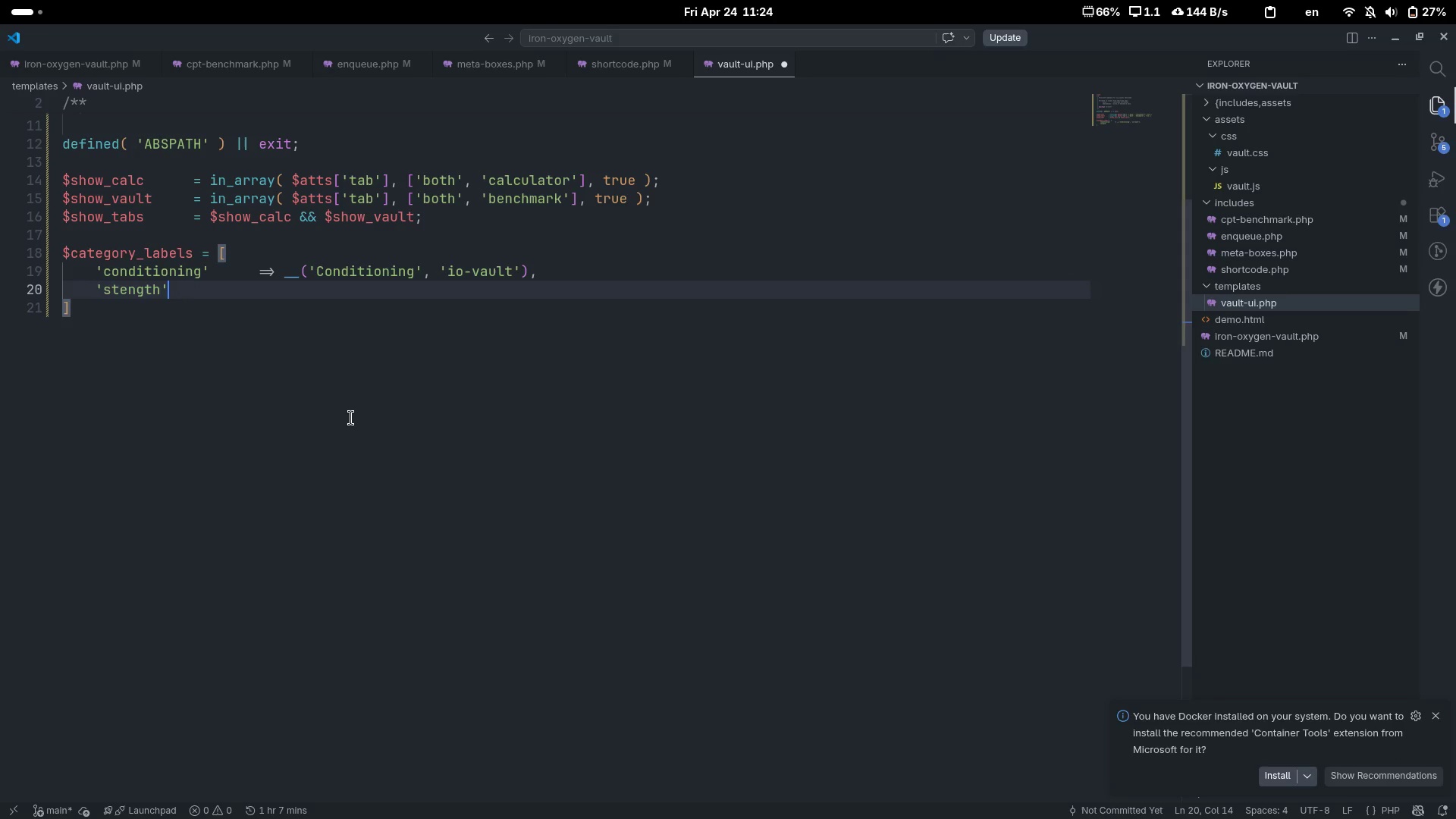 
key(Tab)
 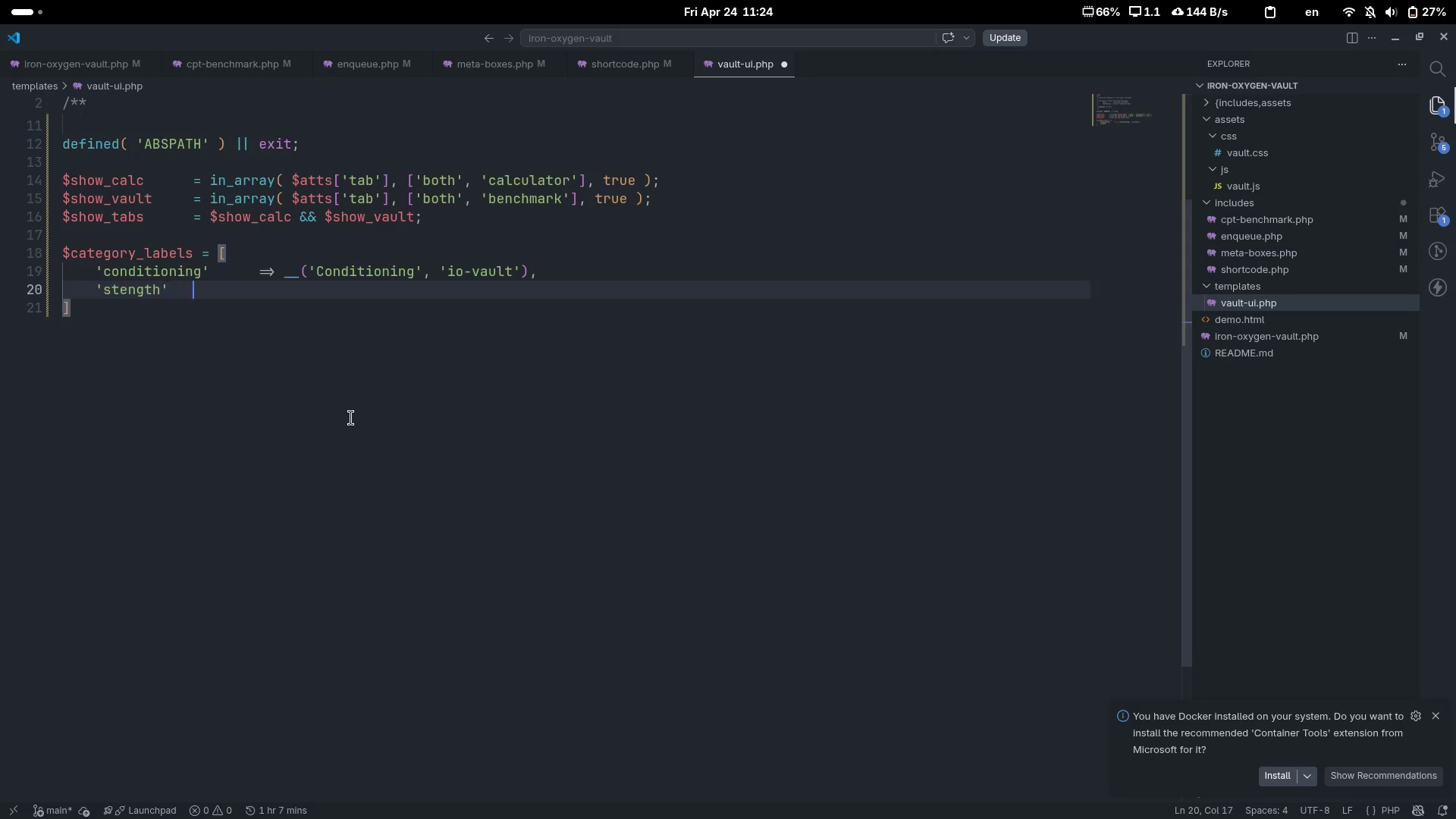 
key(Tab)
 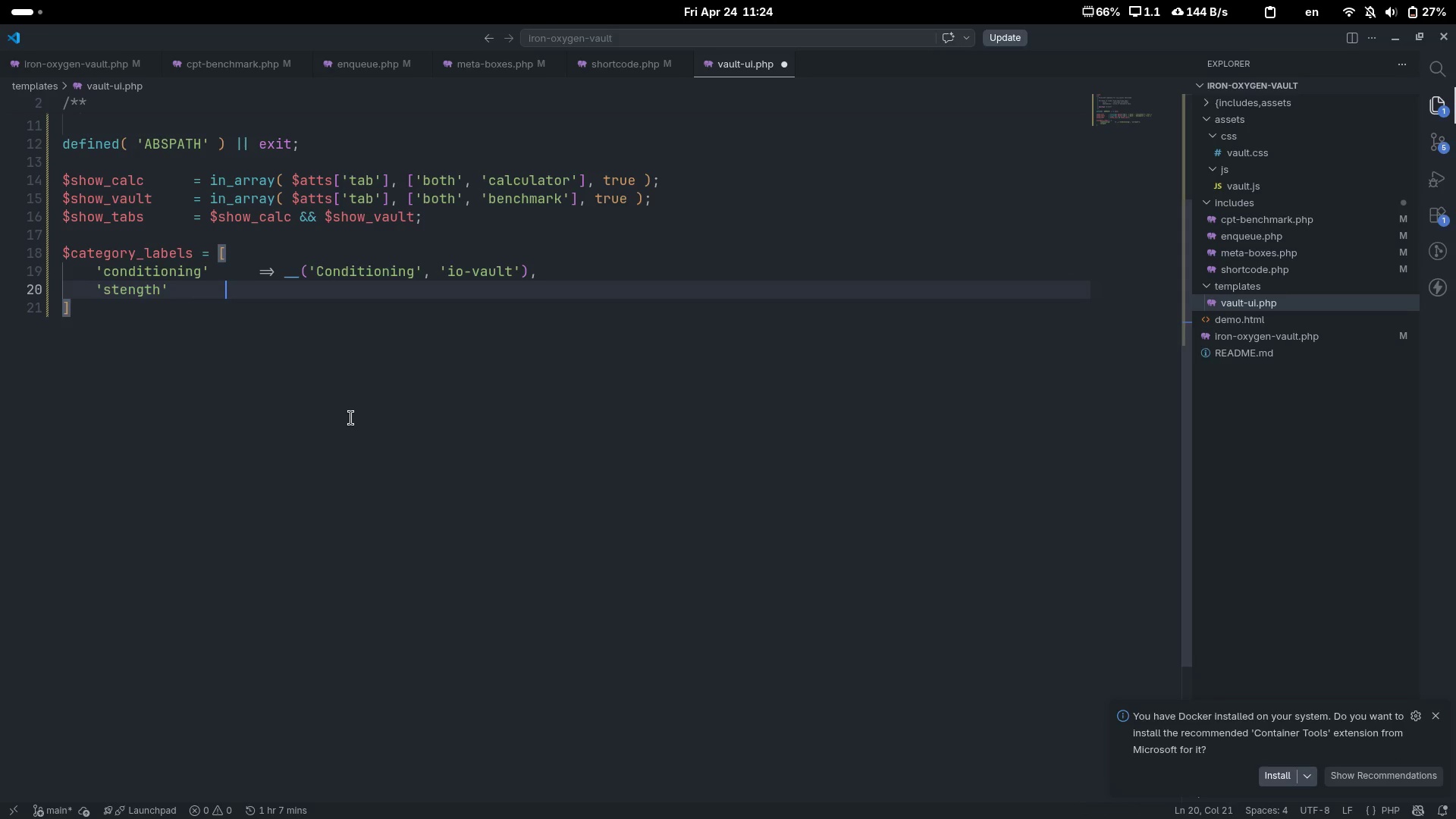 
key(Tab)
 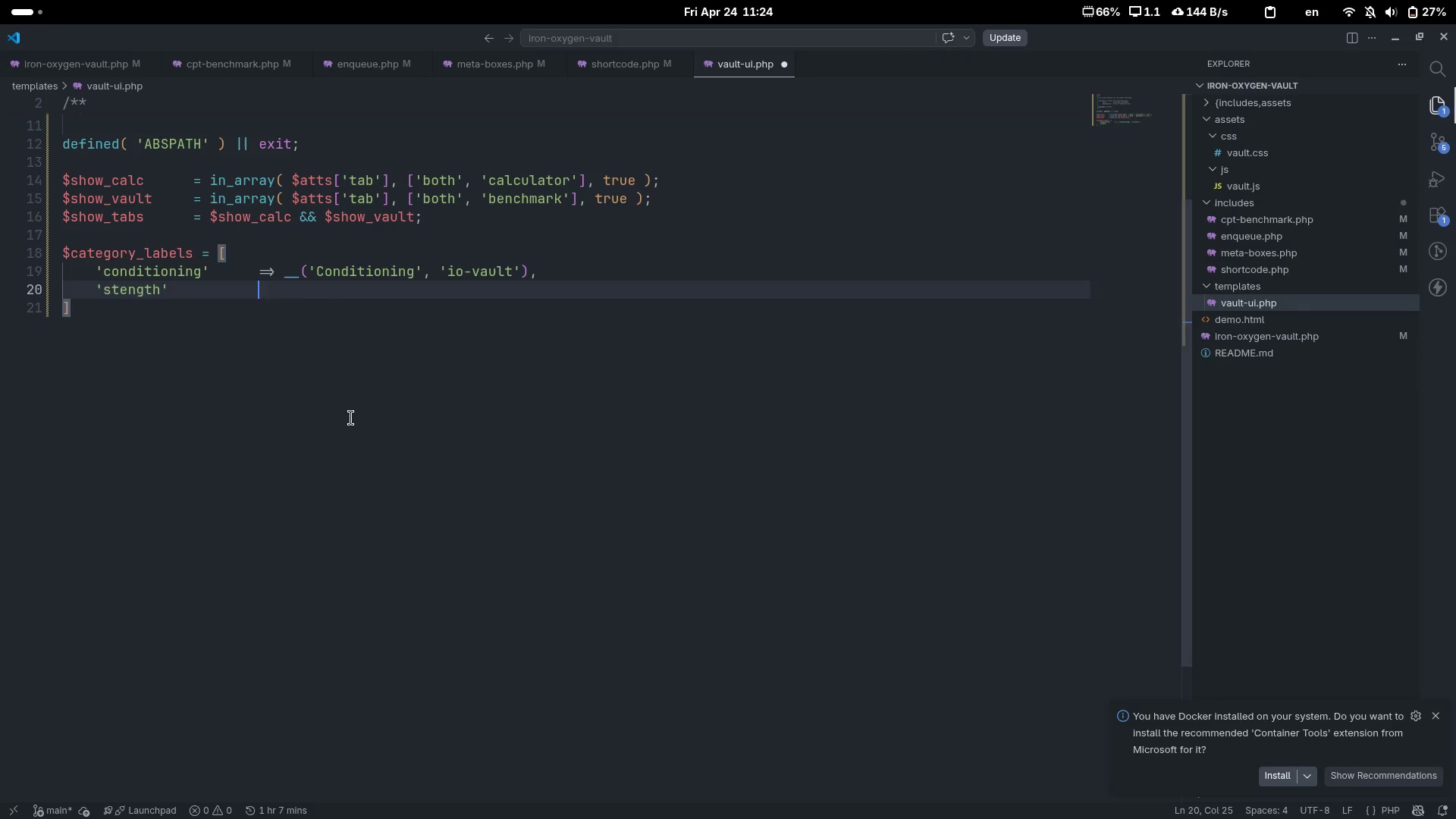 
key(Equal)
 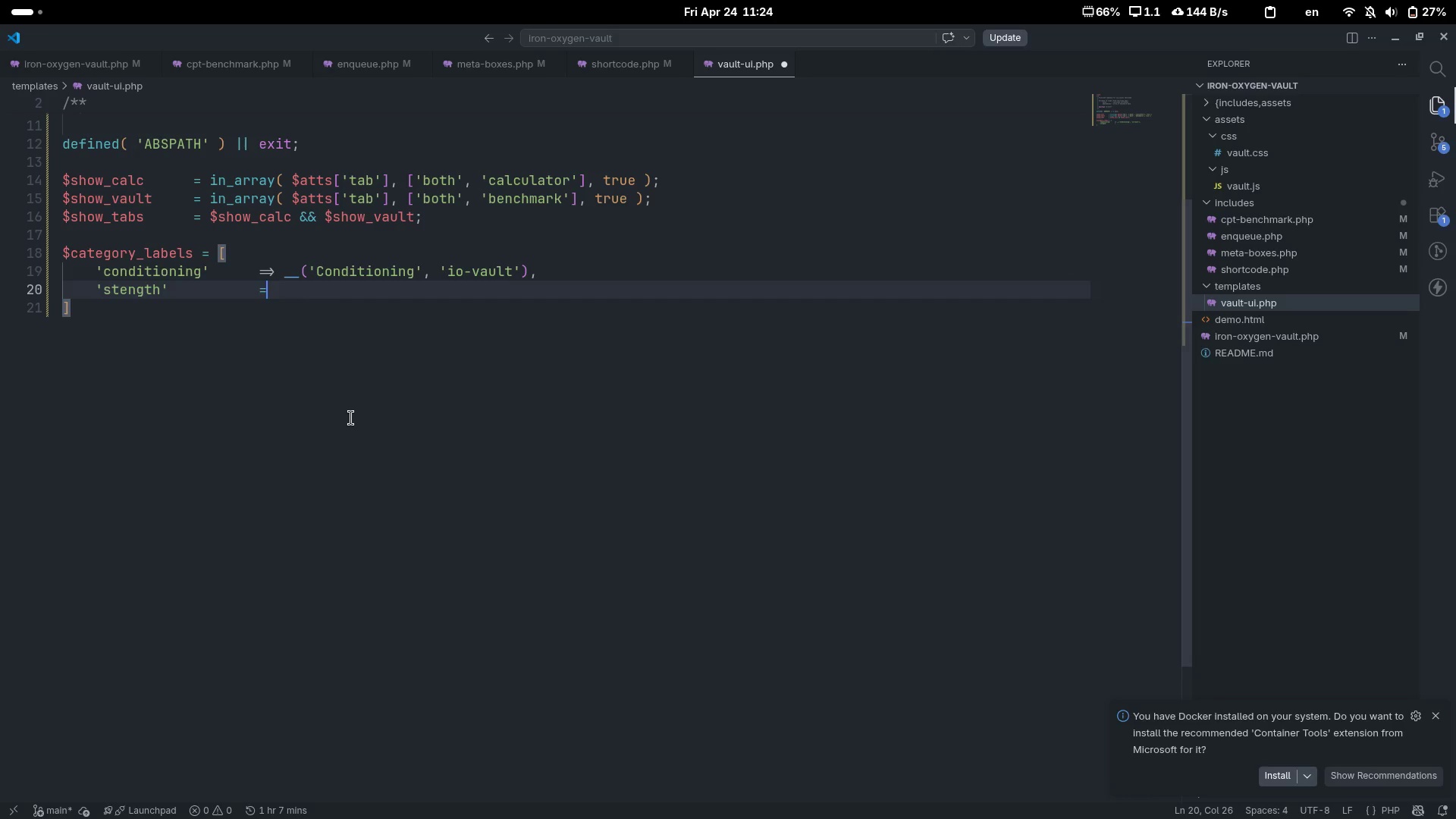 
key(Shift+ShiftLeft)
 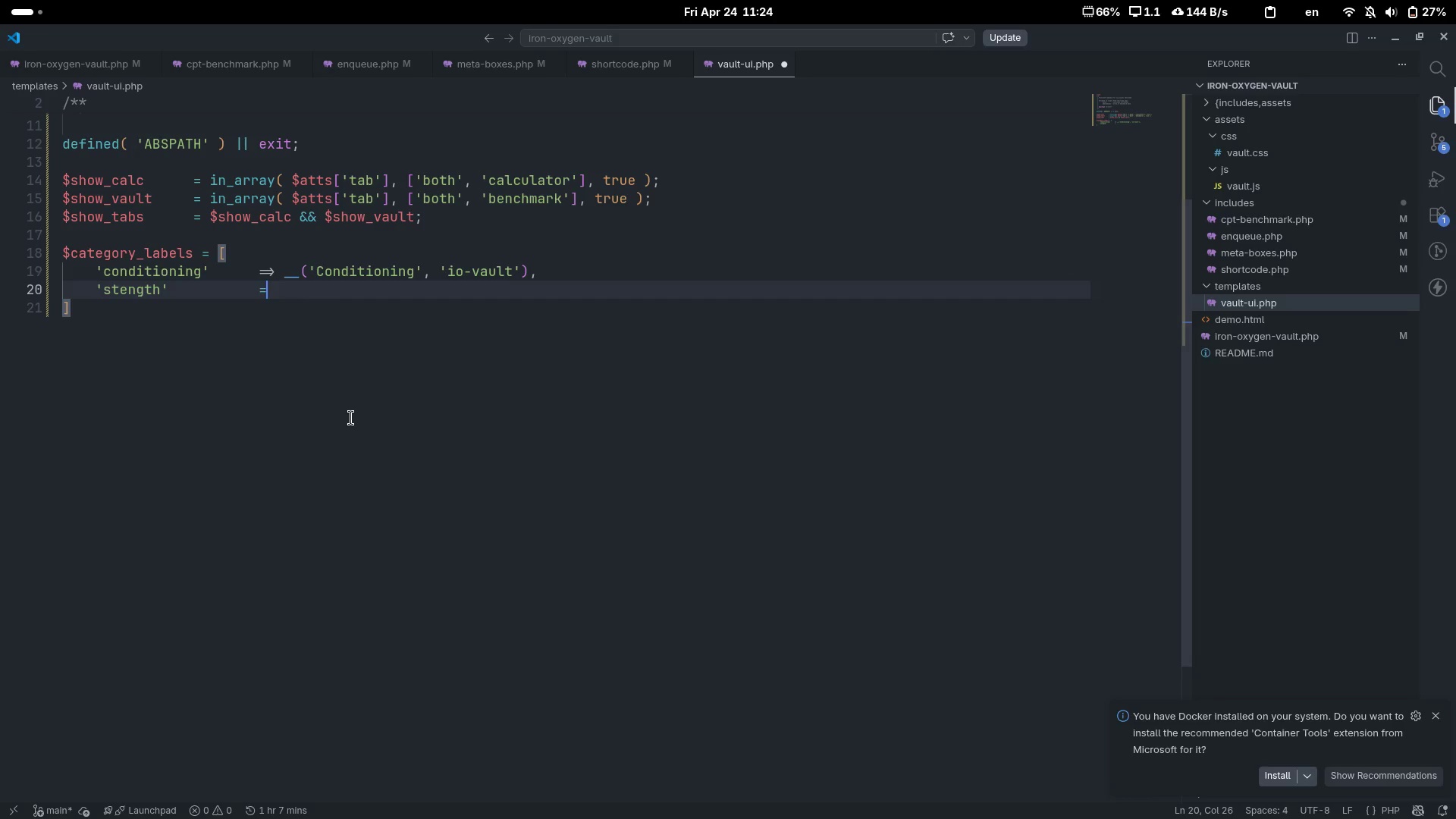 
key(Shift+Period)
 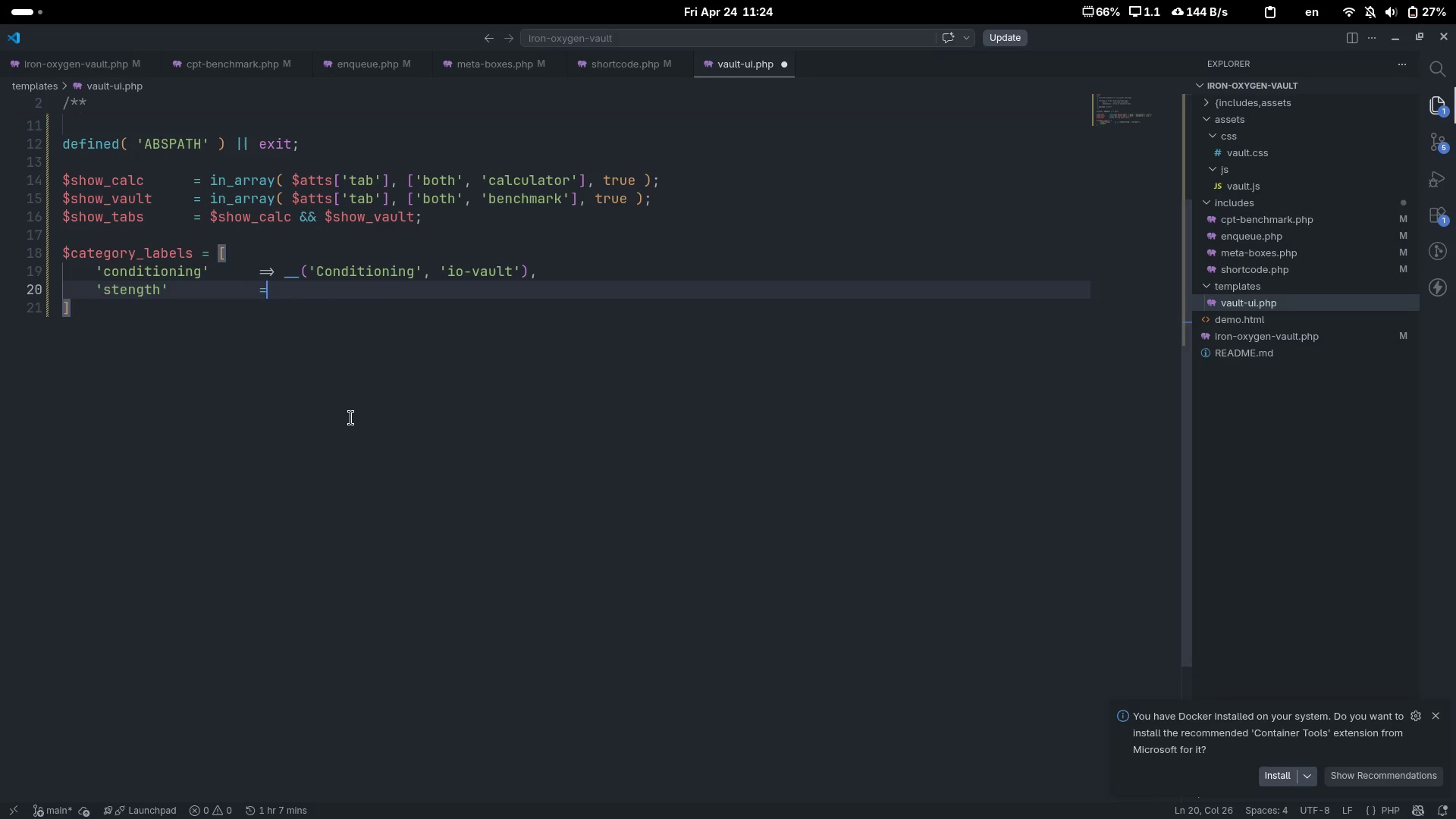 
key(Shift+Space)
 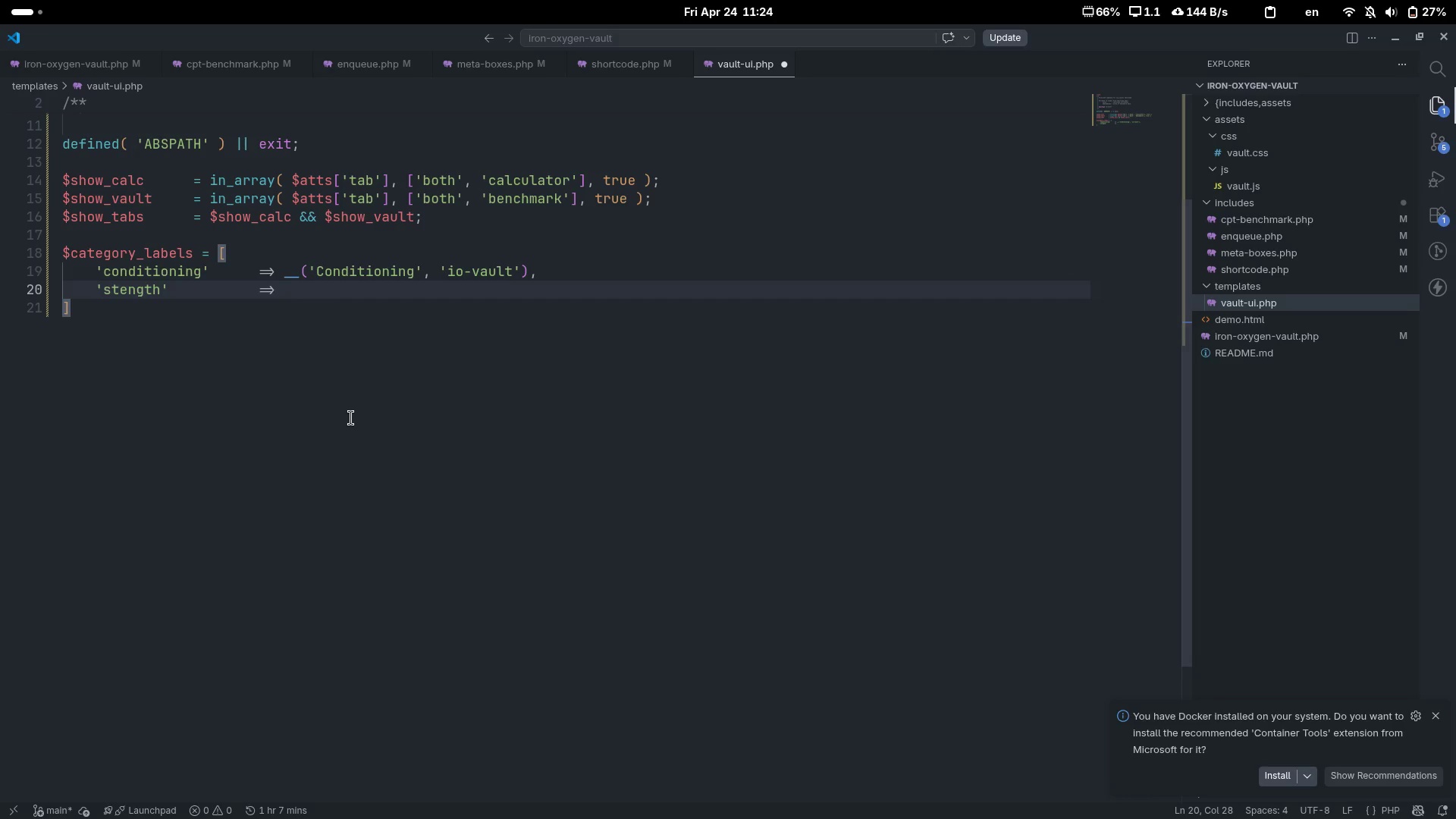 
key(Shift+Minus)
 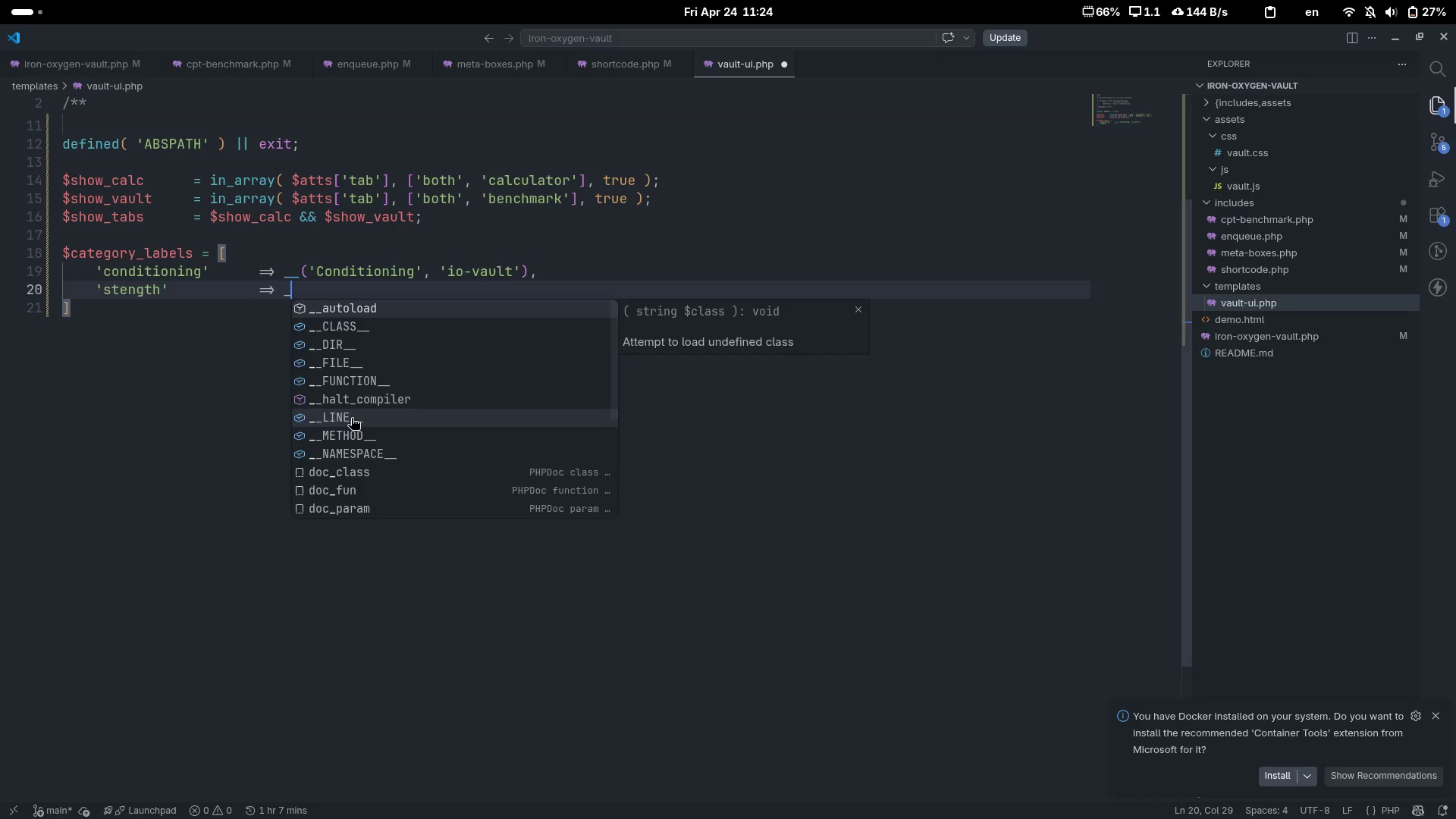 
key(Shift+Minus)
 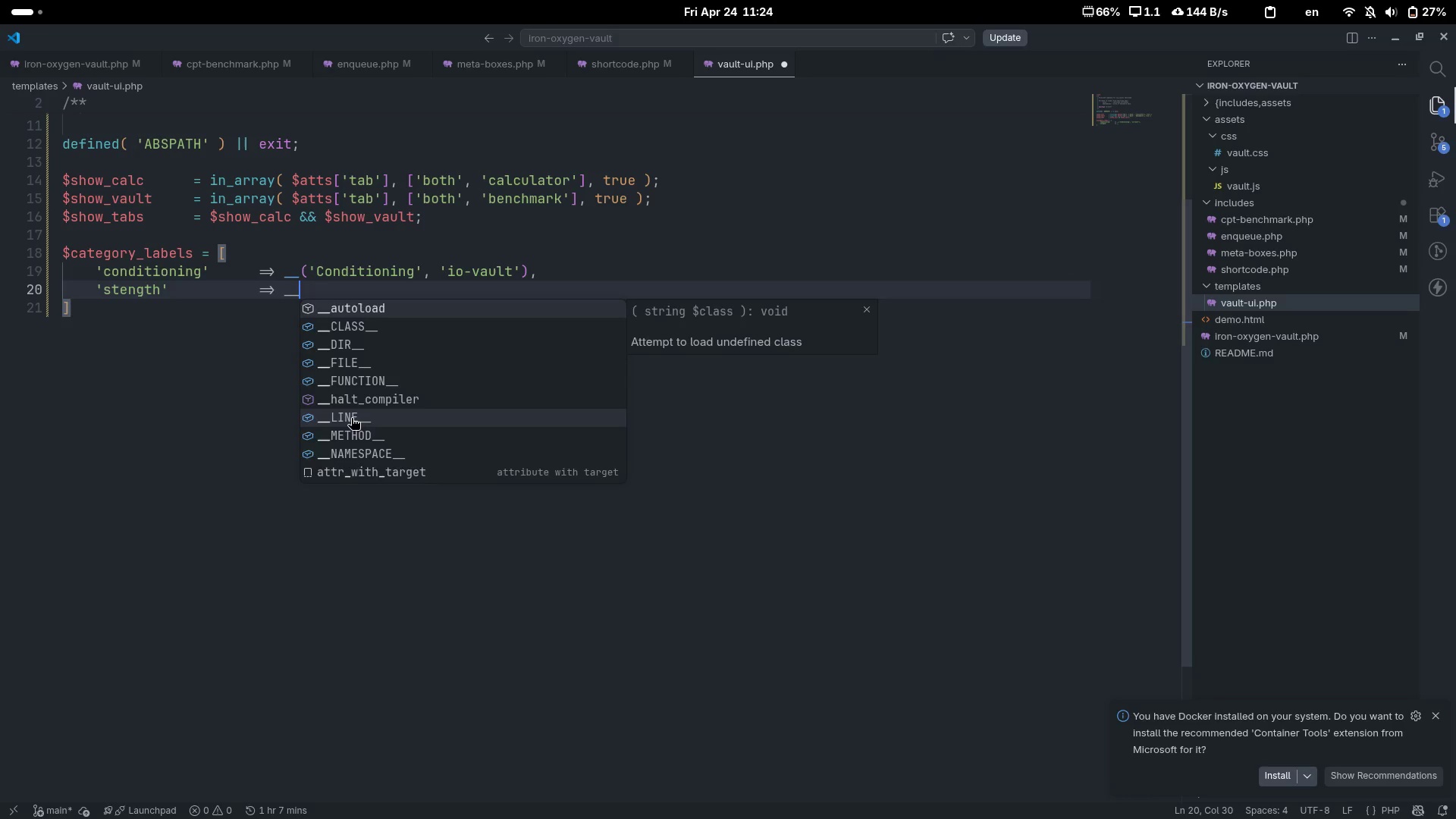 
key(Shift+9)
 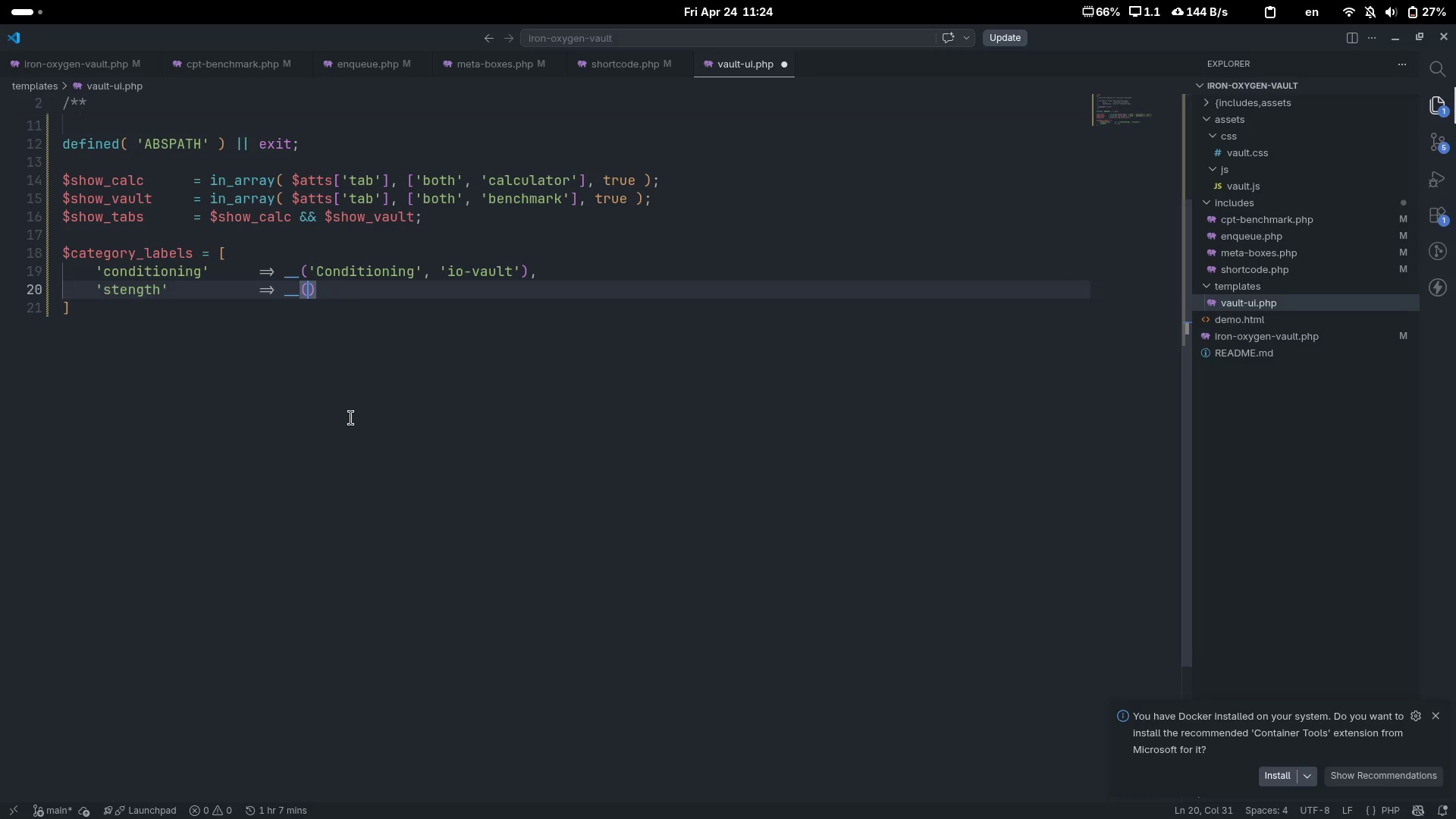 
key(Quote)
 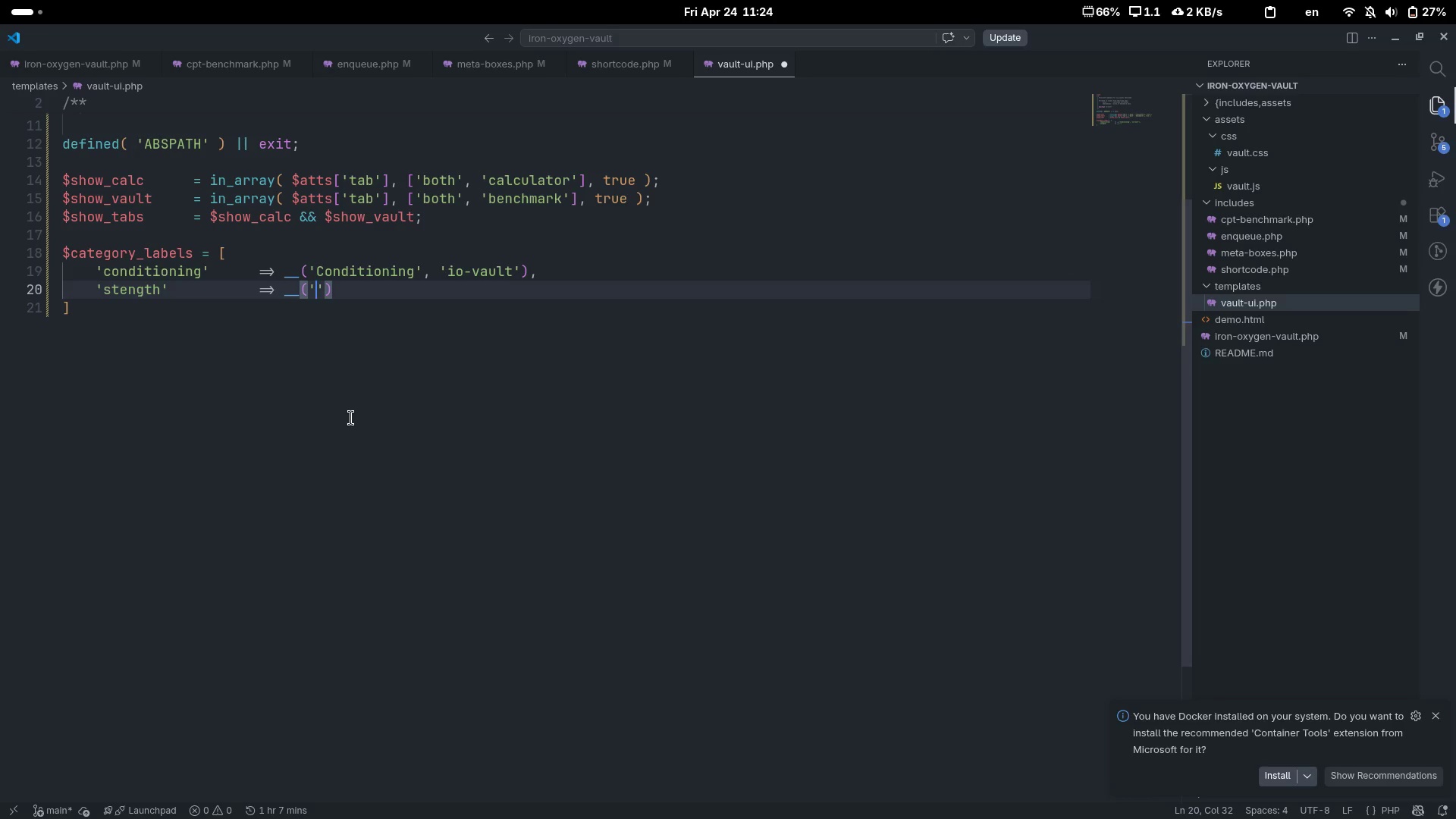 
type(Strength)
 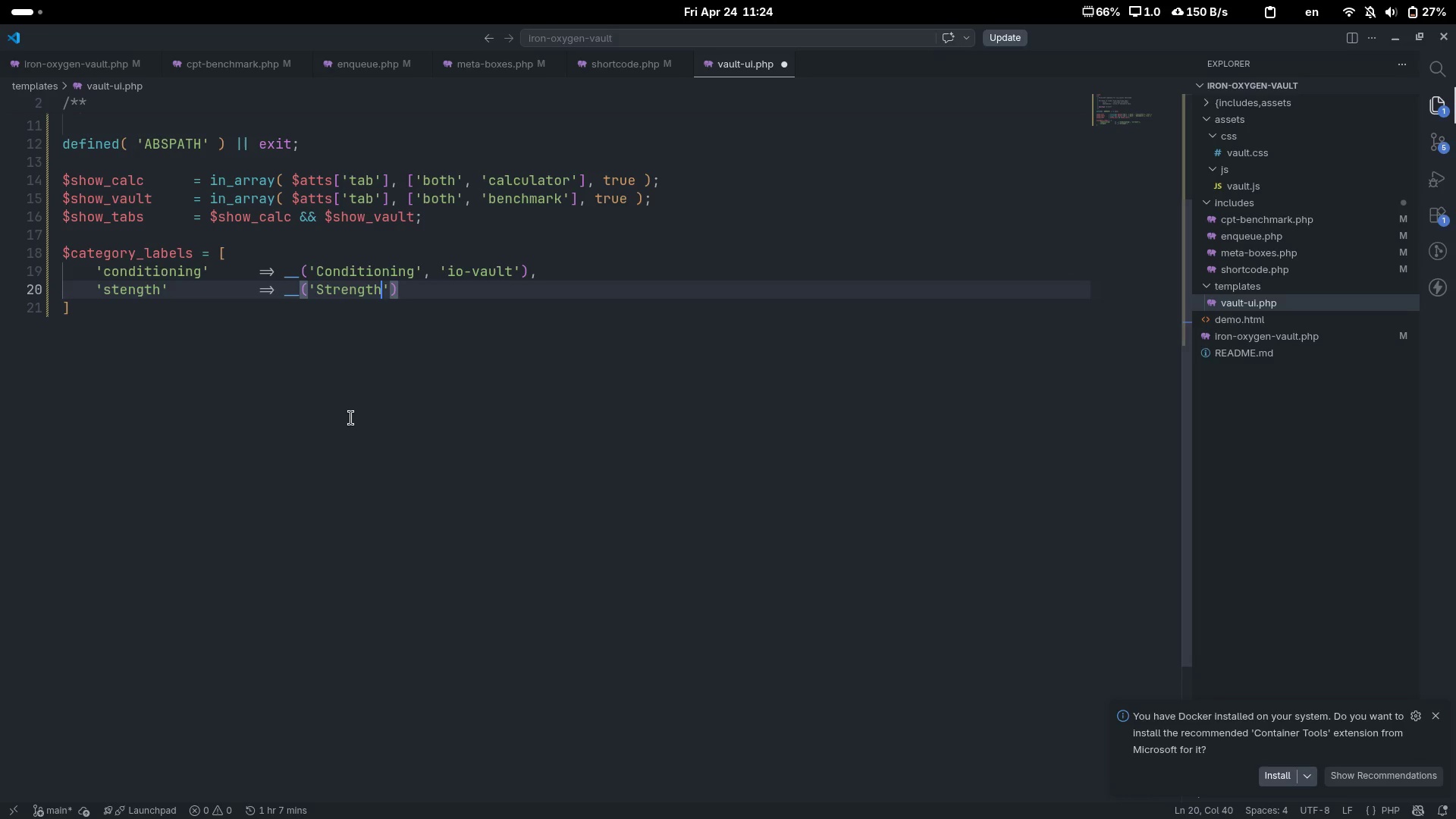 
key(ArrowRight)
 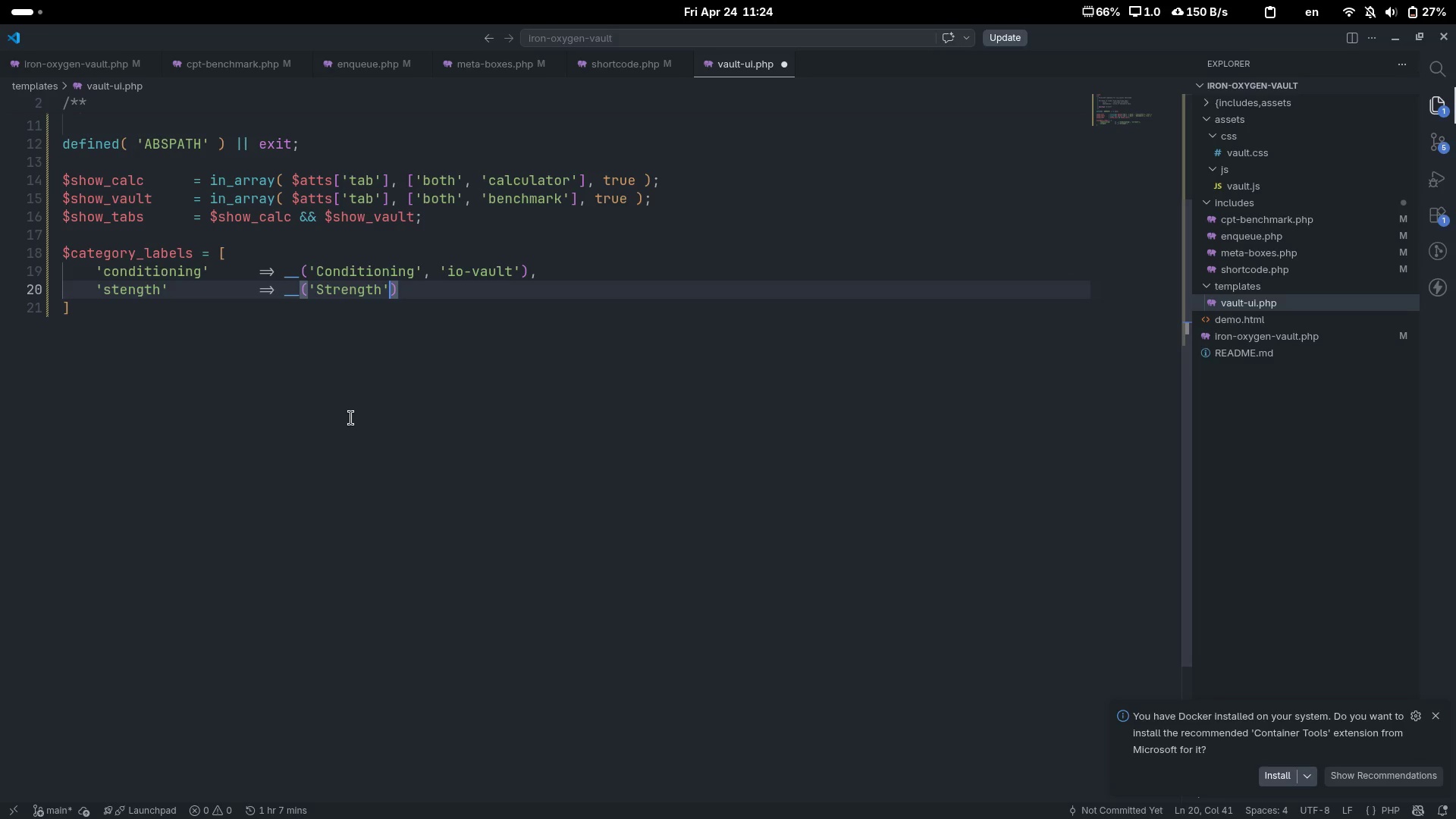 
type(m ')
key(Backspace)
key(Backspace)
key(Backspace)
type( )
key(Backspace)
type(, 'io_)
key(Backspace)
type(-vault[End],)
 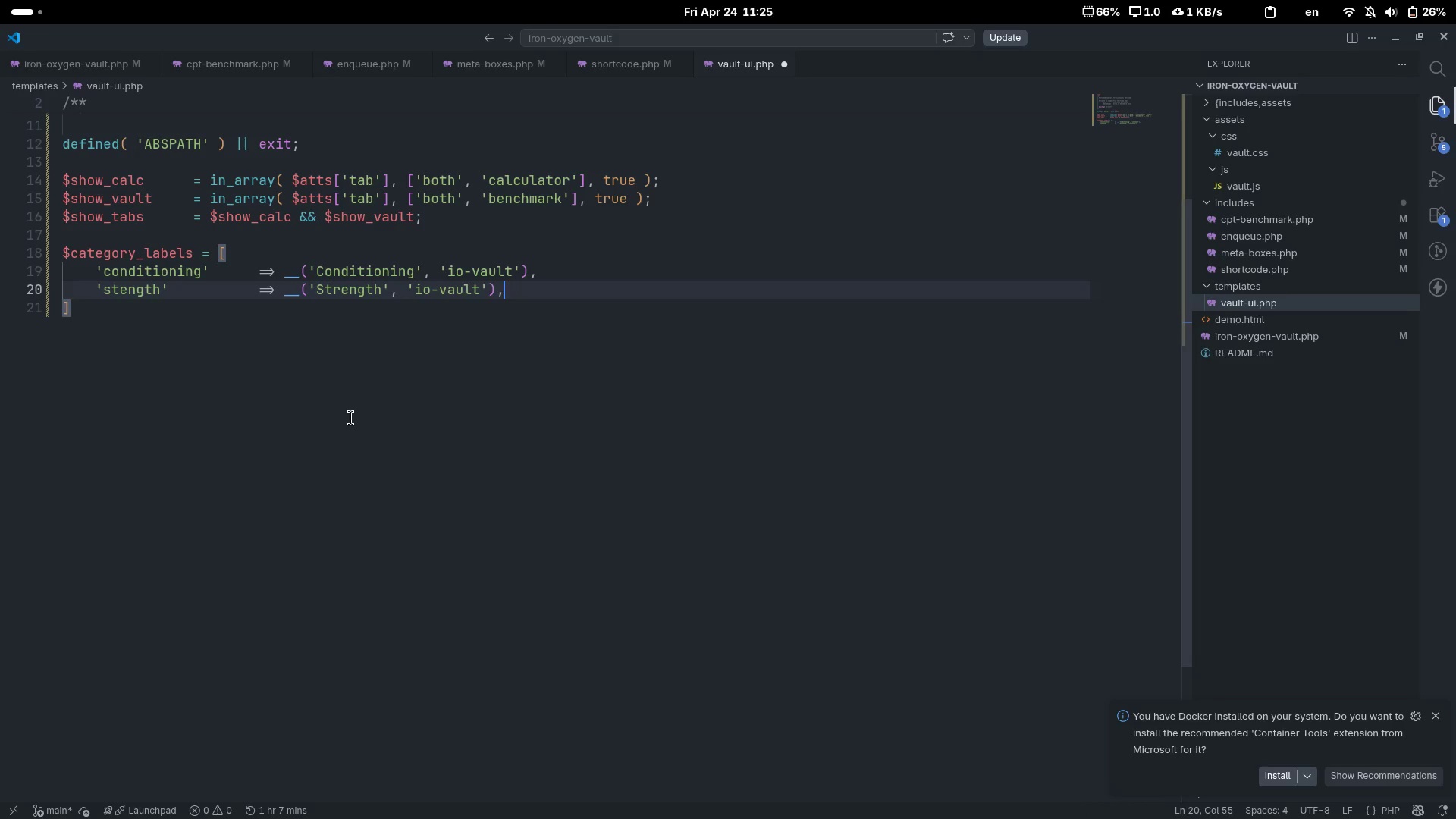 
key(Enter)
 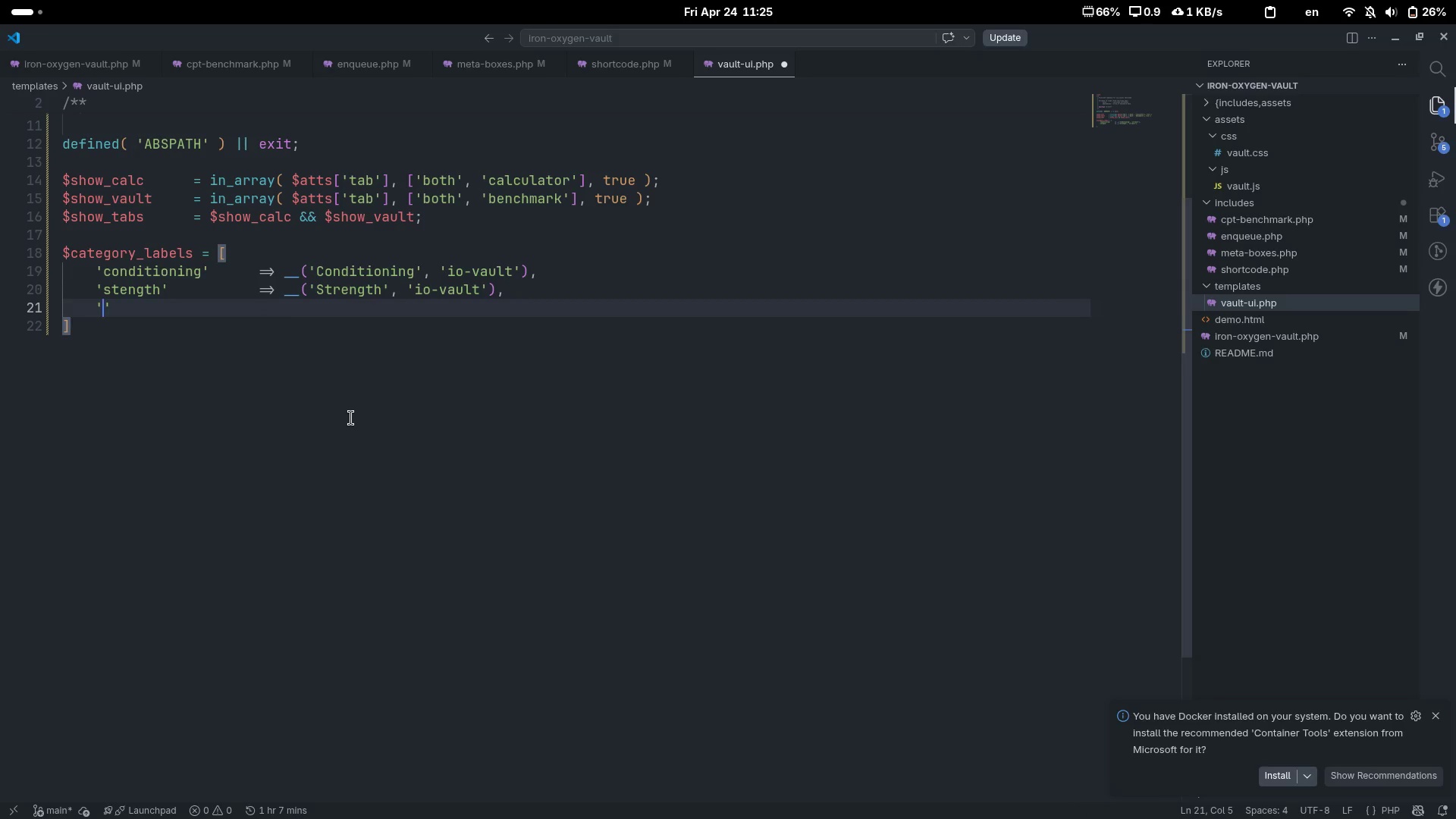 
type('my)
key(Backspace)
key(Backspace)
type(gymns)
key(Backspace)
type(astiz)
key(Backspace)
type(cs)
 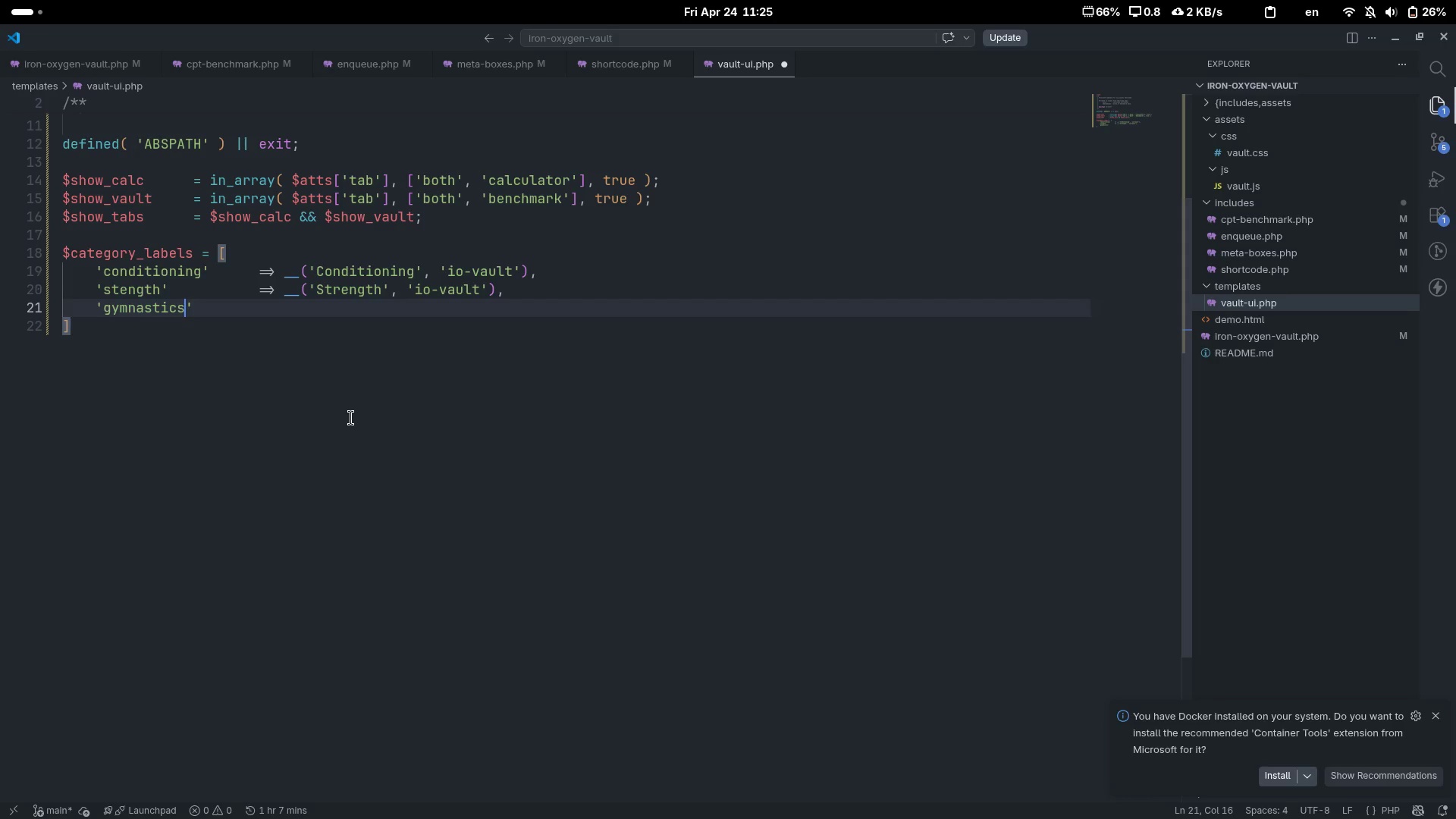 
wait(7.24)
 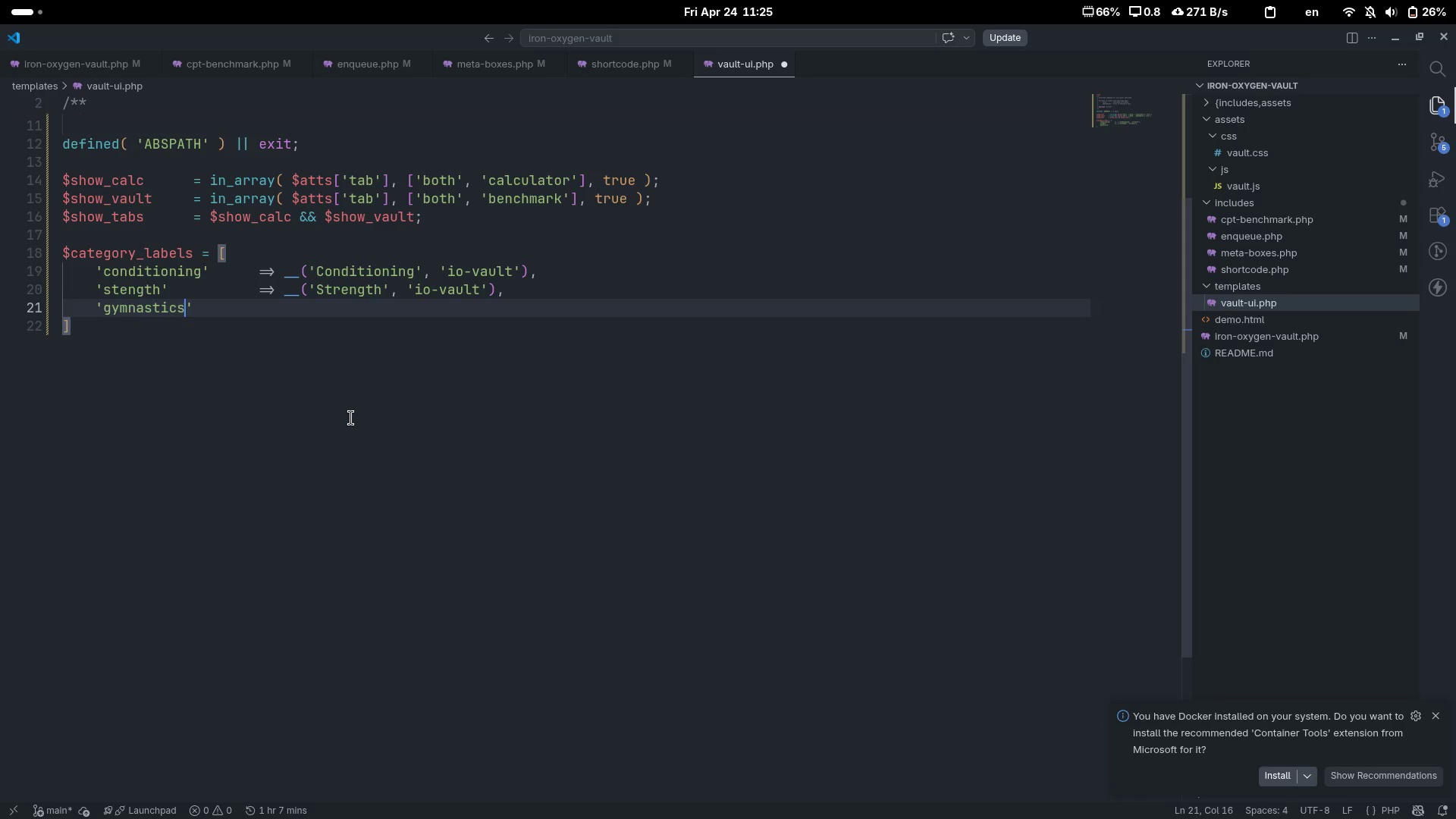 
key(ArrowRight)
 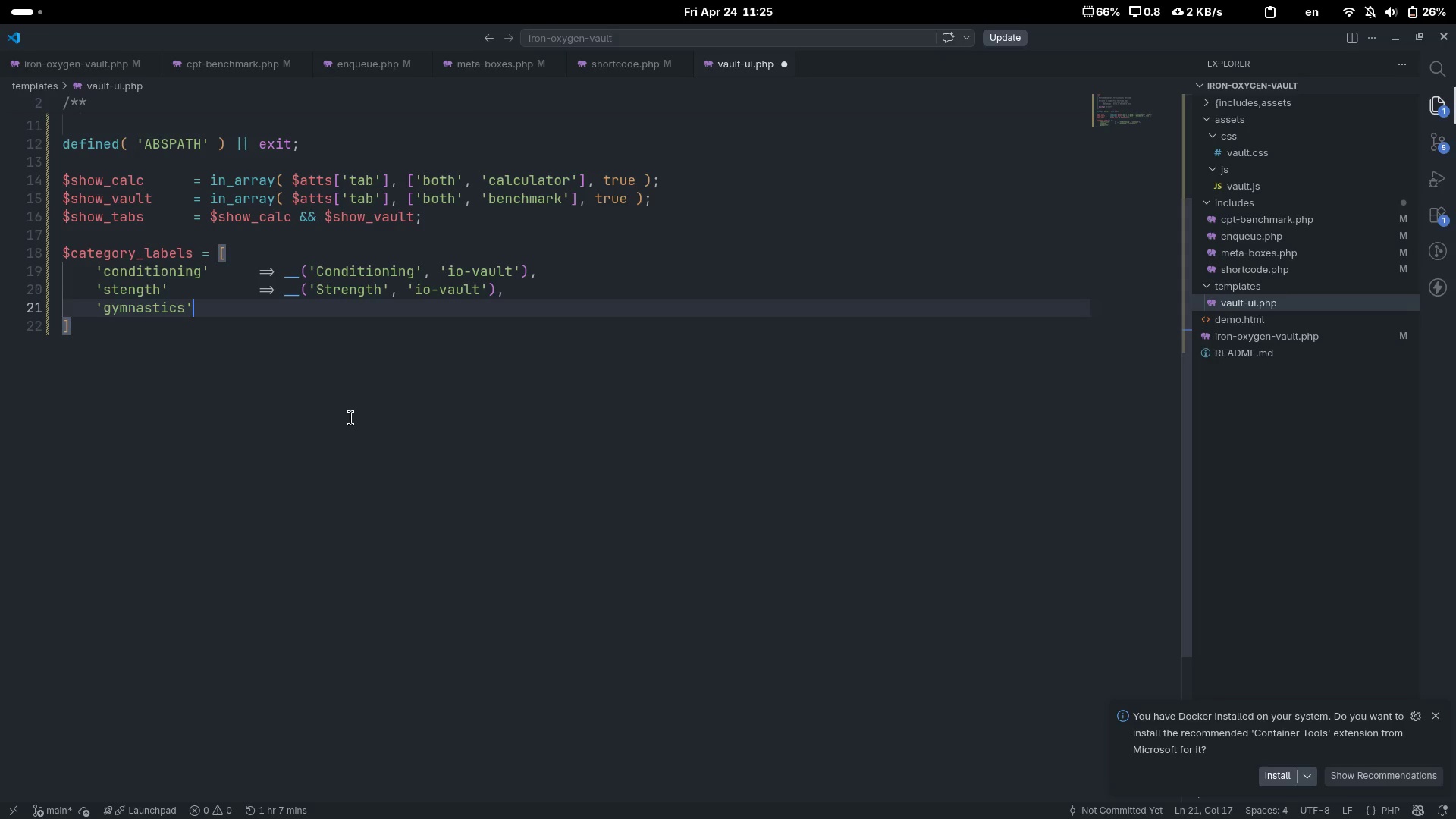 
key(Tab)
key(Tab)
type(=> __('Gymnastics)
 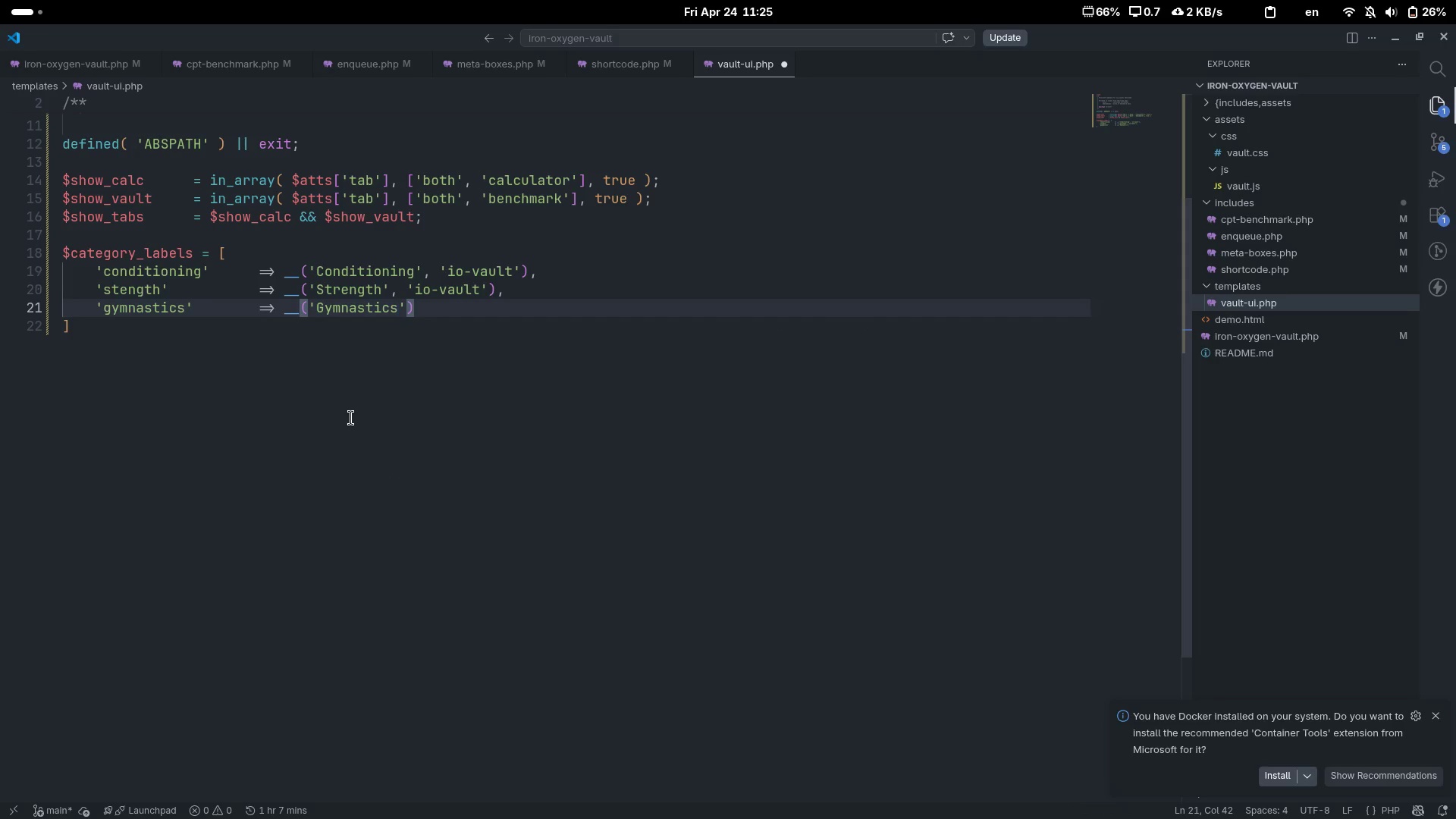 
key(ArrowRight)
 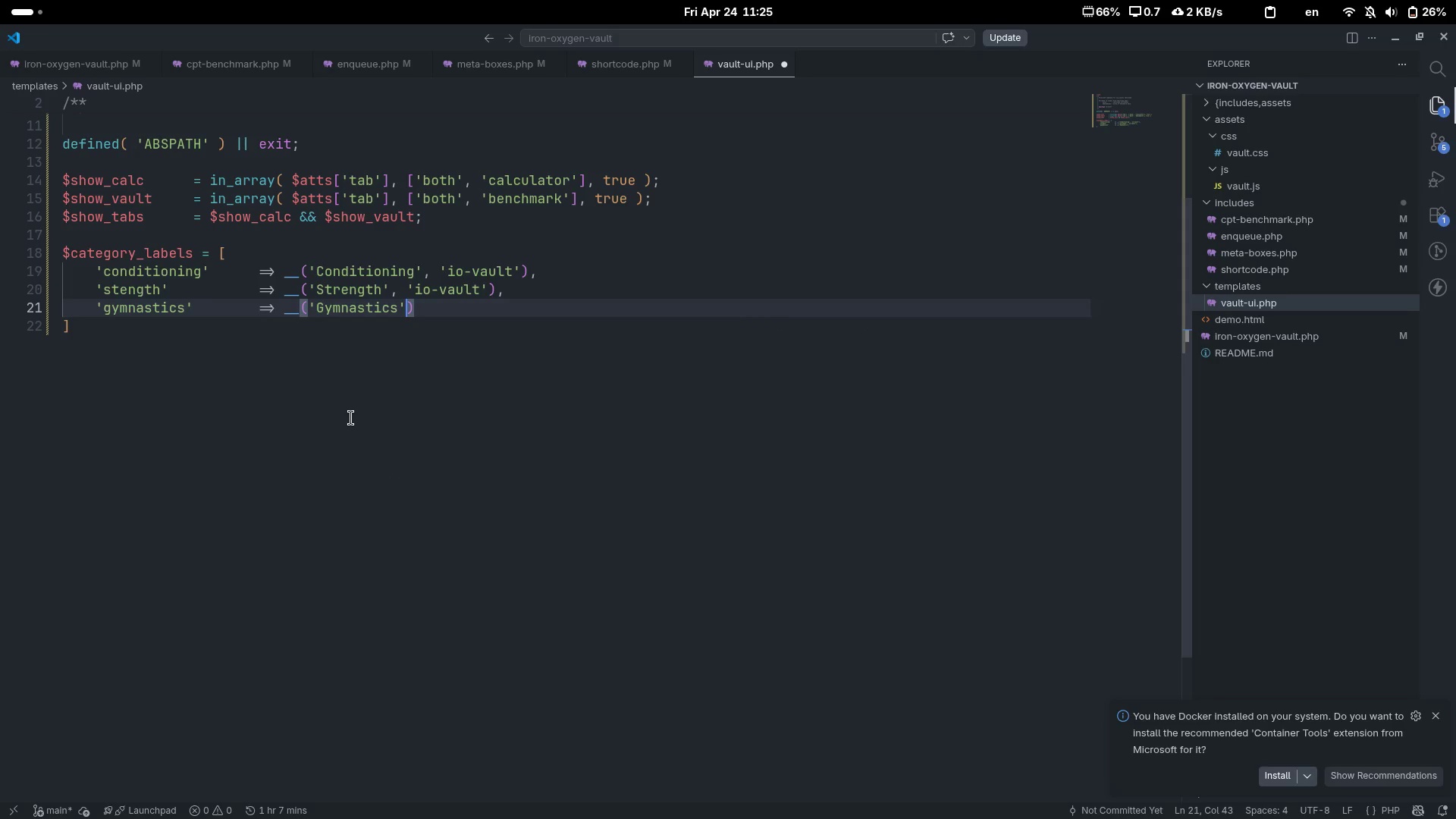 
type(, 'io-vault)
 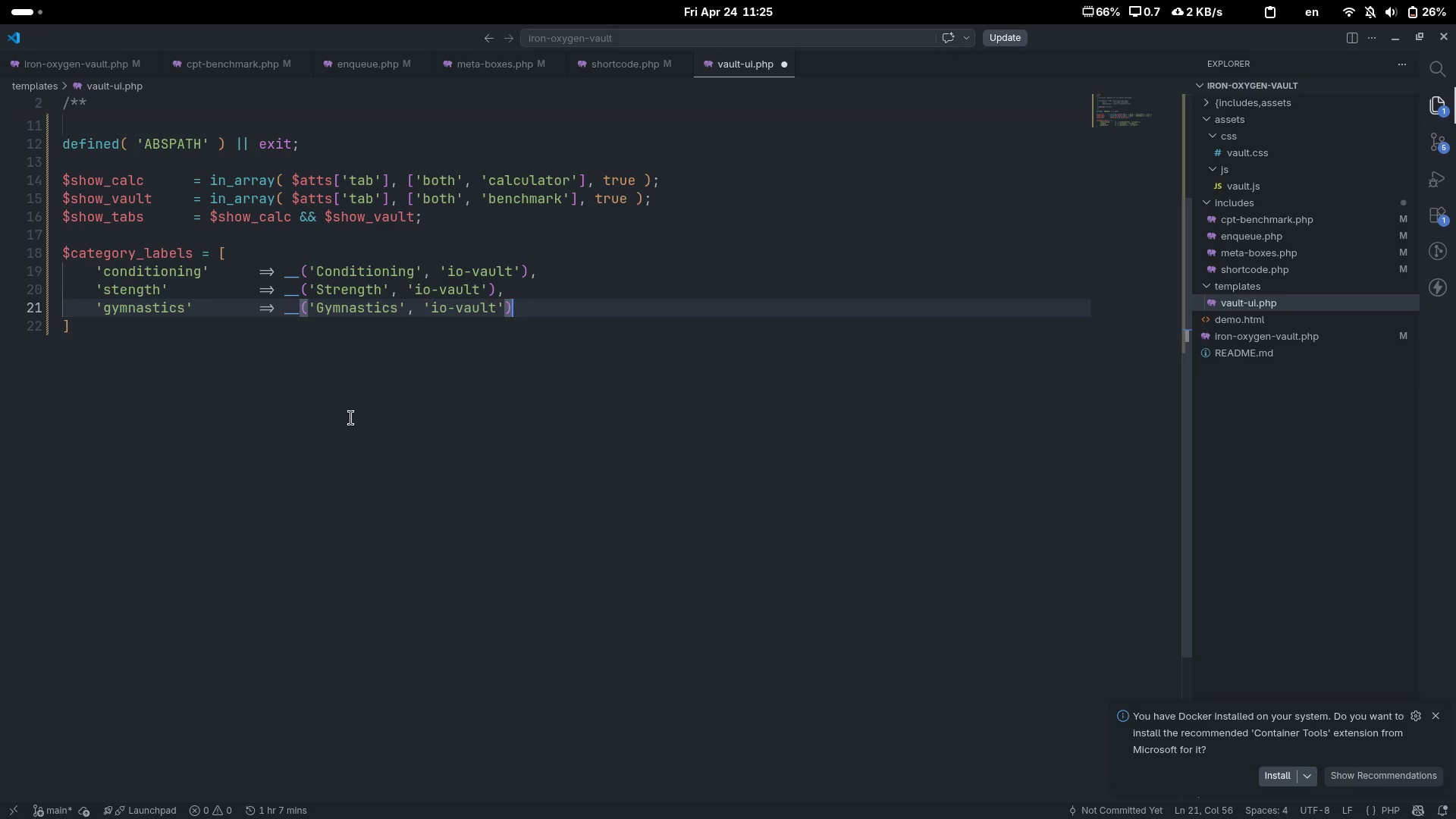 
 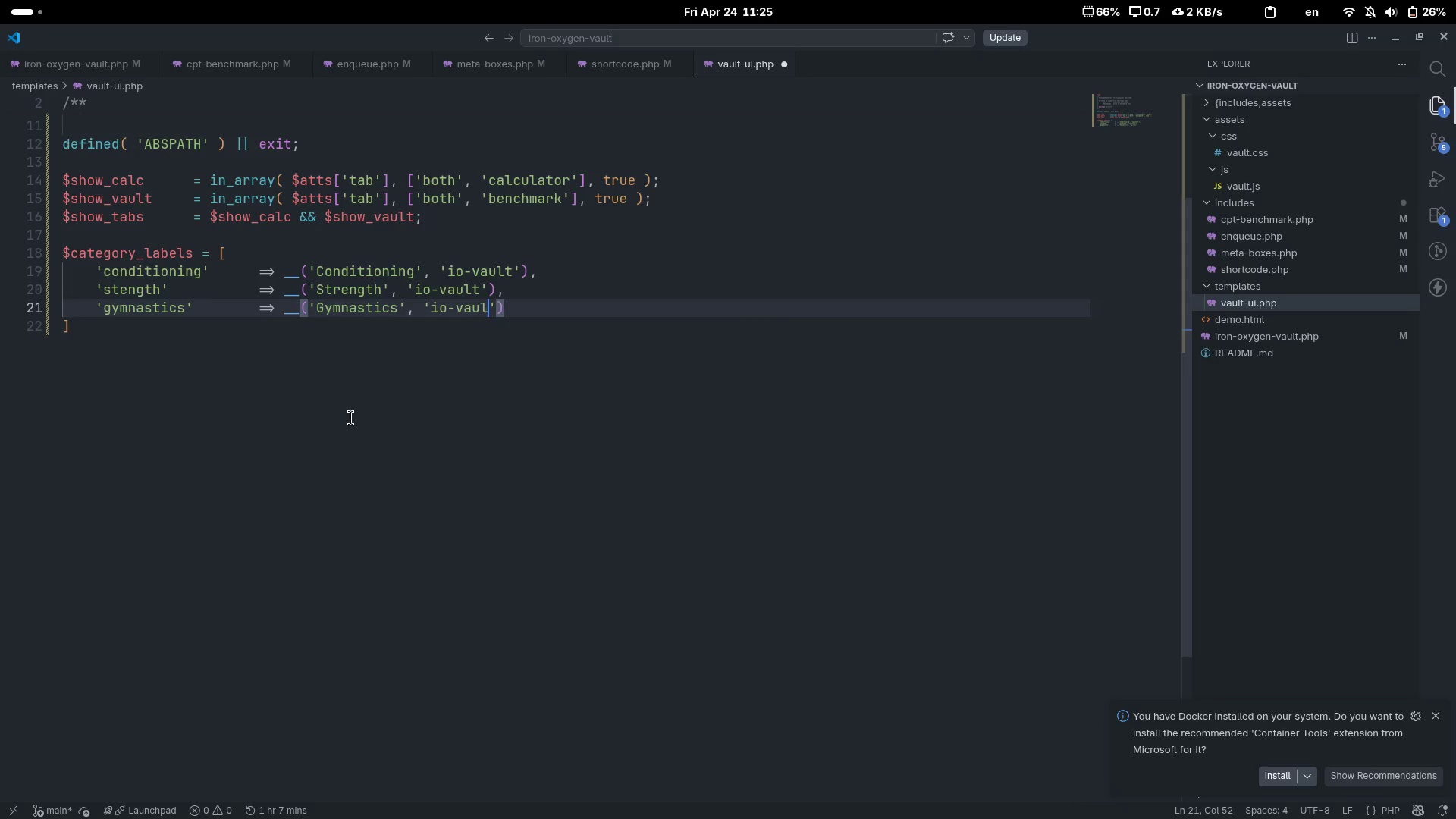 
key(Control+ControlLeft)
 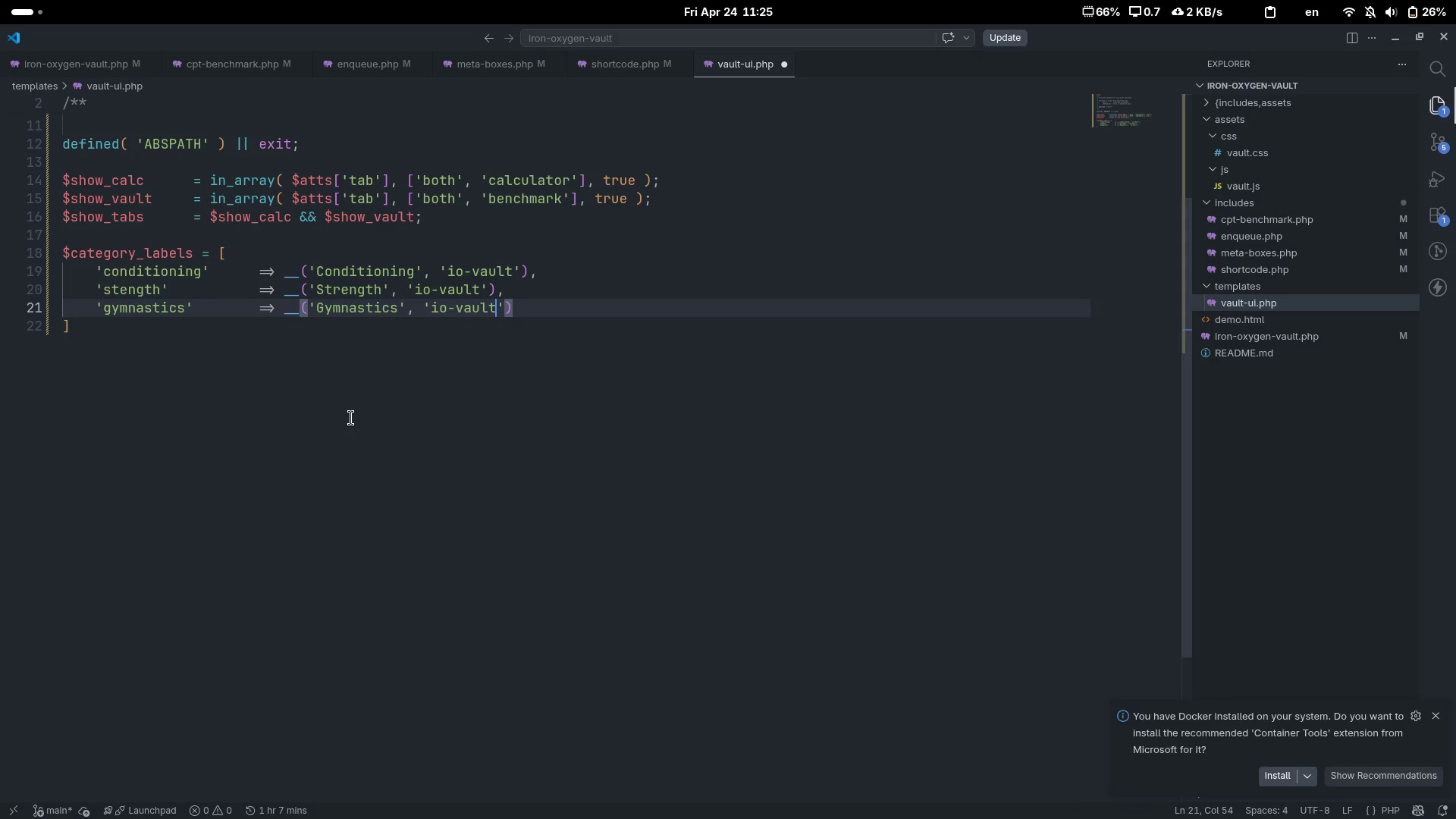 
key(Control+ArrowRight)
 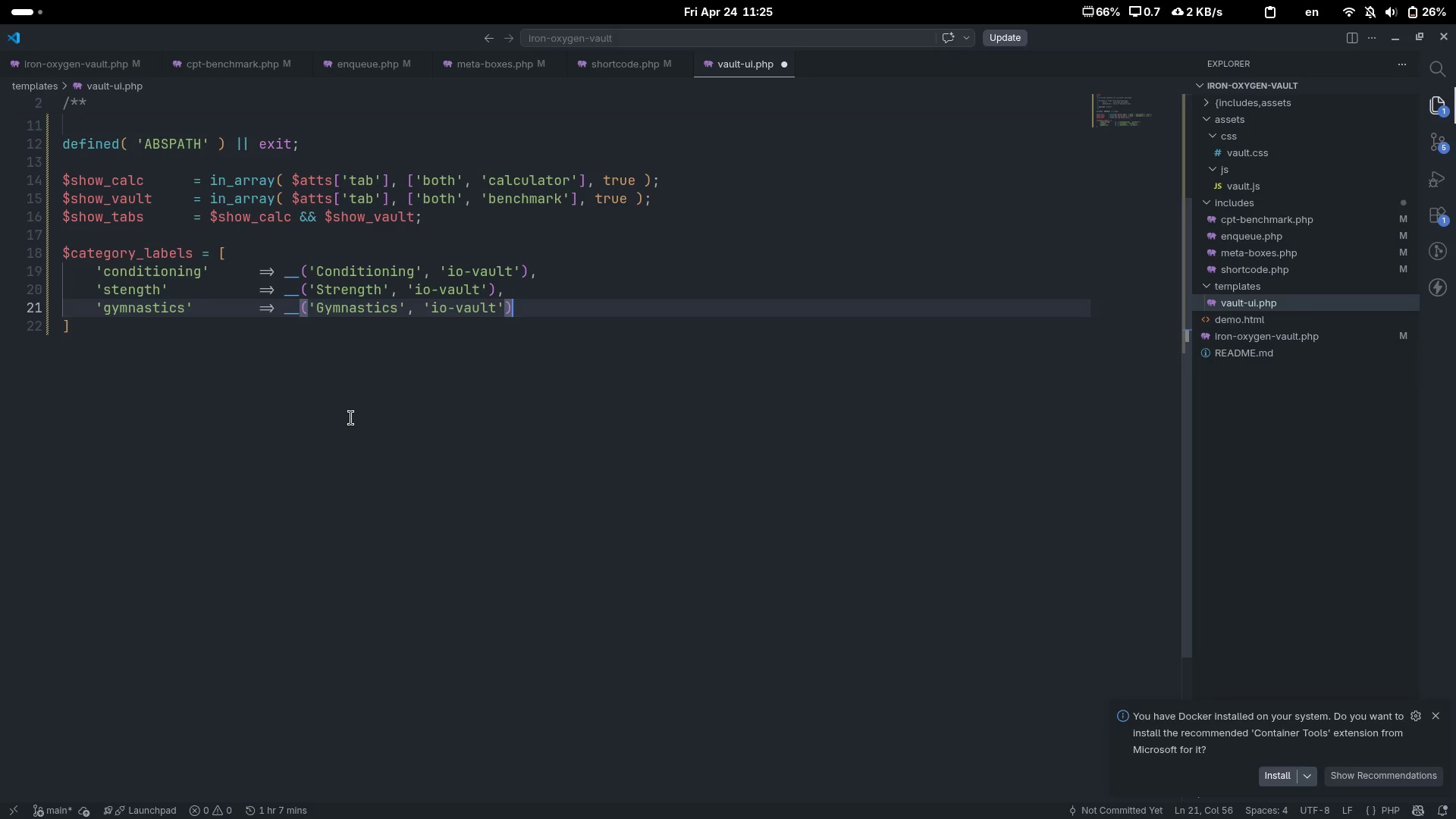 
key(Comma)
 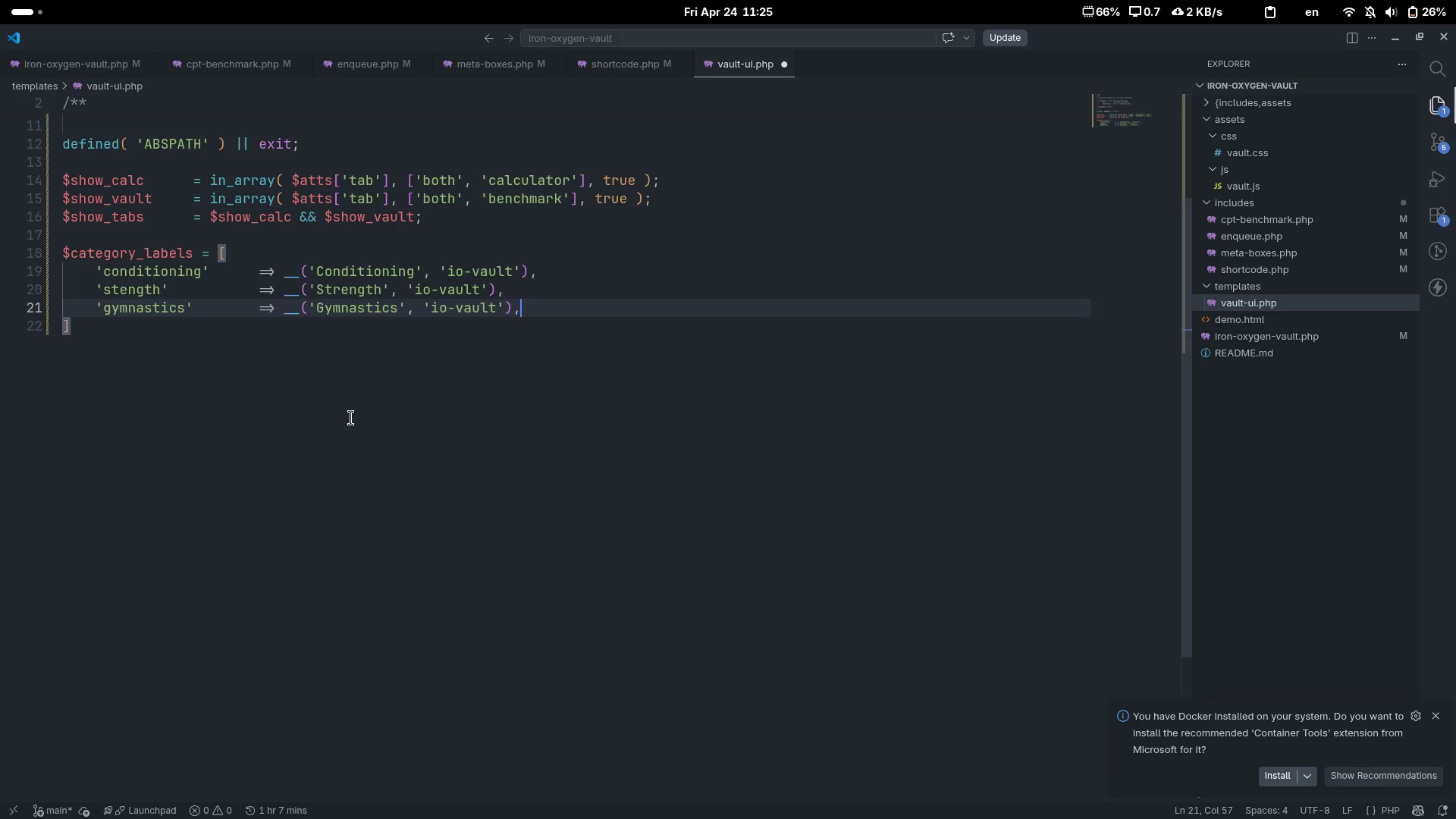 
key(Enter)
 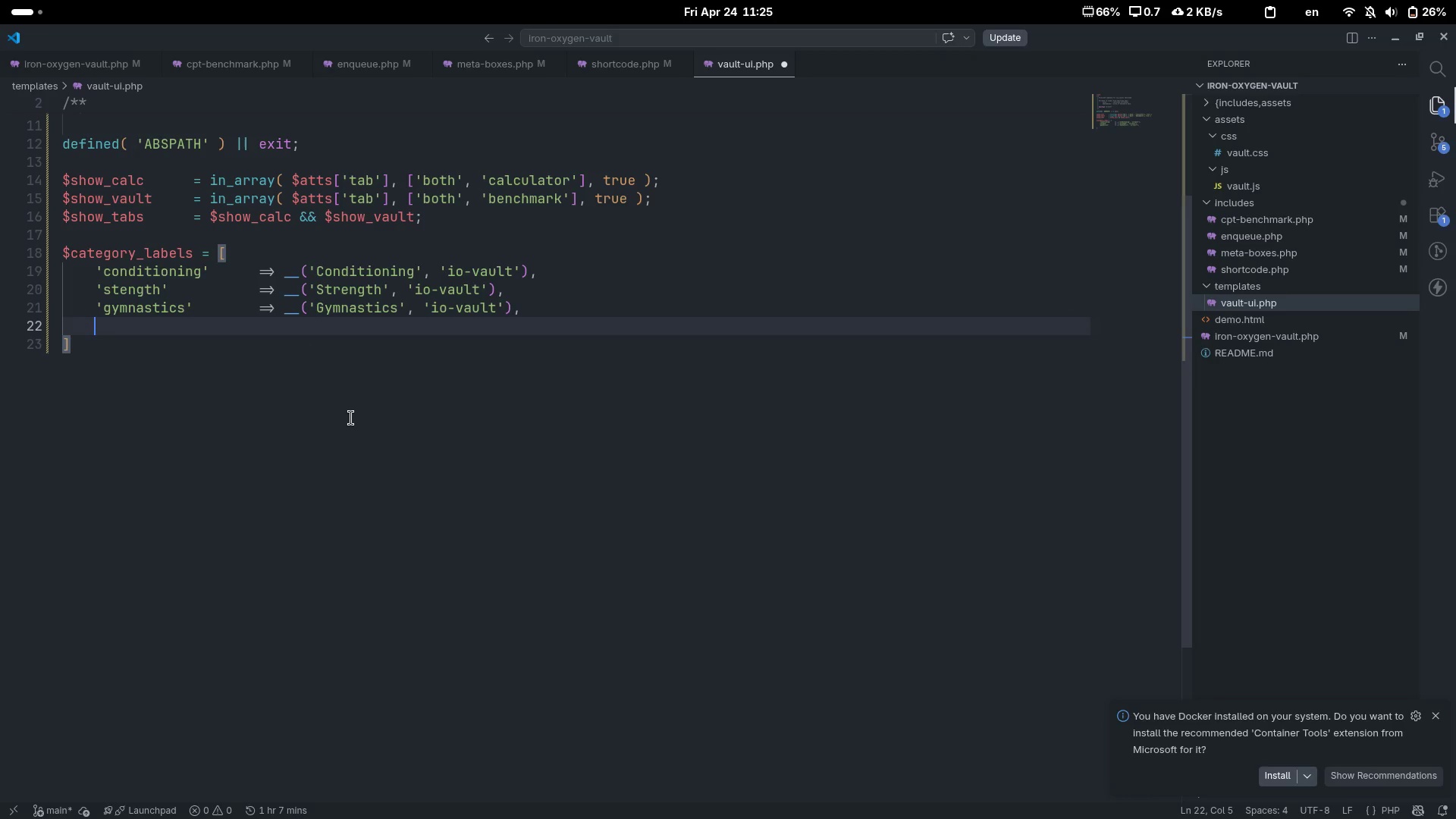 
type('mixed)
 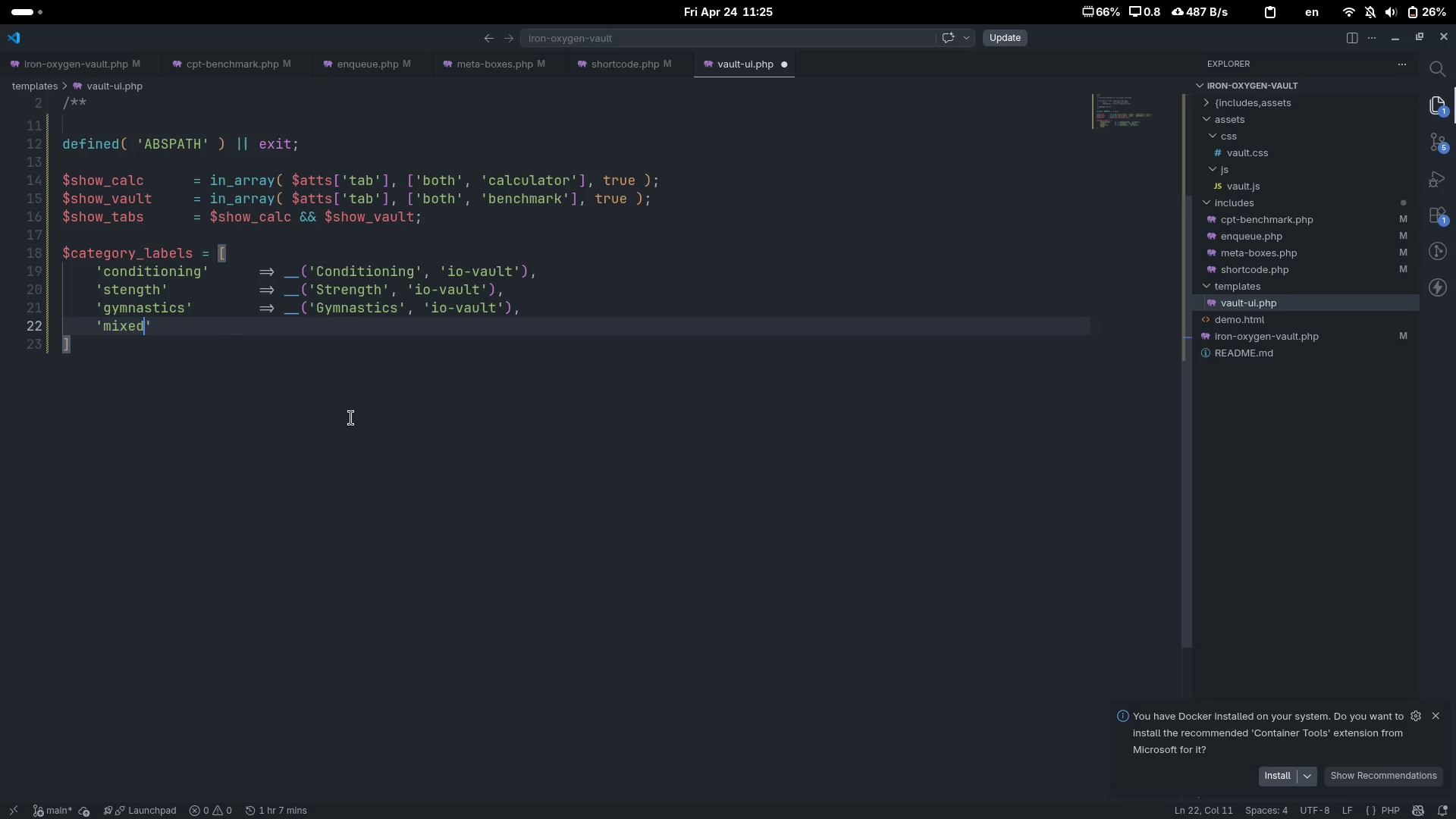 
key(ArrowRight)
 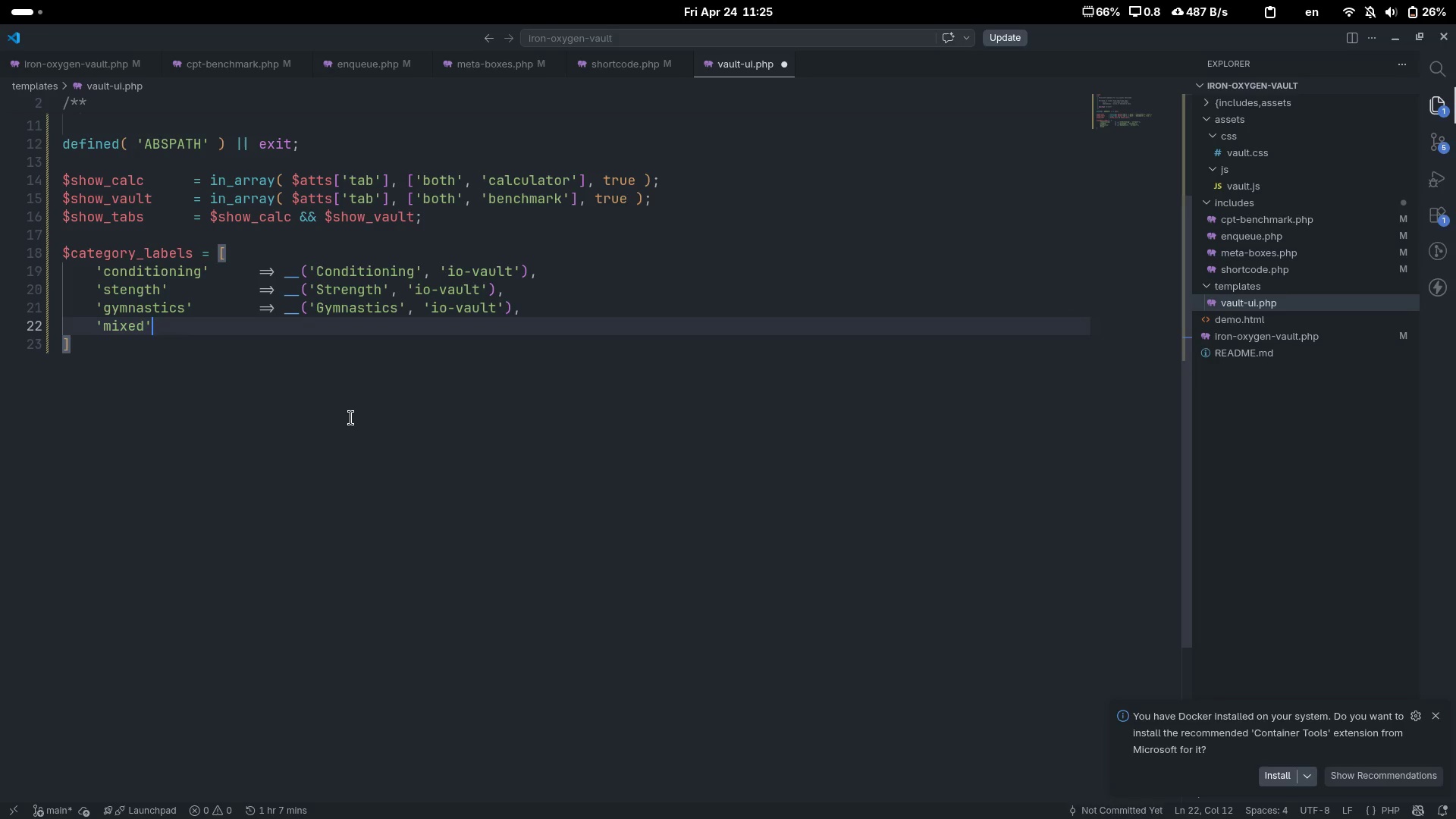 
key(Tab)
key(Tab)
key(Tab)
key(Tab)
type(=> __('Mixed Modal)
 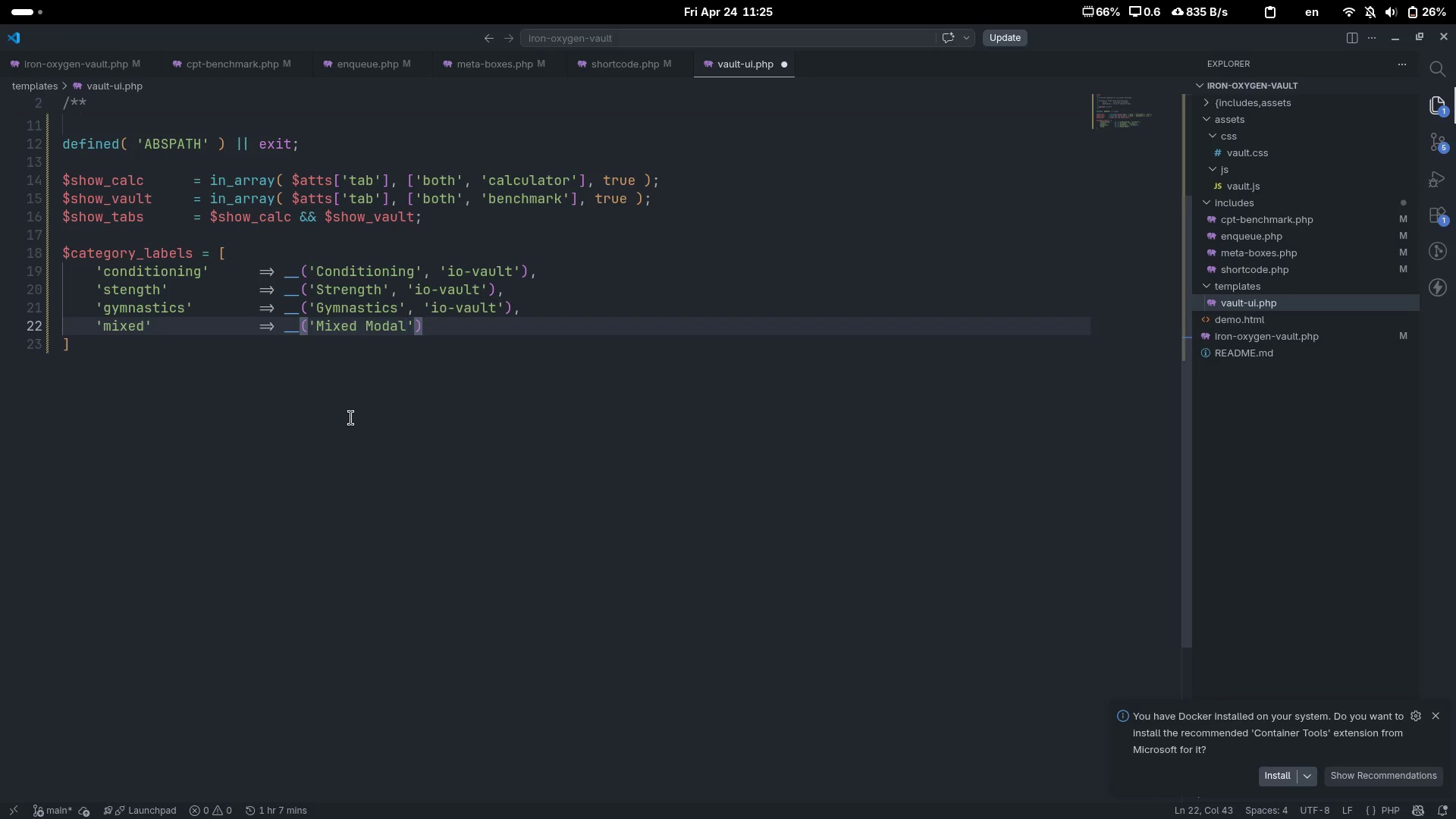 
key(ArrowRight)
 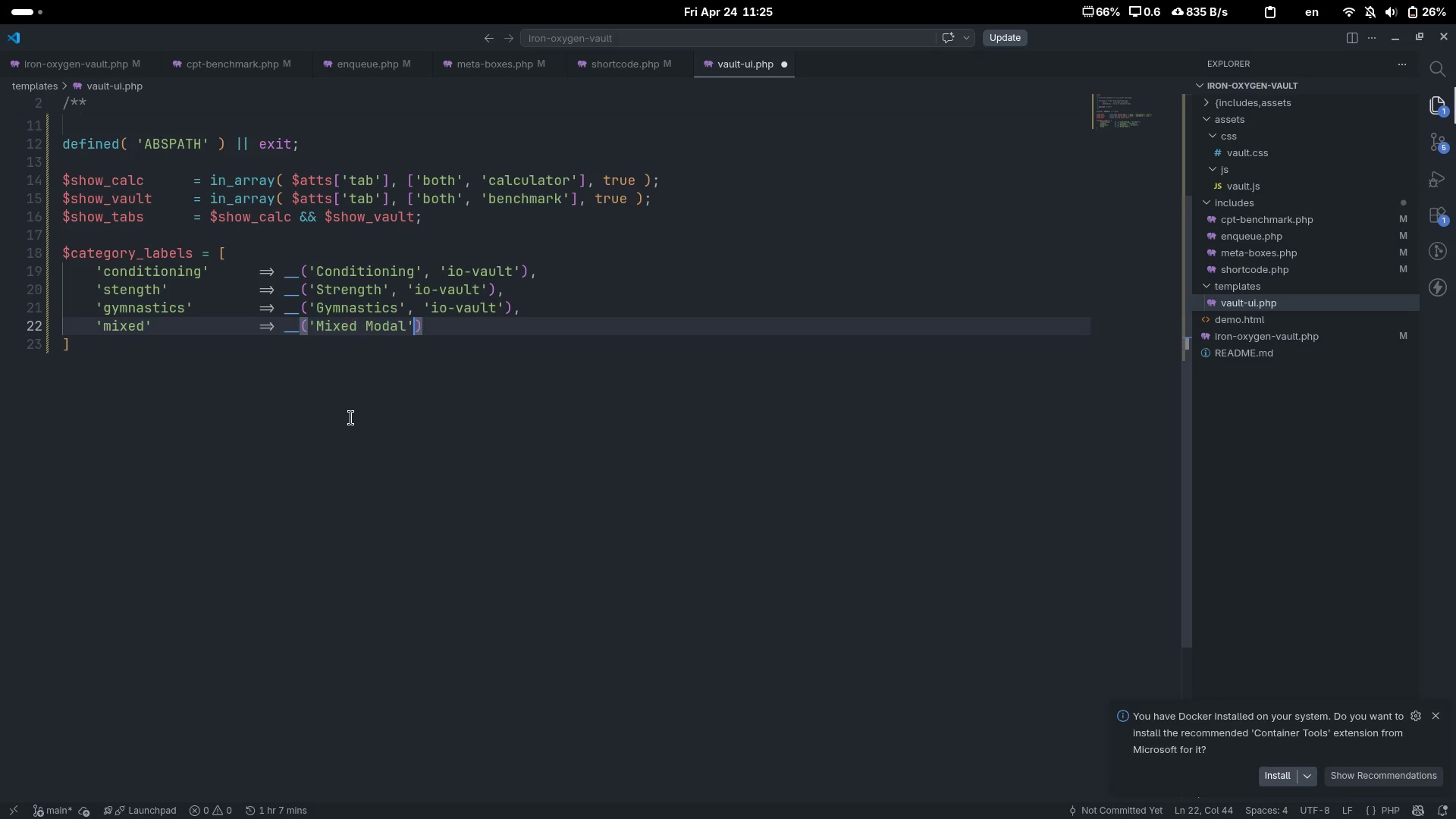 
type(, 'io-vault)
 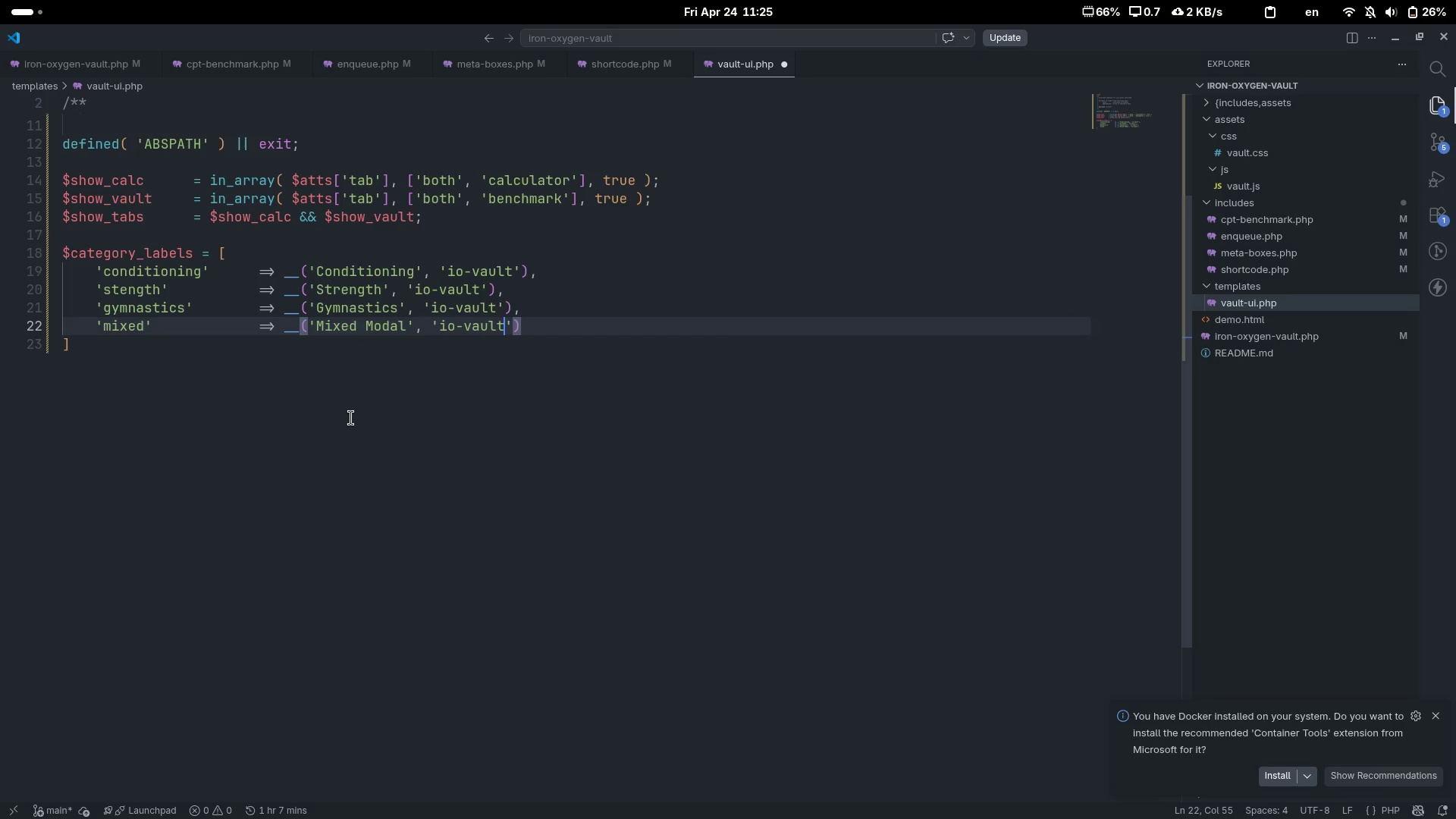 
key(Control+ControlLeft)
 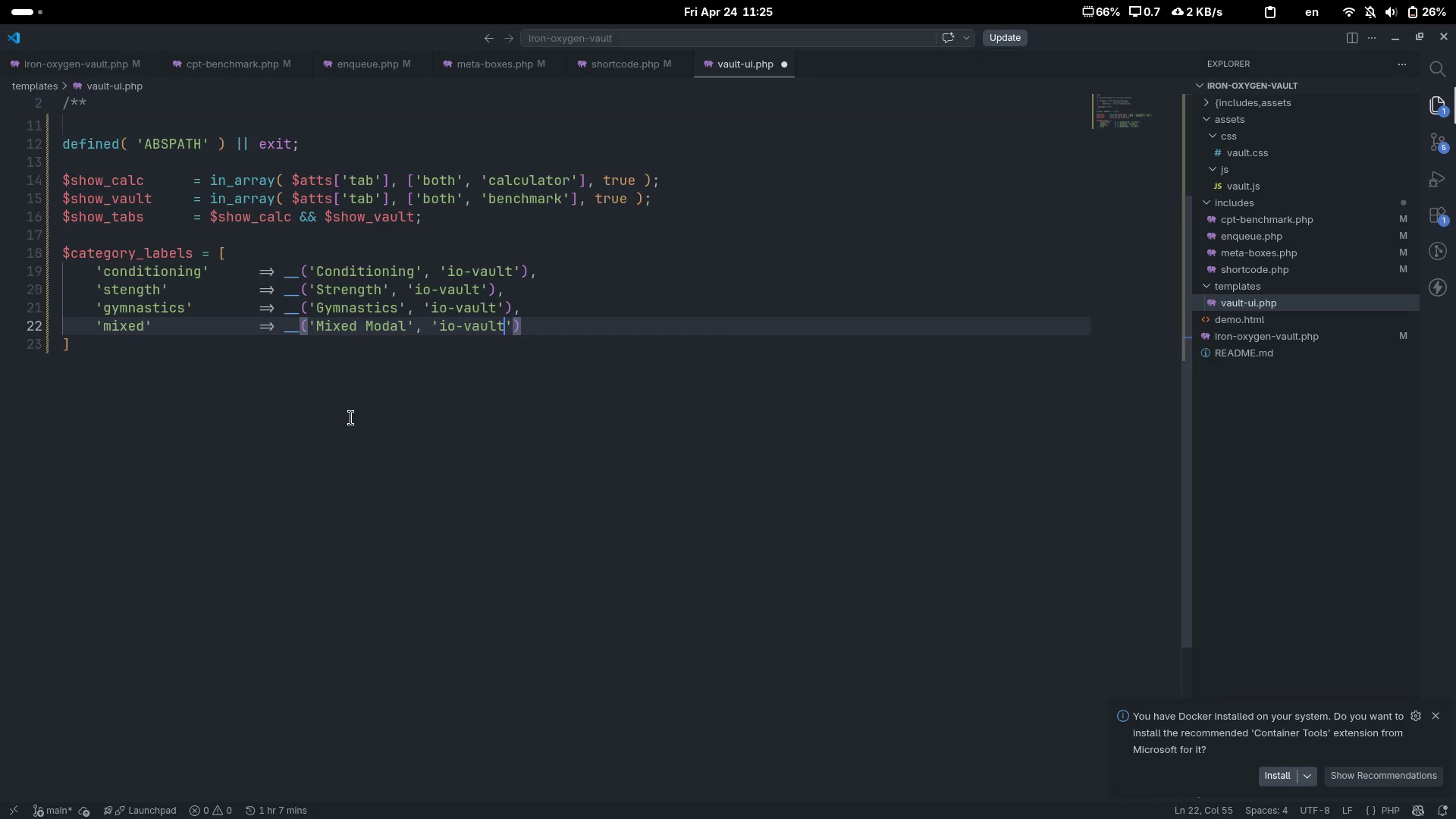 
key(Control+ArrowRight)
 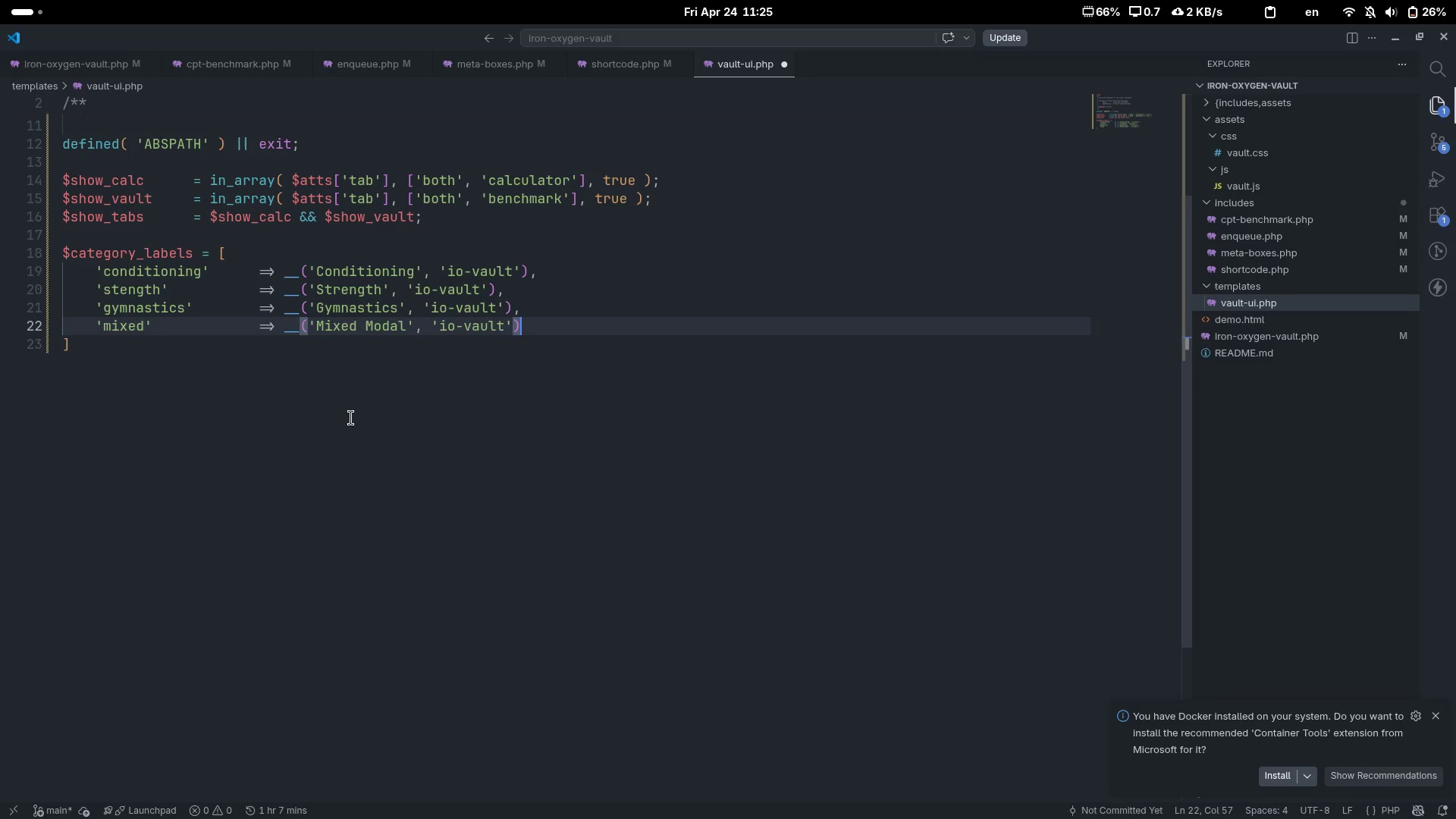 
key(Comma)
 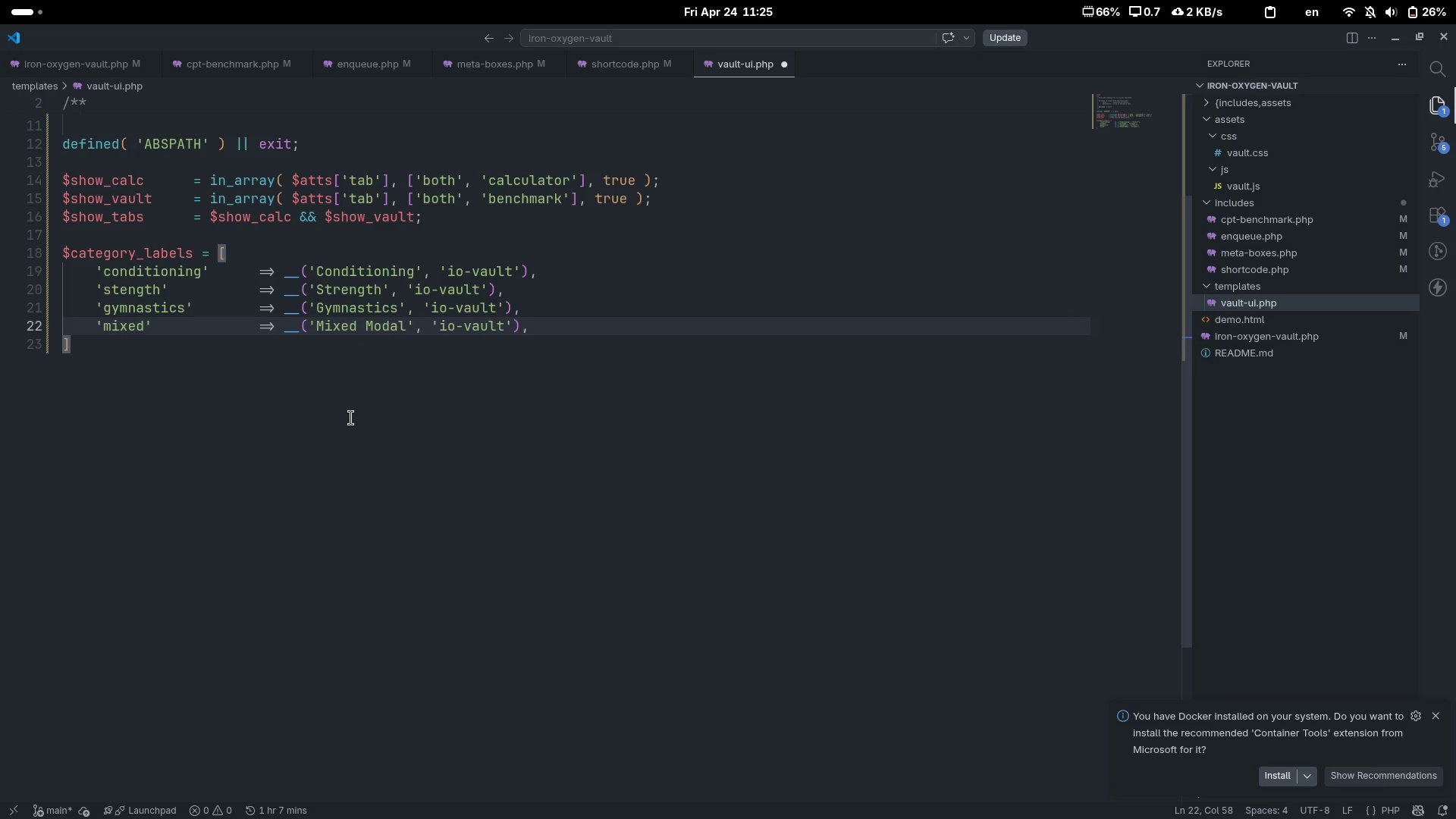 
key(ArrowDown)
 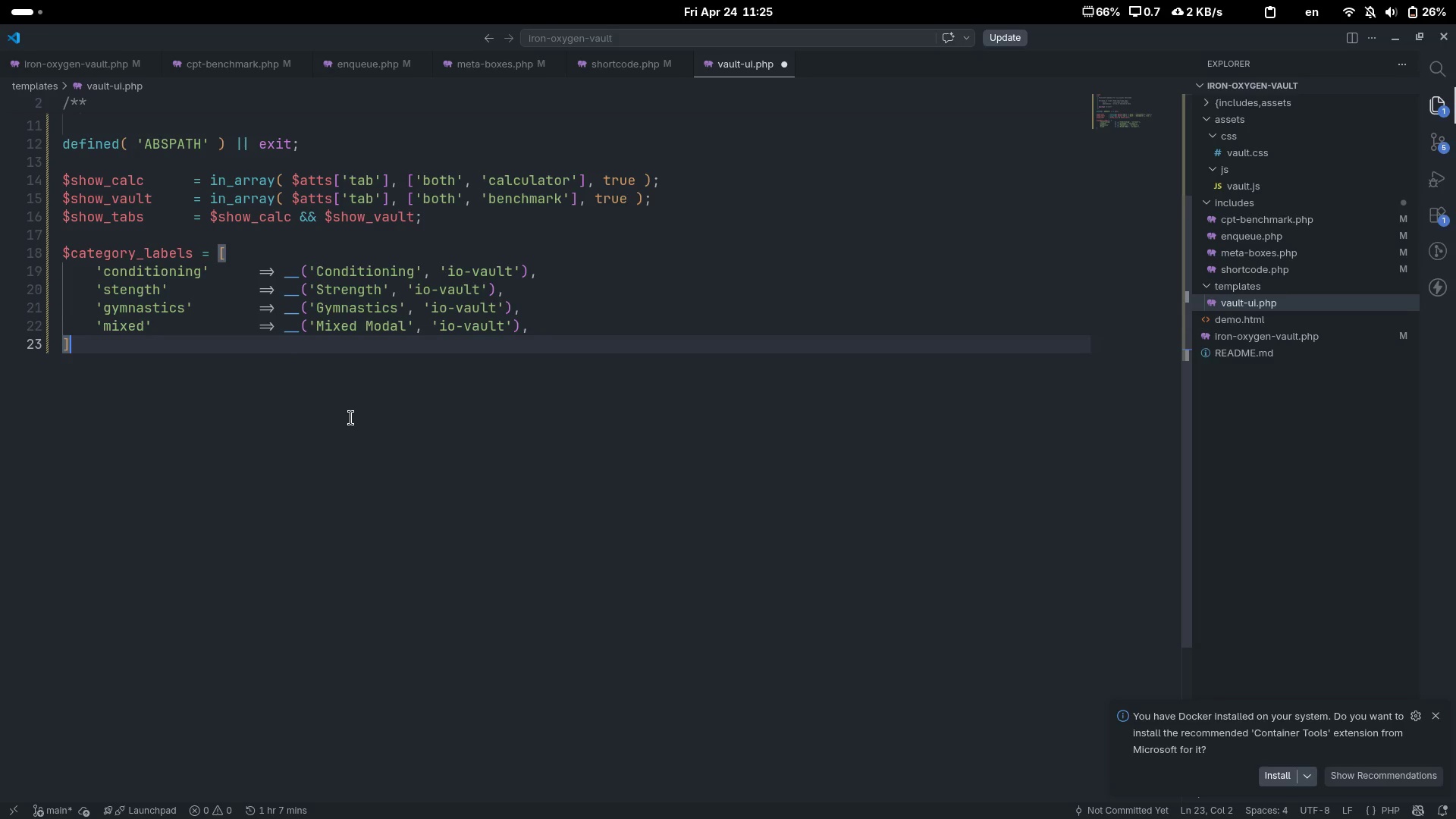 
key(Semicolon)
 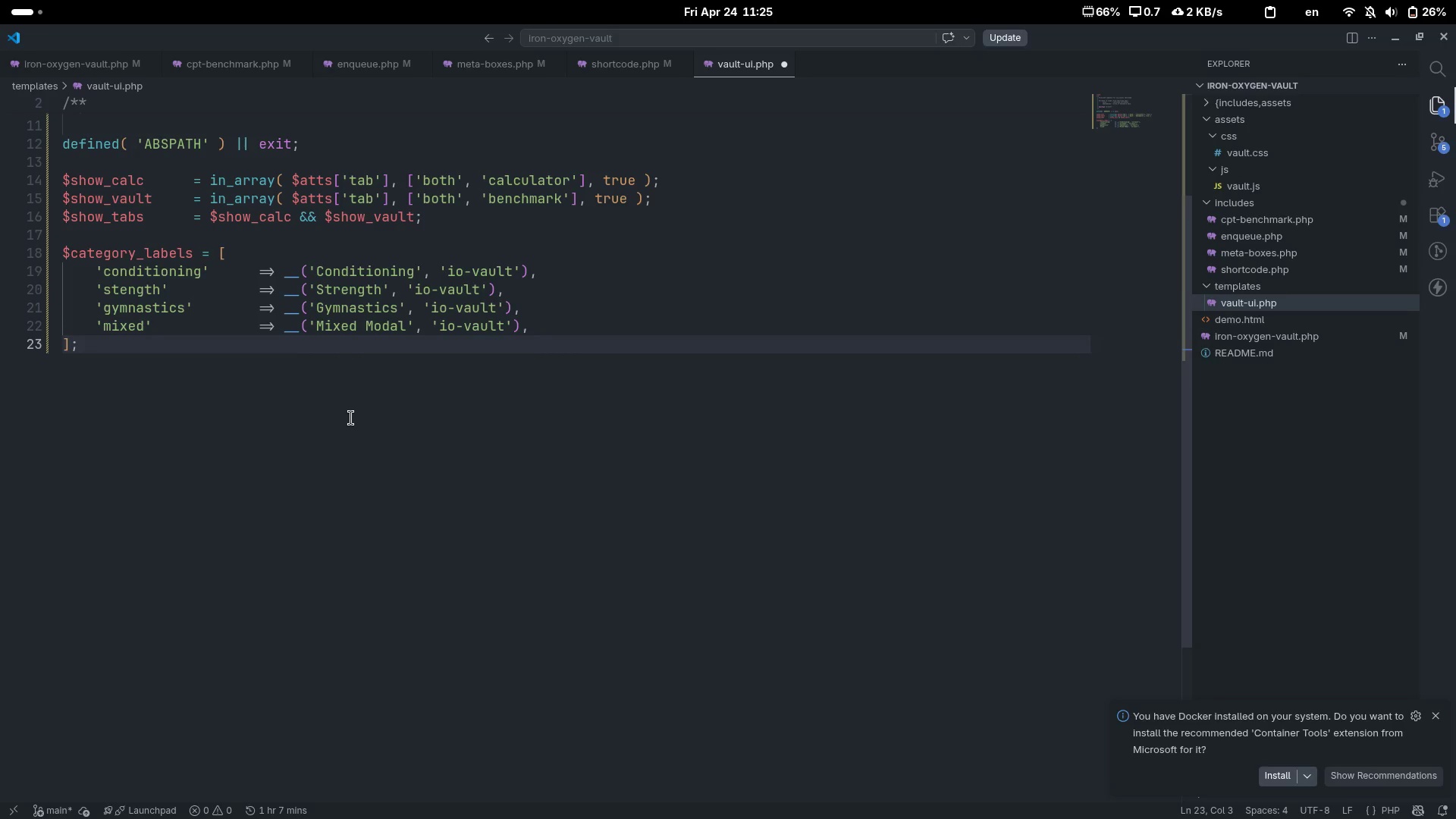 
key(Enter)
 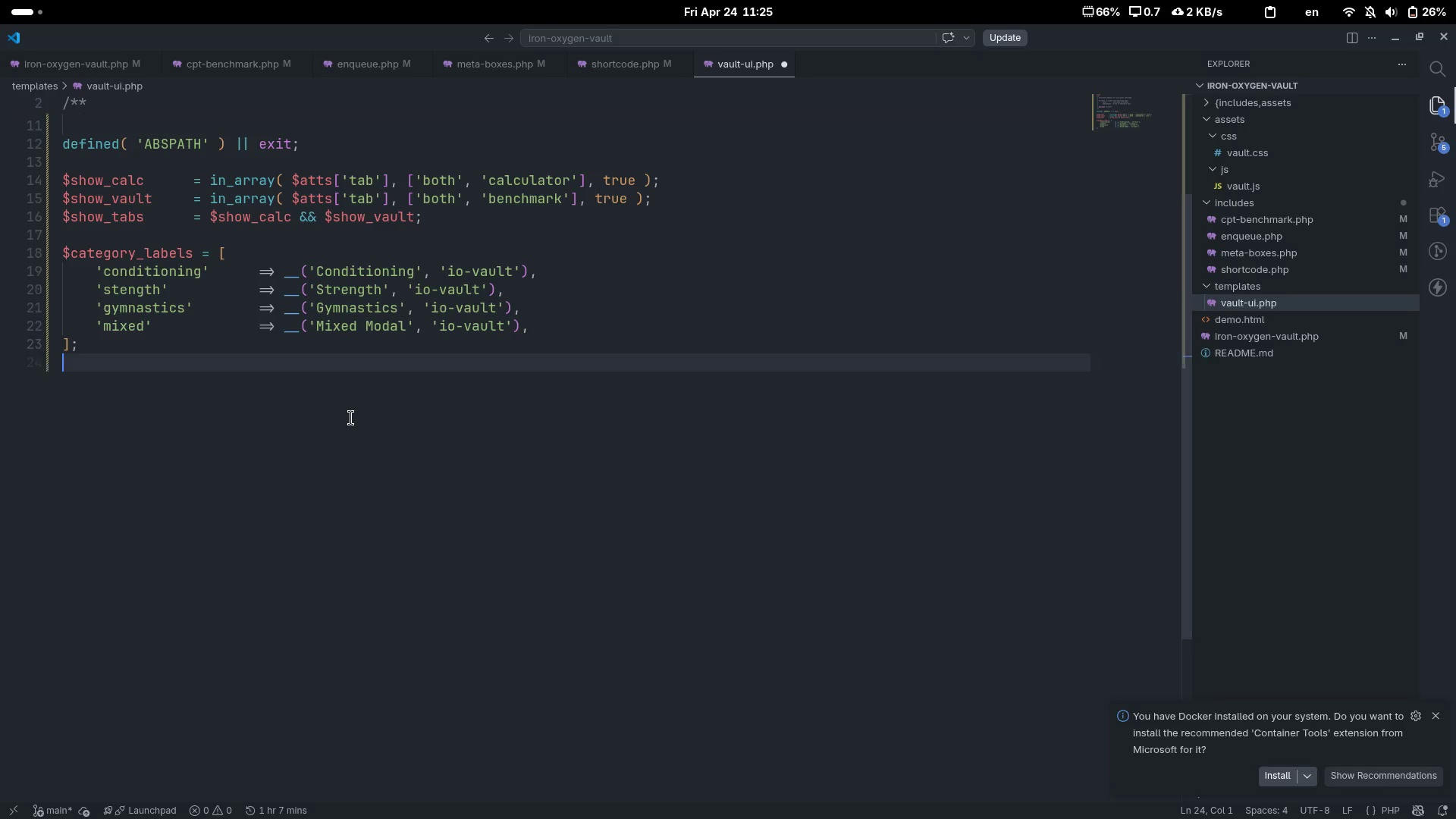 
key(Enter)
 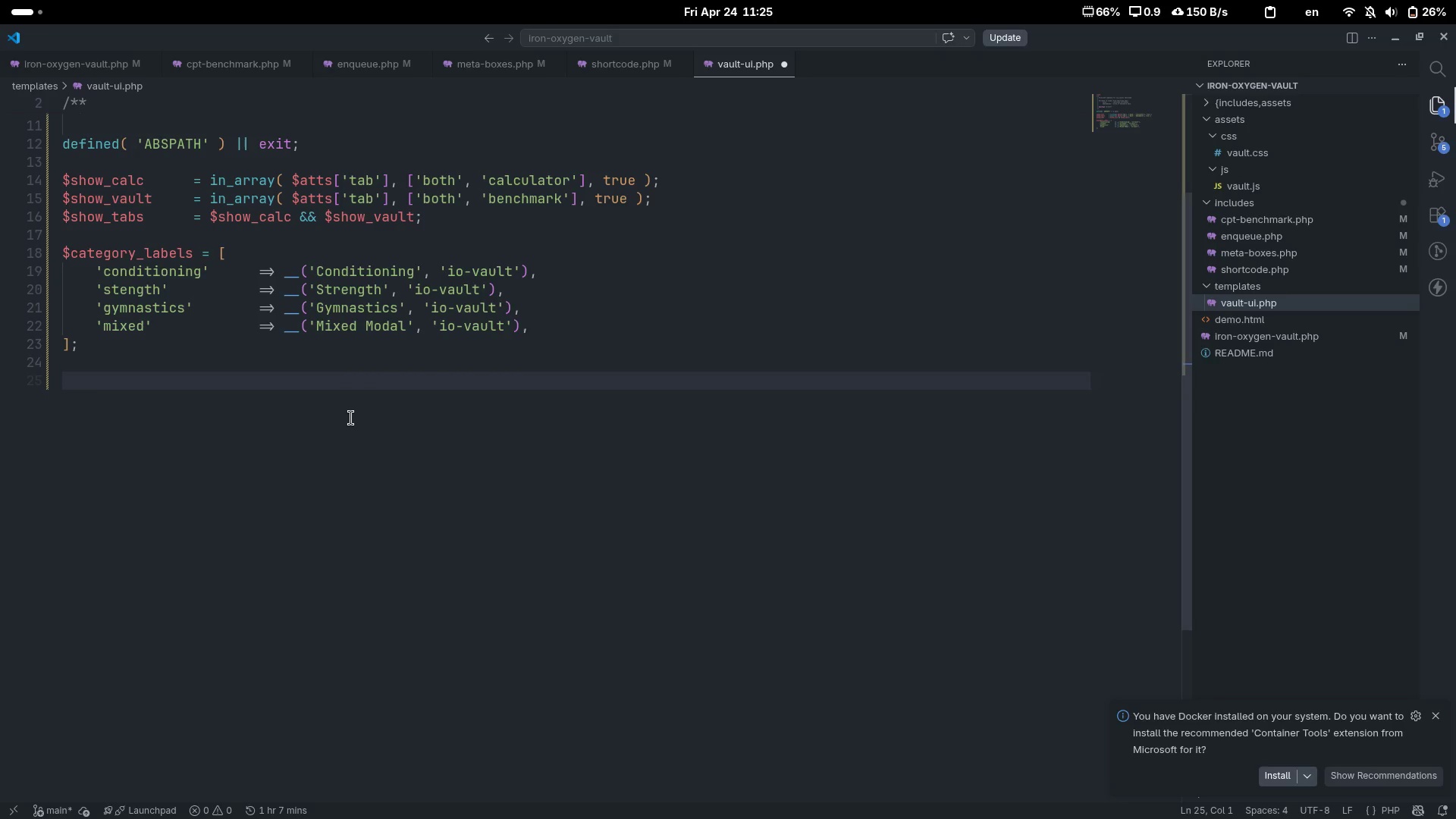 
key(Shift+Slash)
 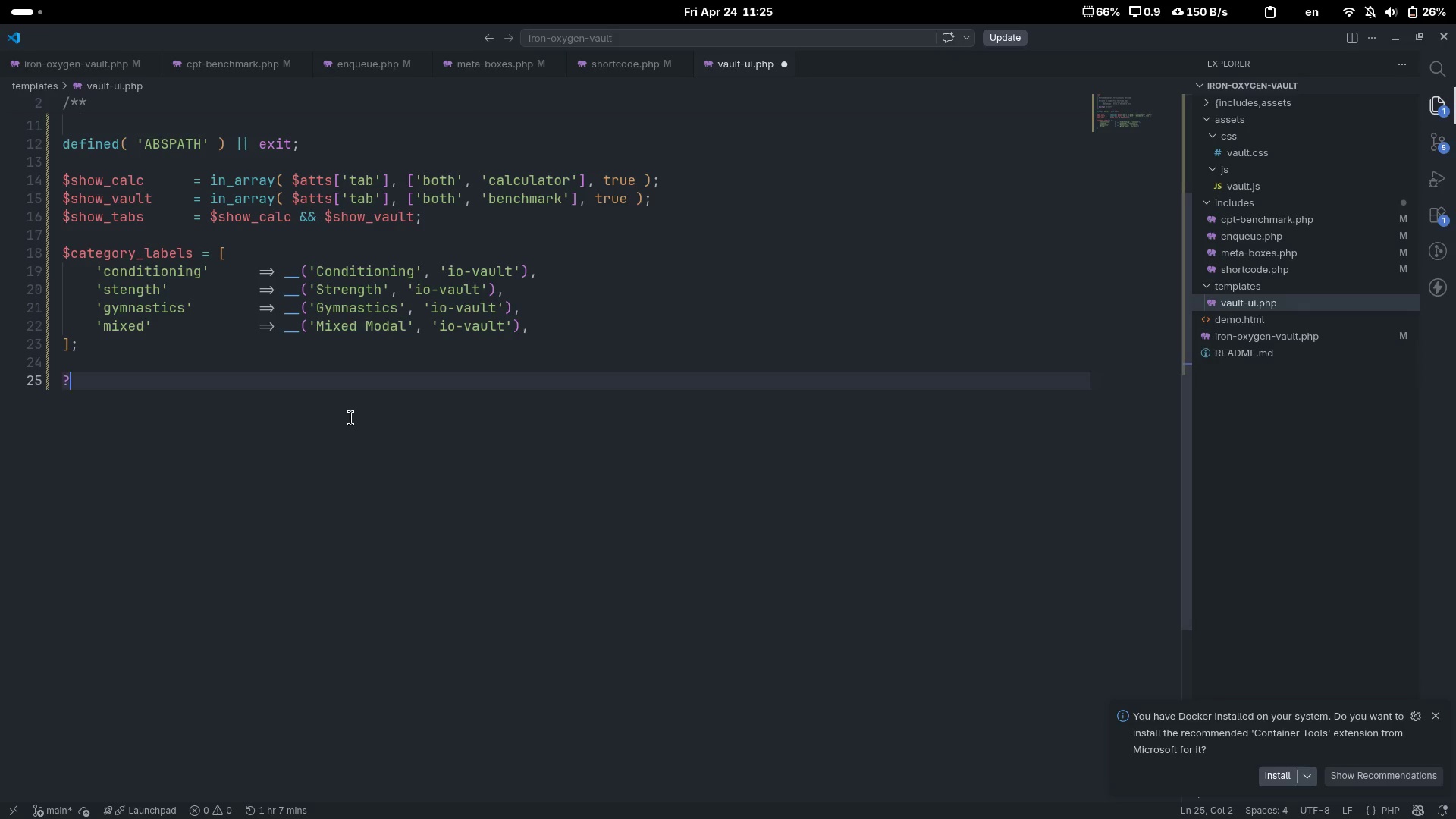 
key(Shift+Period)
 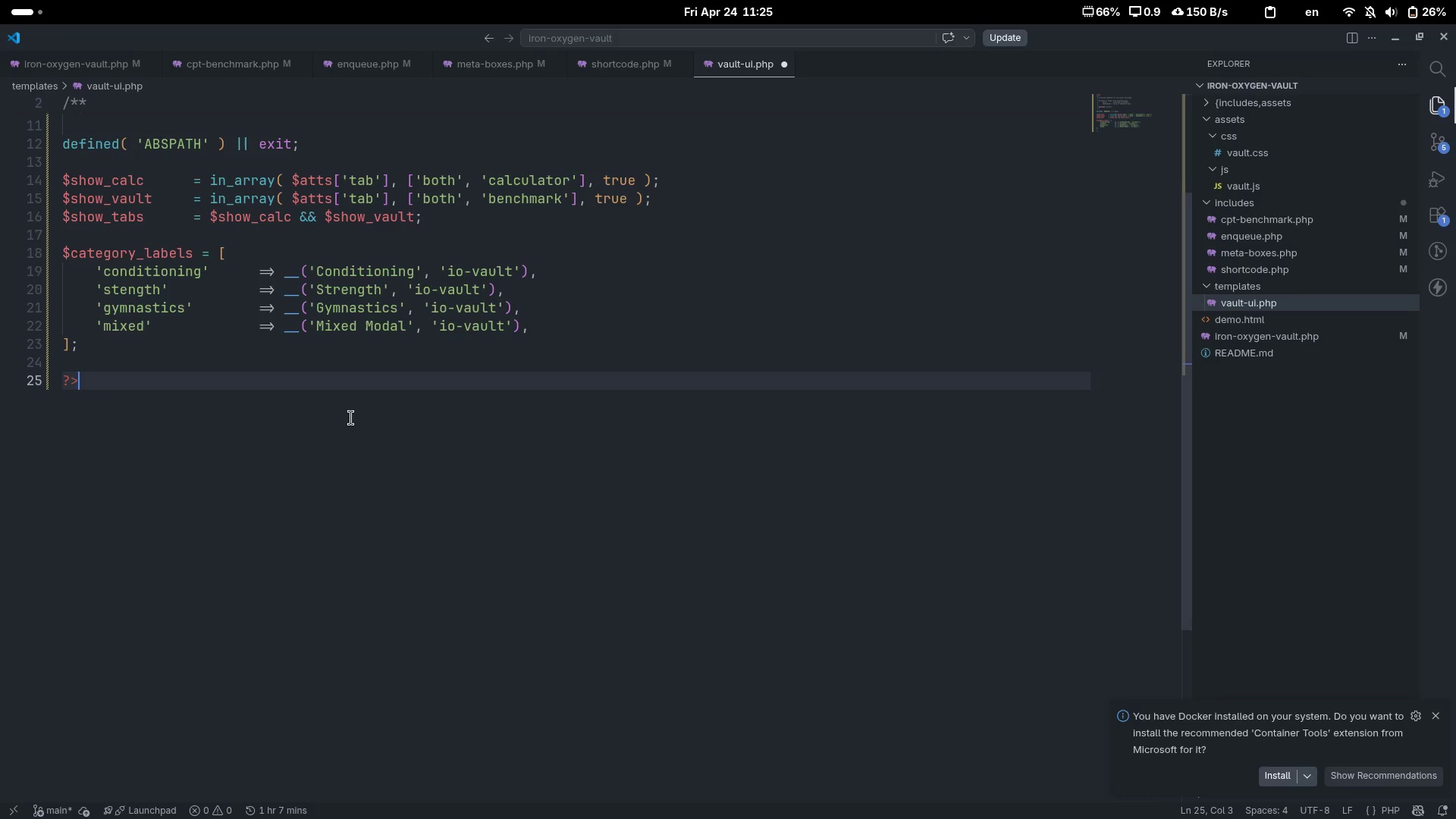 
key(Enter)
 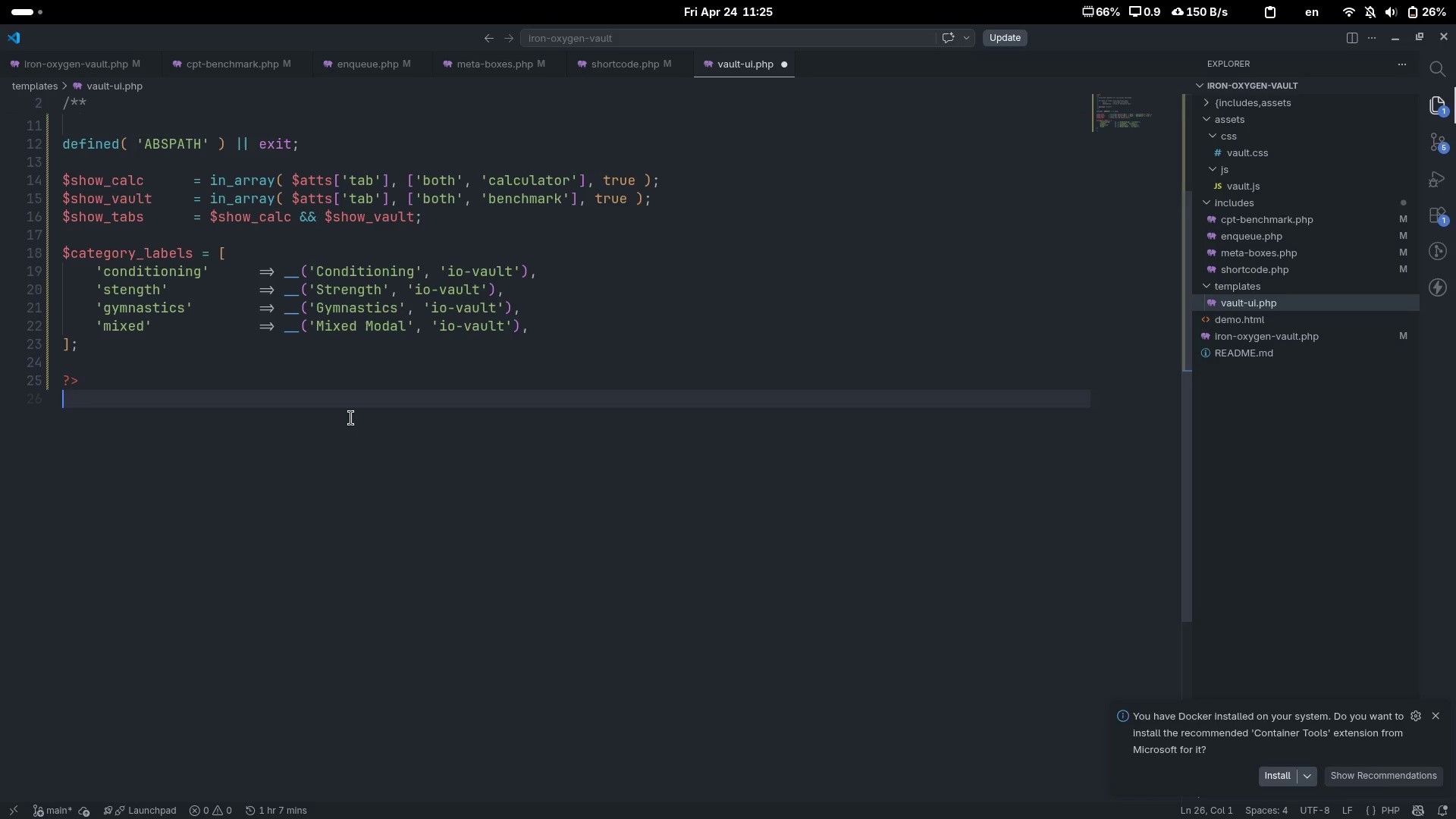 
key(Enter)
 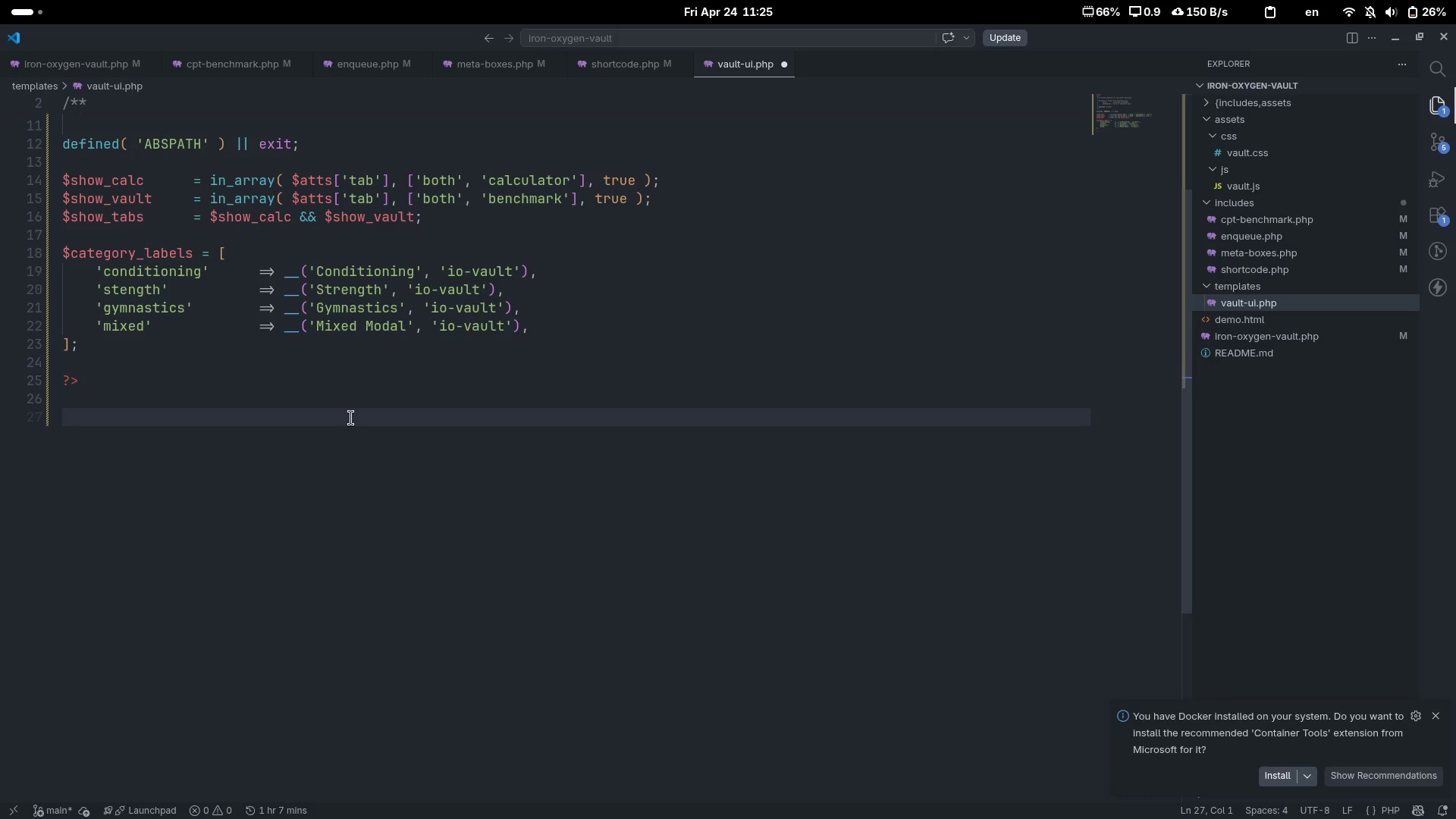 
key(Enter)
 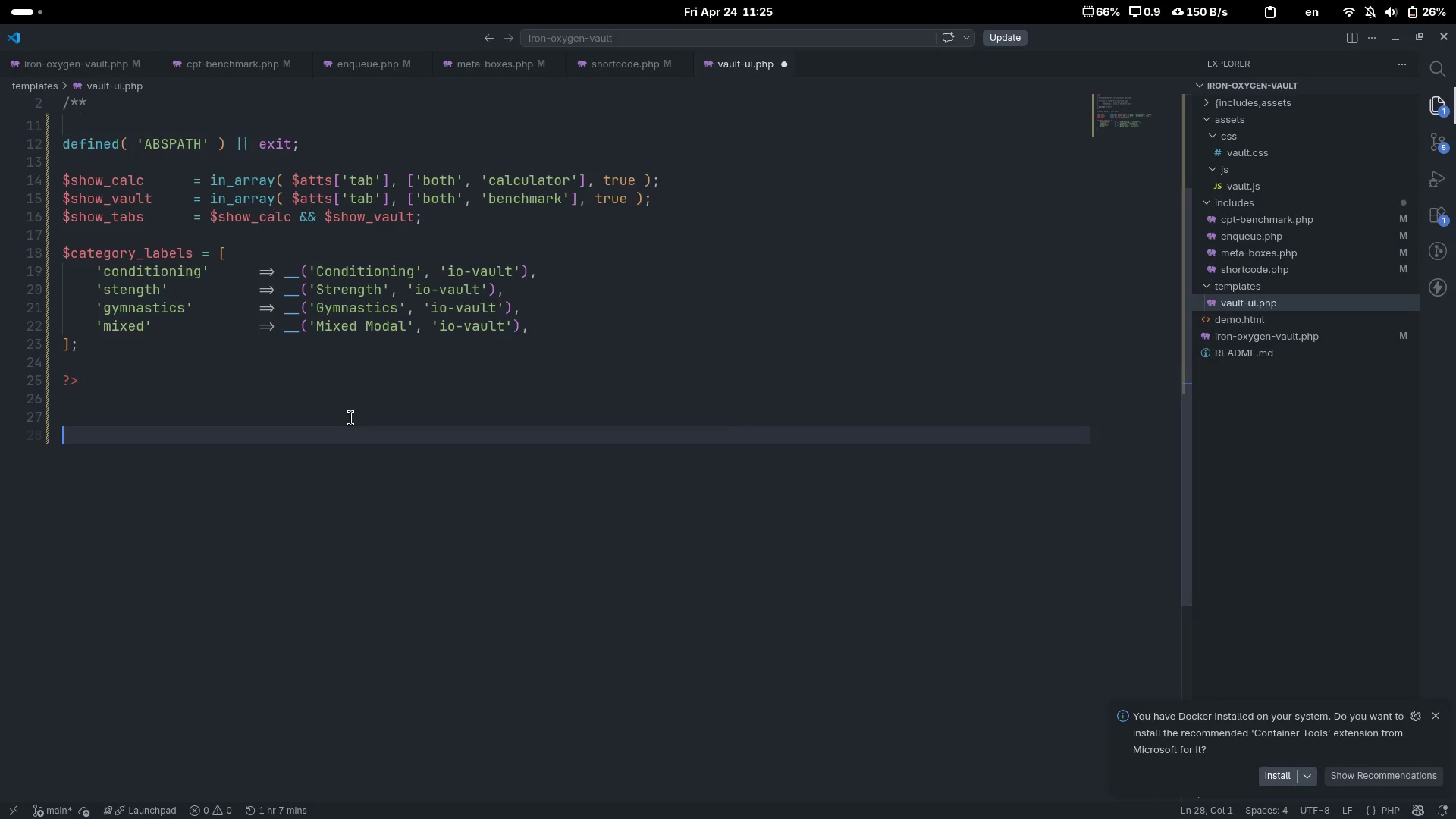 
key(Shift+Comma)
 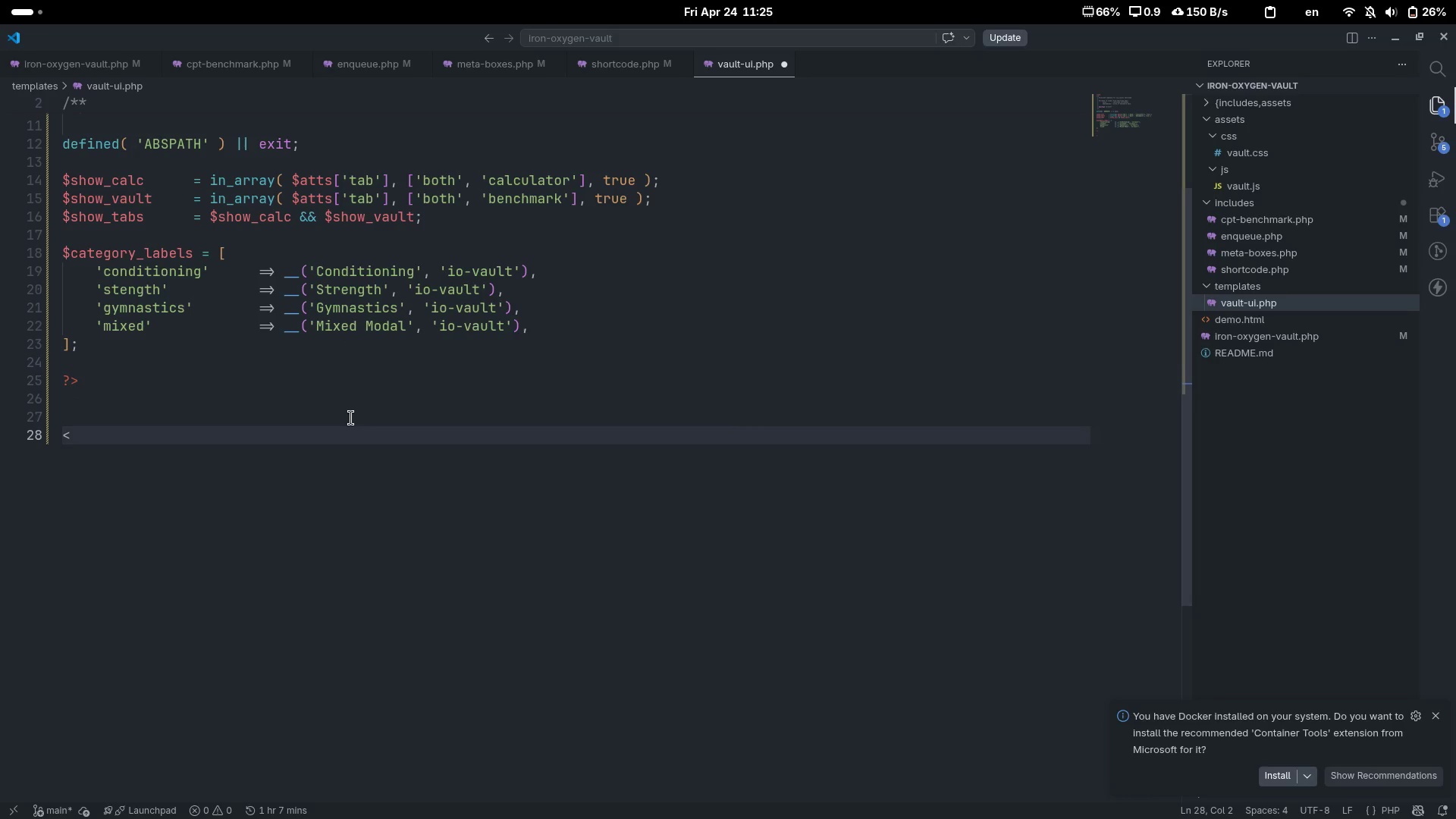 
key(P)
 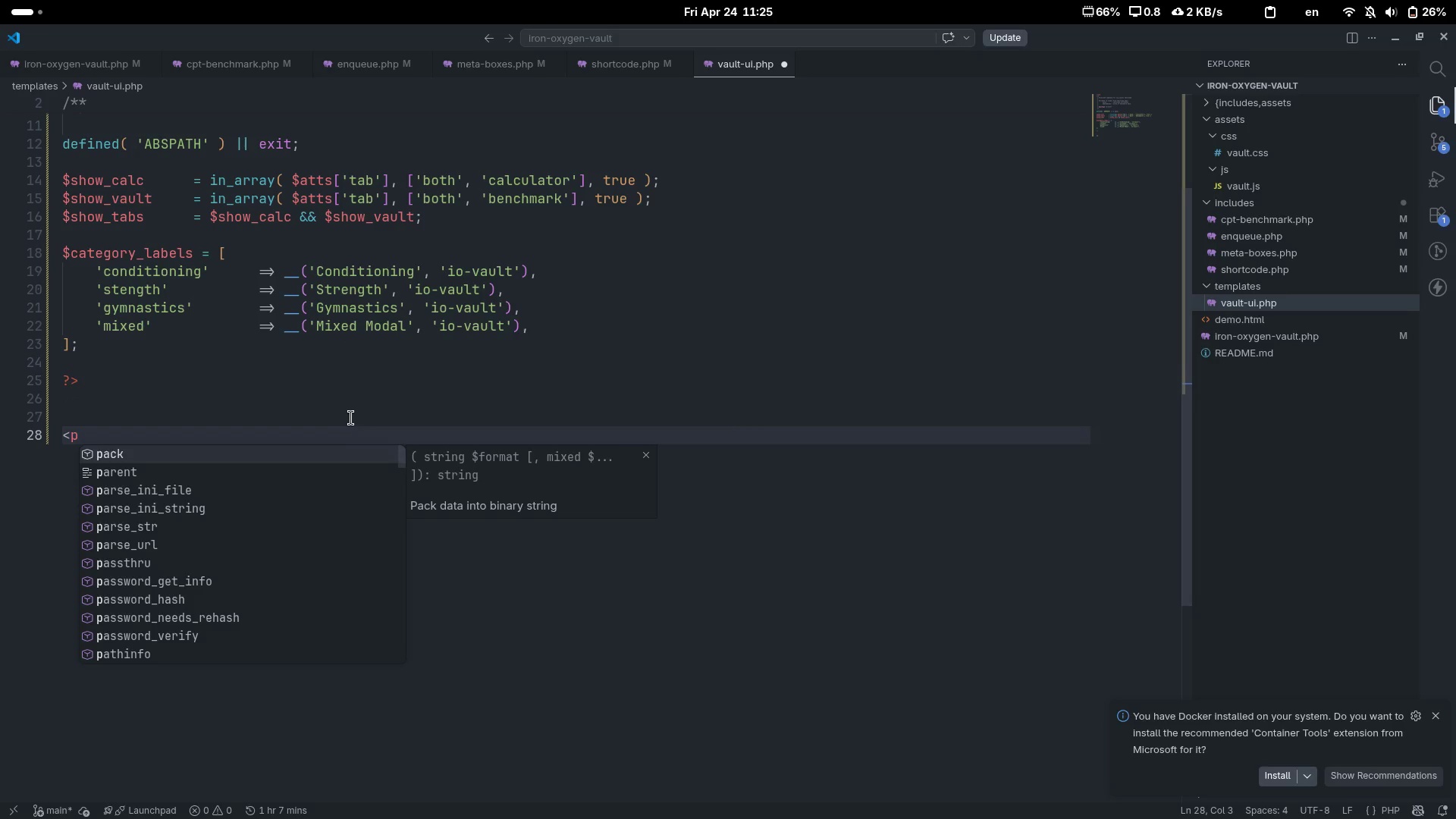 
key(Backspace)
 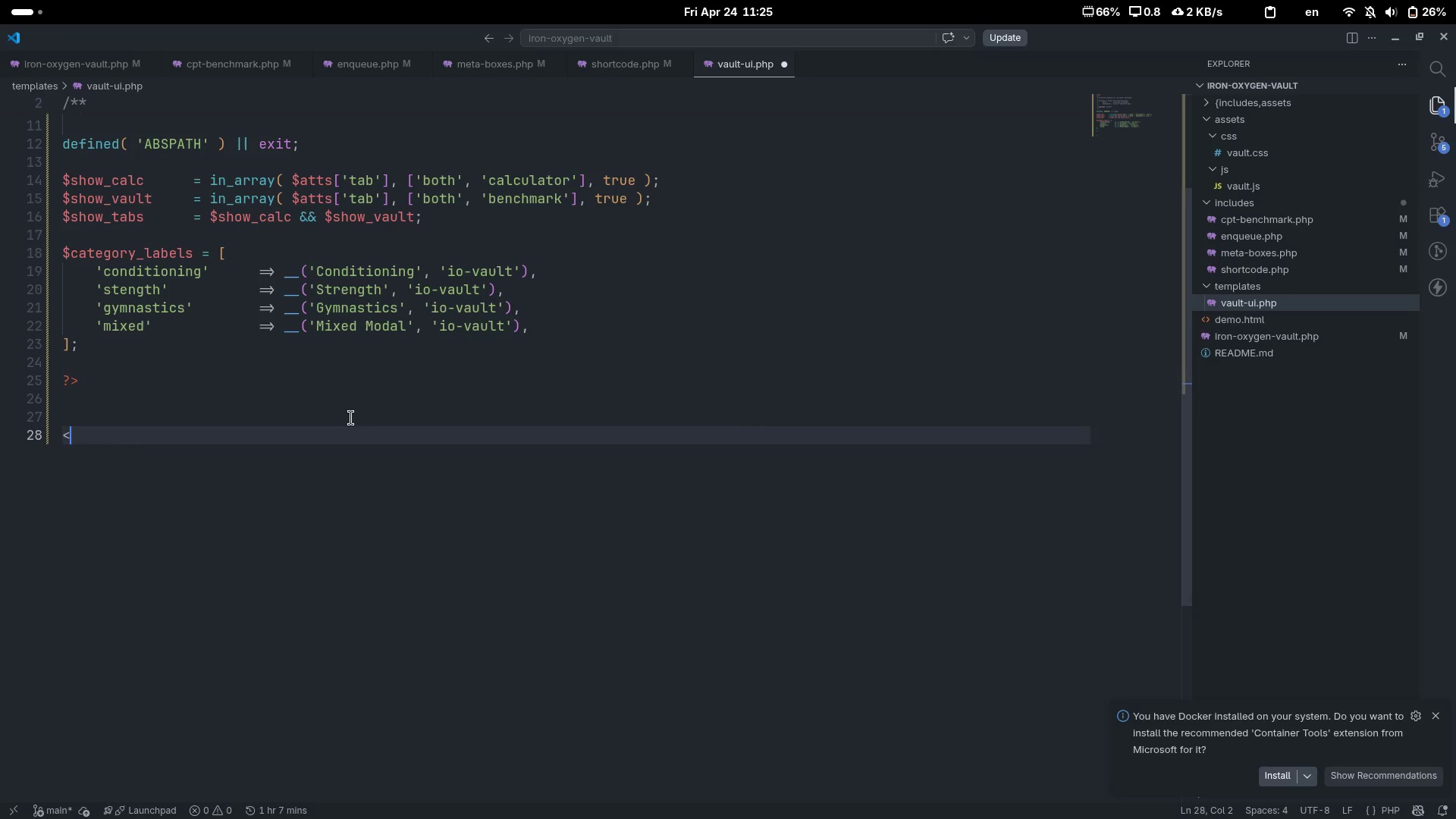 
key(Backspace)
 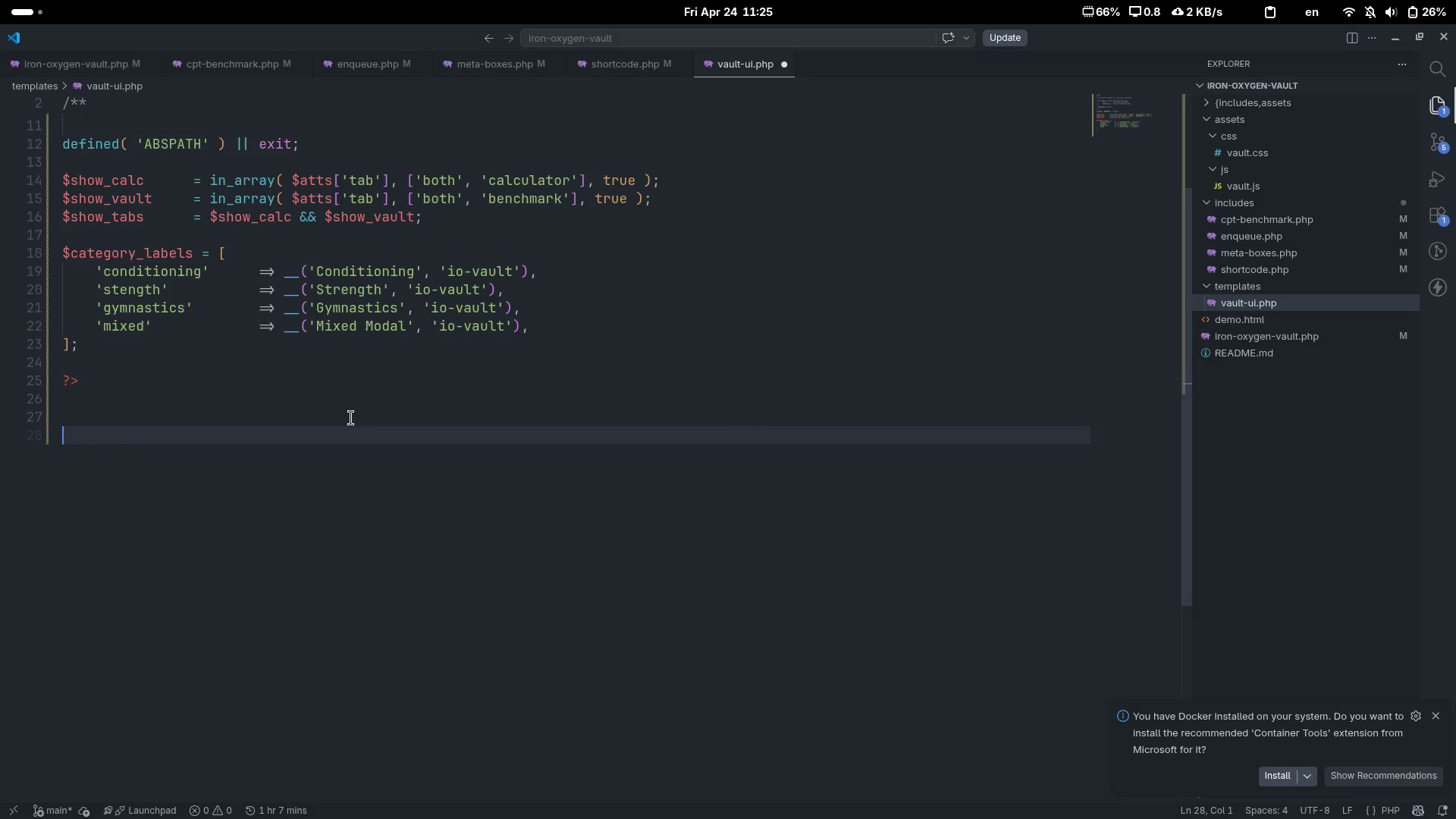 
key(Shift+Slash)
 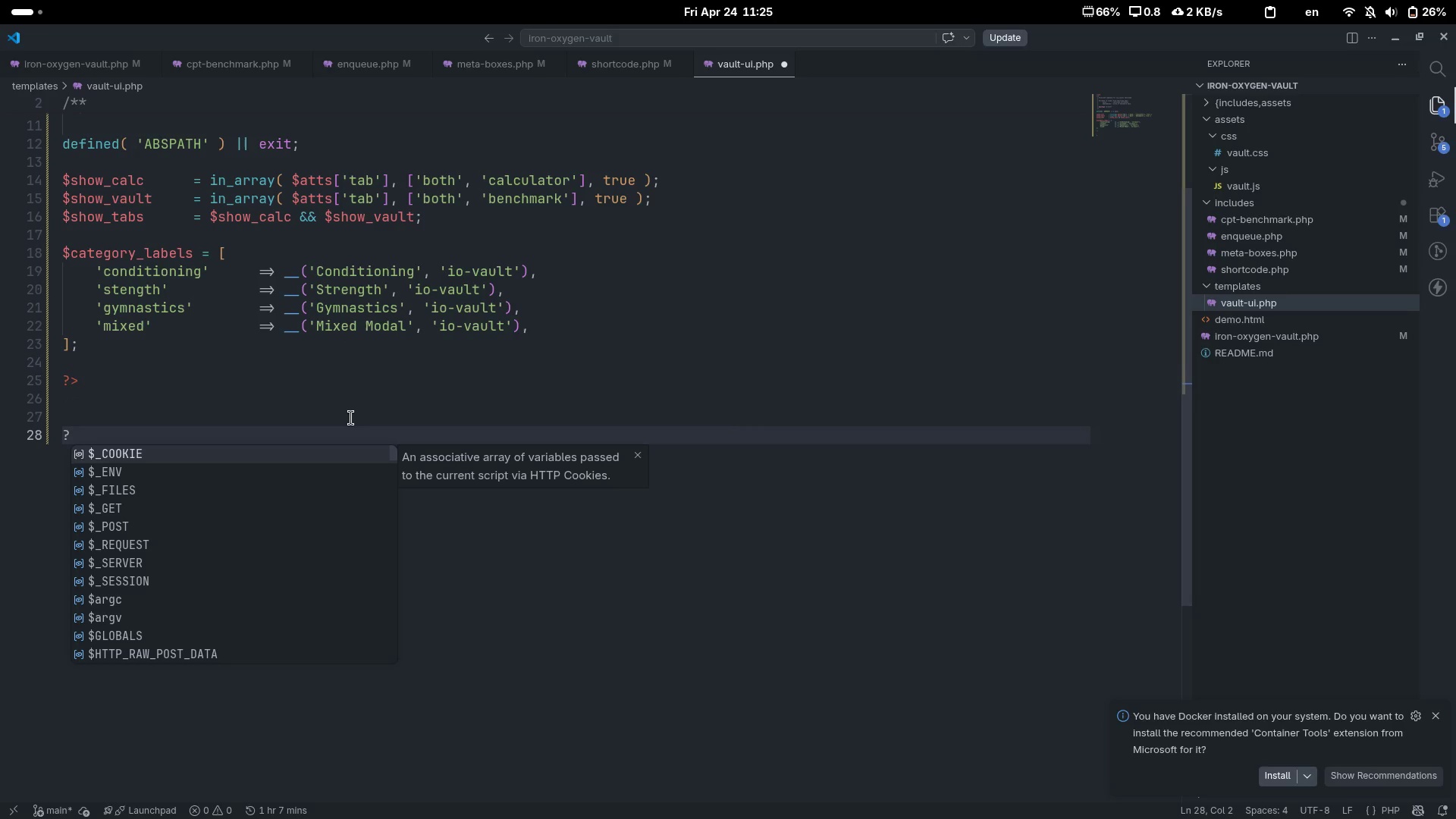 
key(Backspace)
 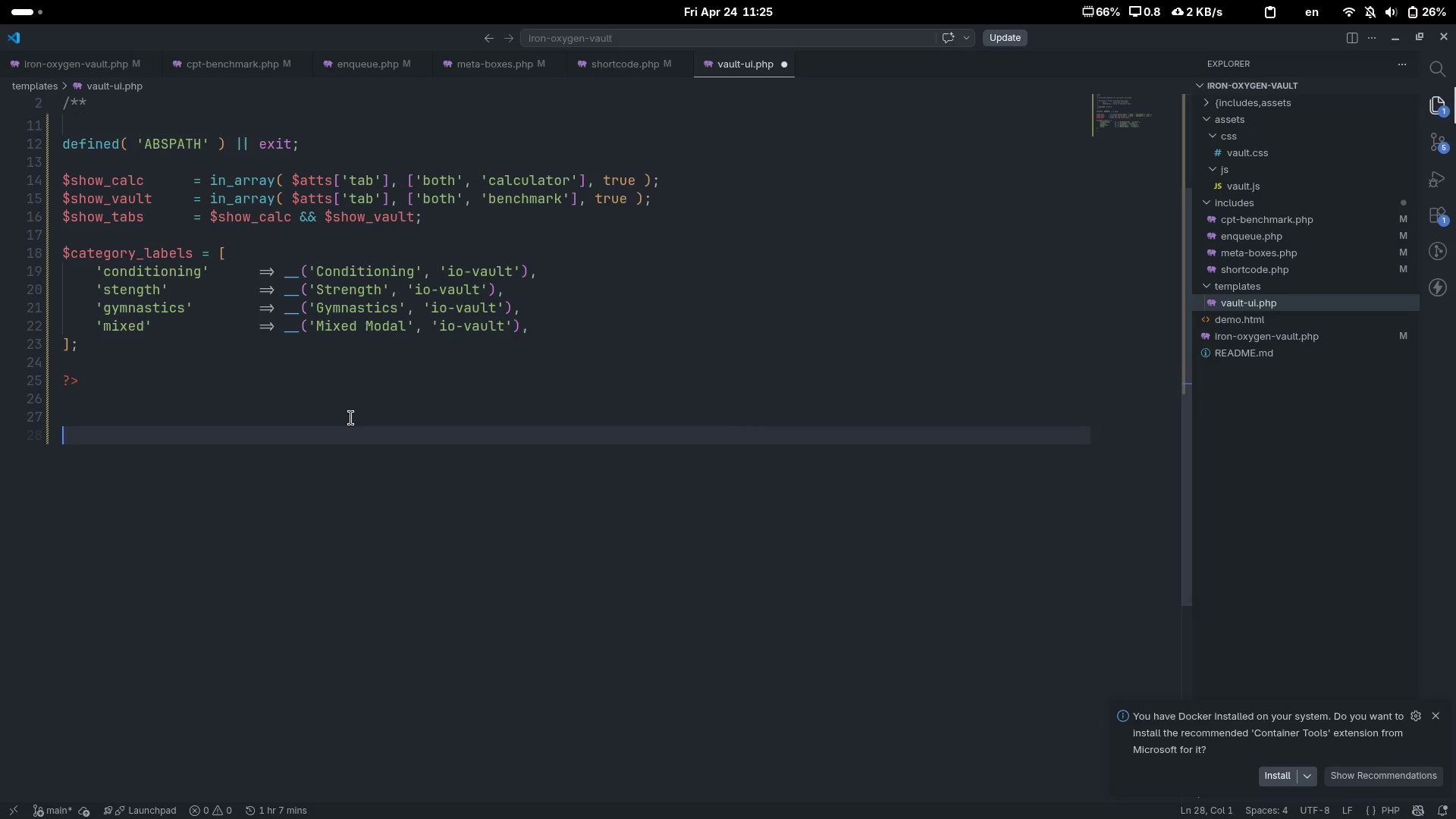 
key(Shift+Comma)
 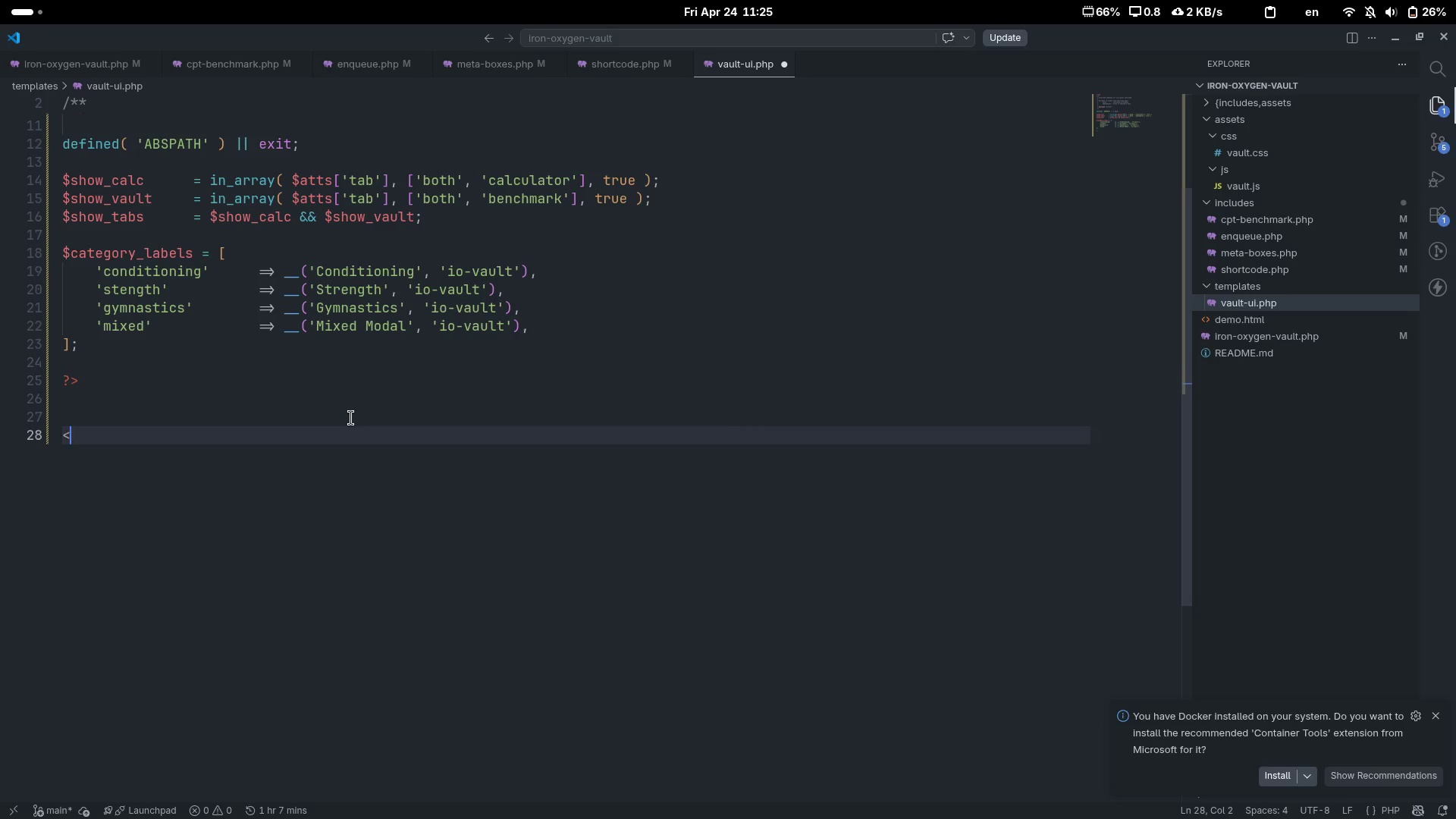 
key(Shift+Slash)
 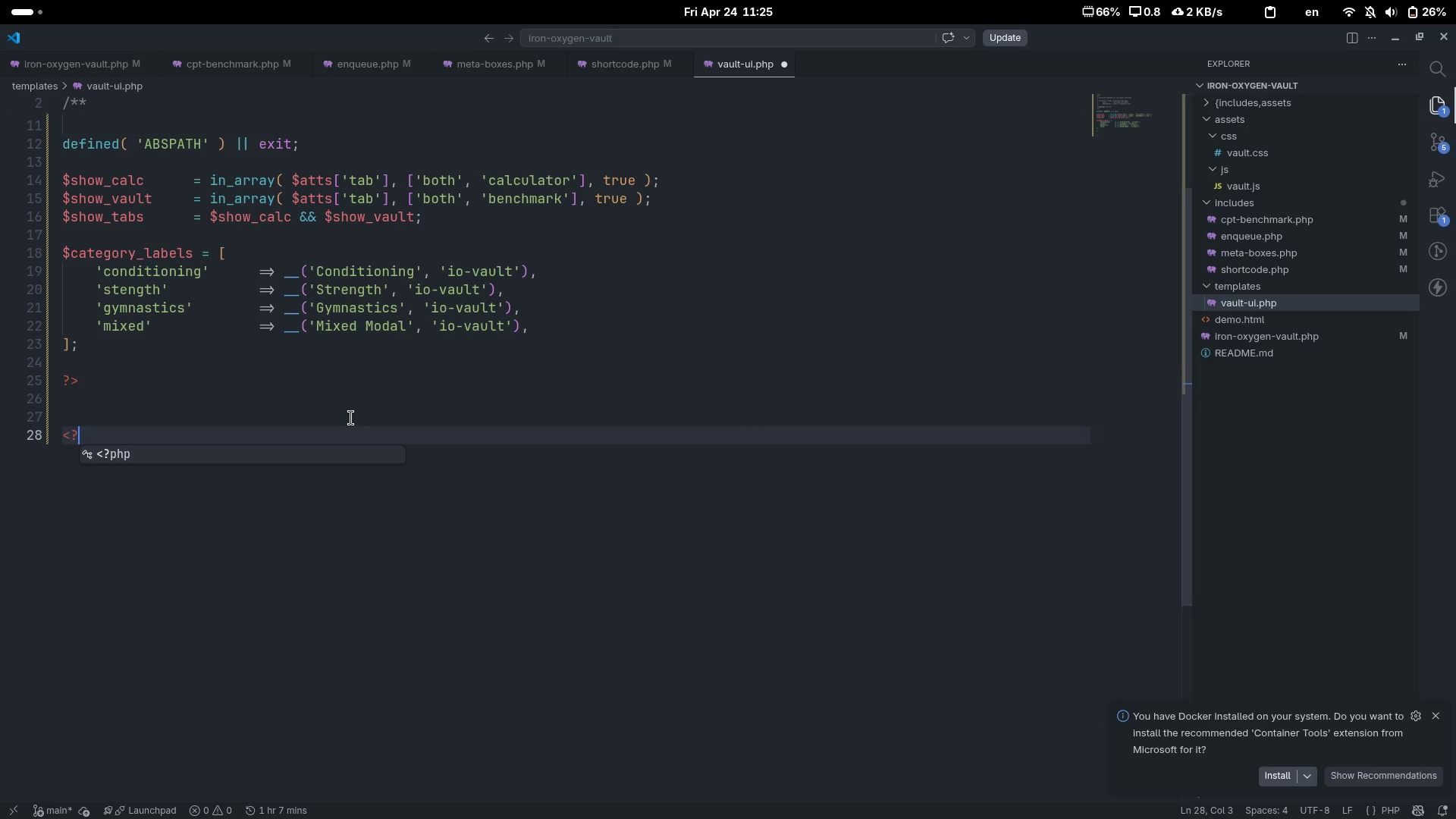 
key(Tab)
 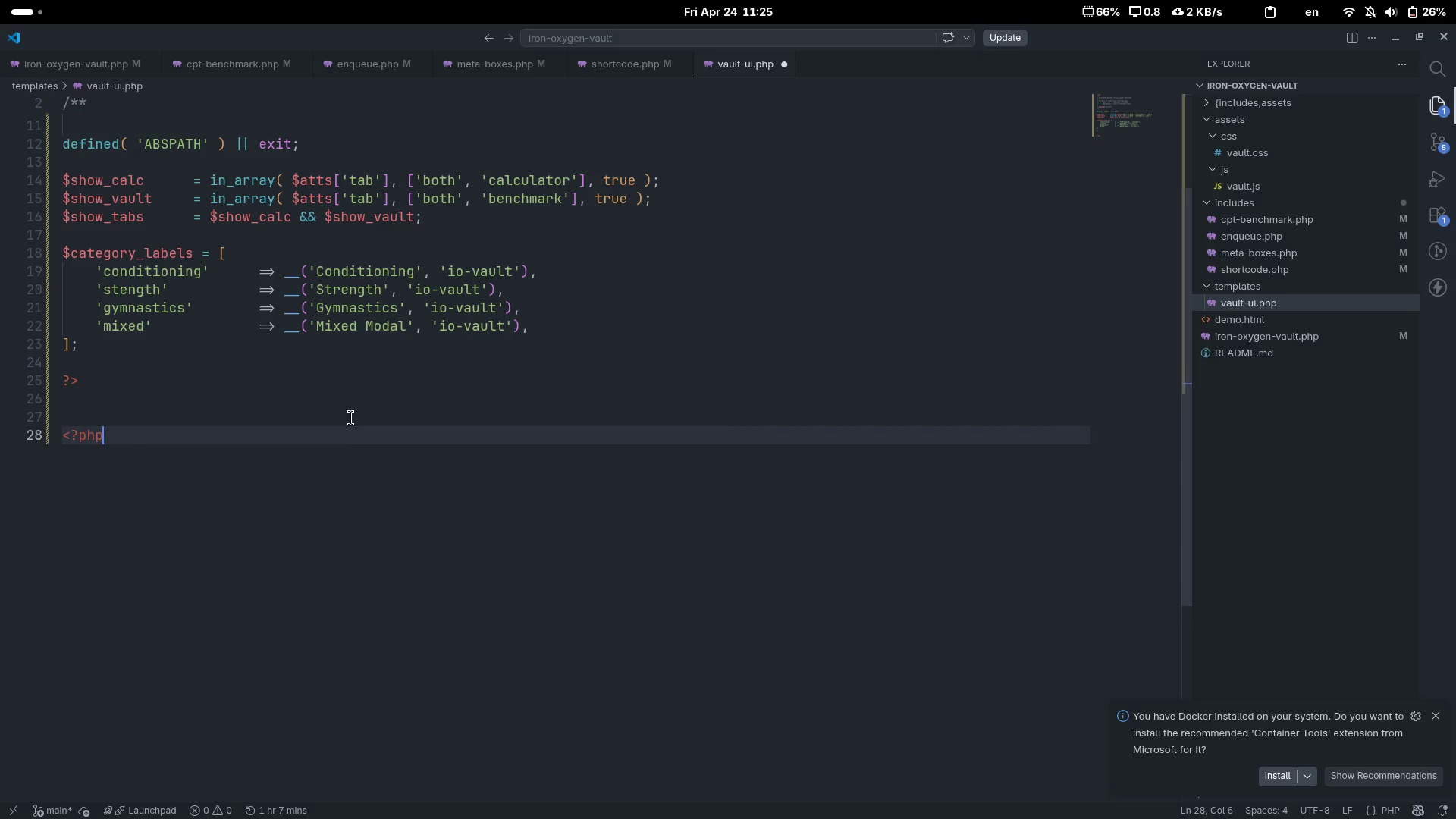 
key(ArrowUp)
 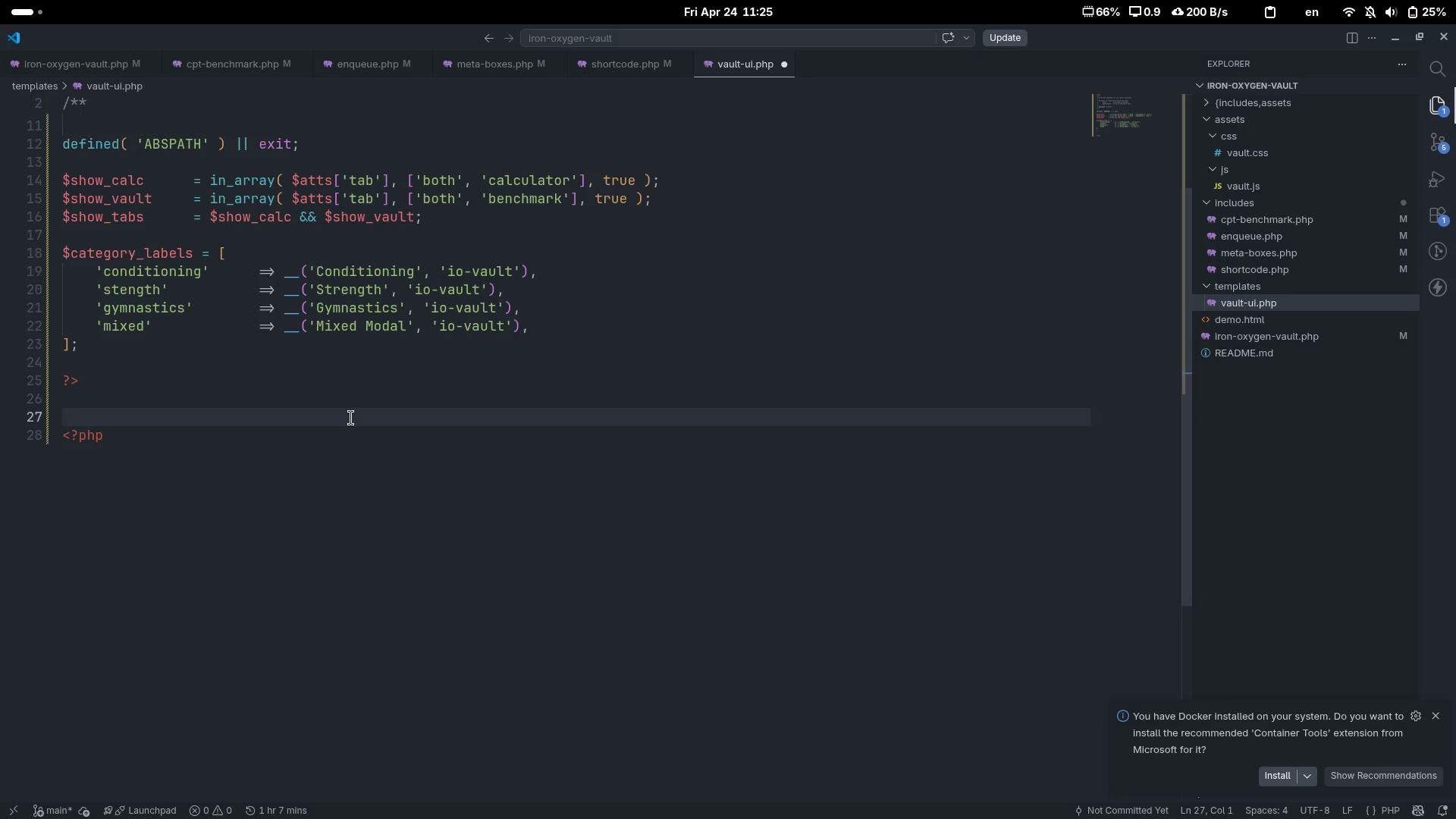 
wait(6.14)
 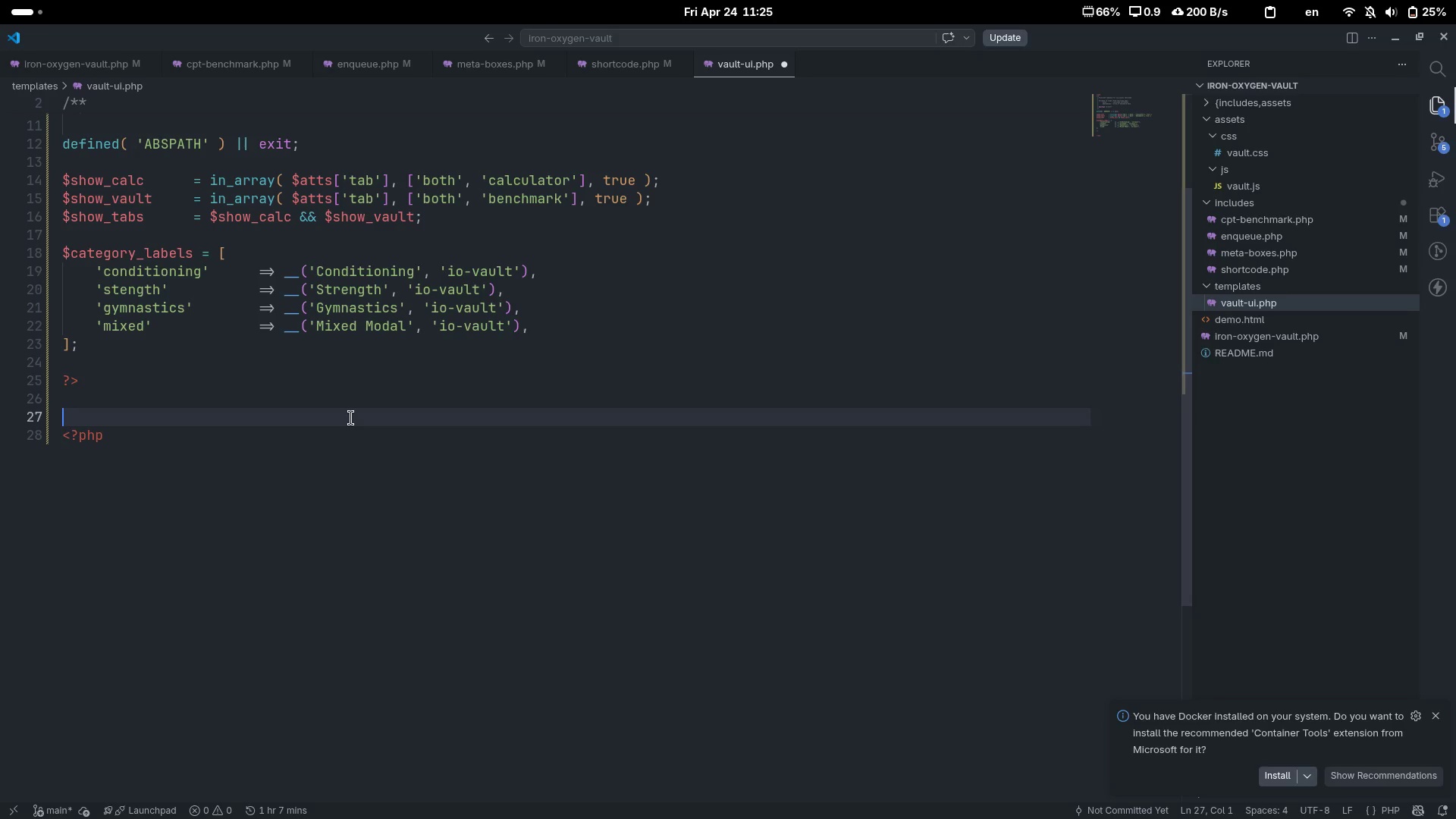 
key(Backspace)
 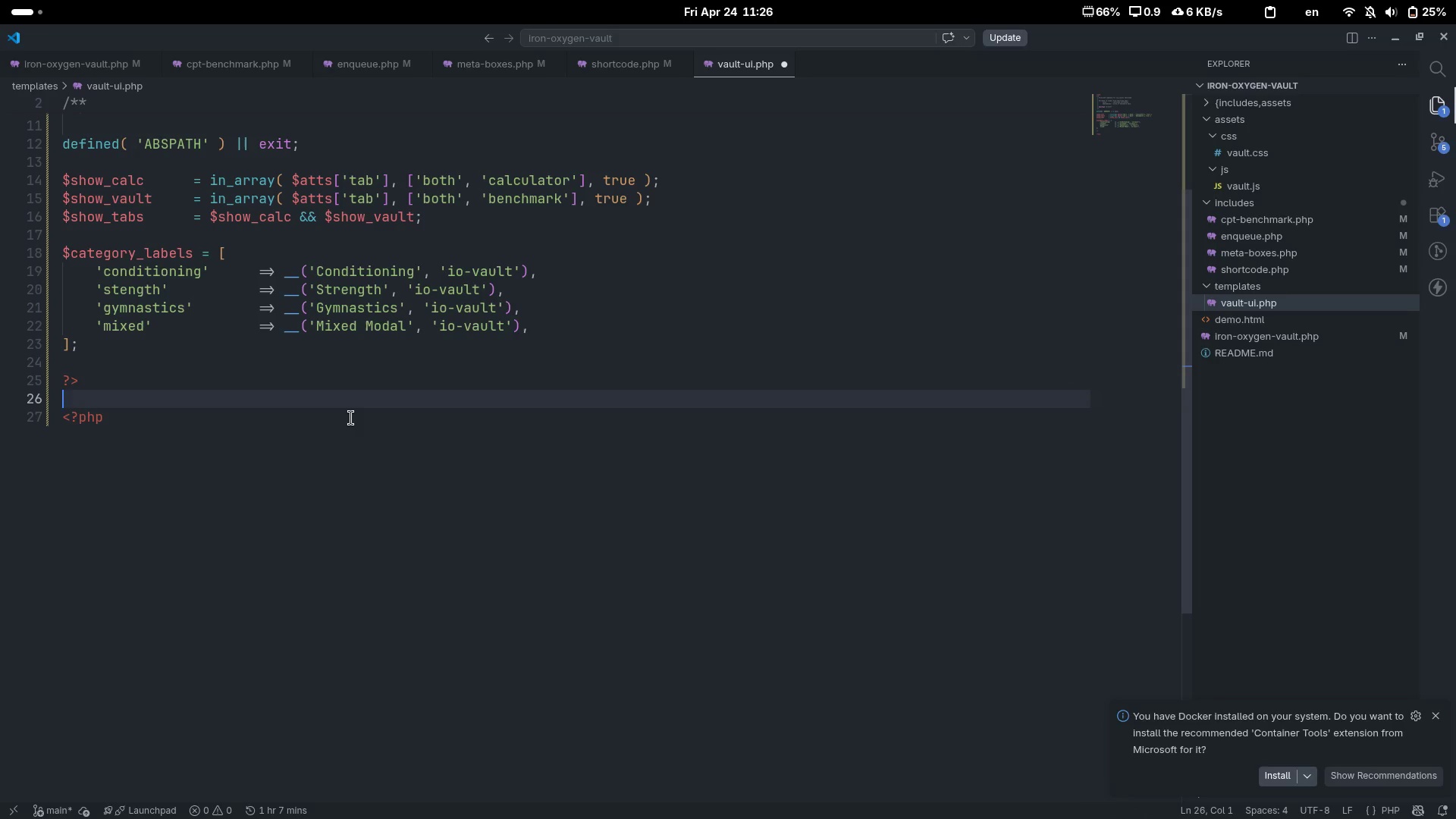 
key(Shift+Comma)
 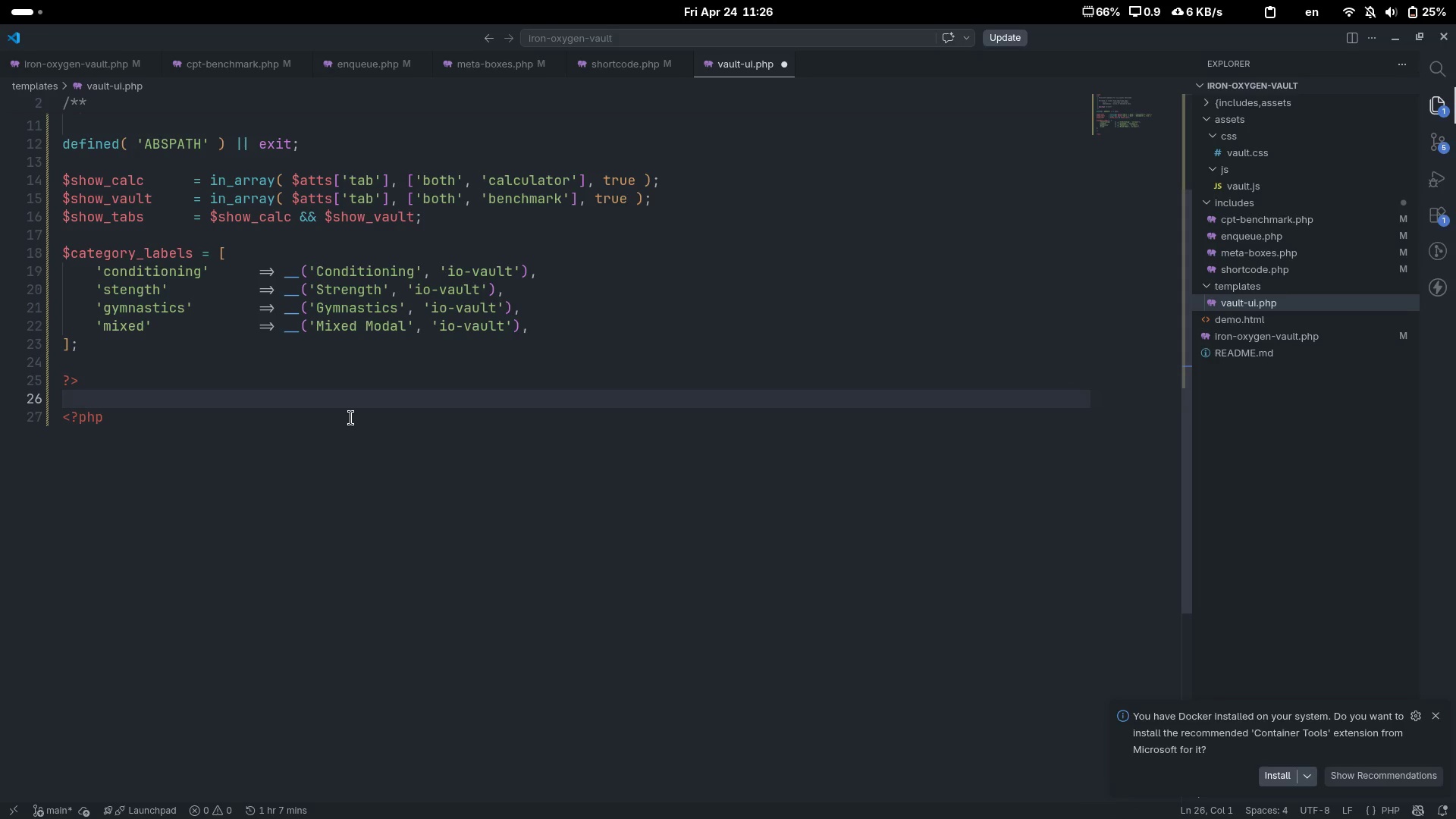 
key(Shift+Period)
 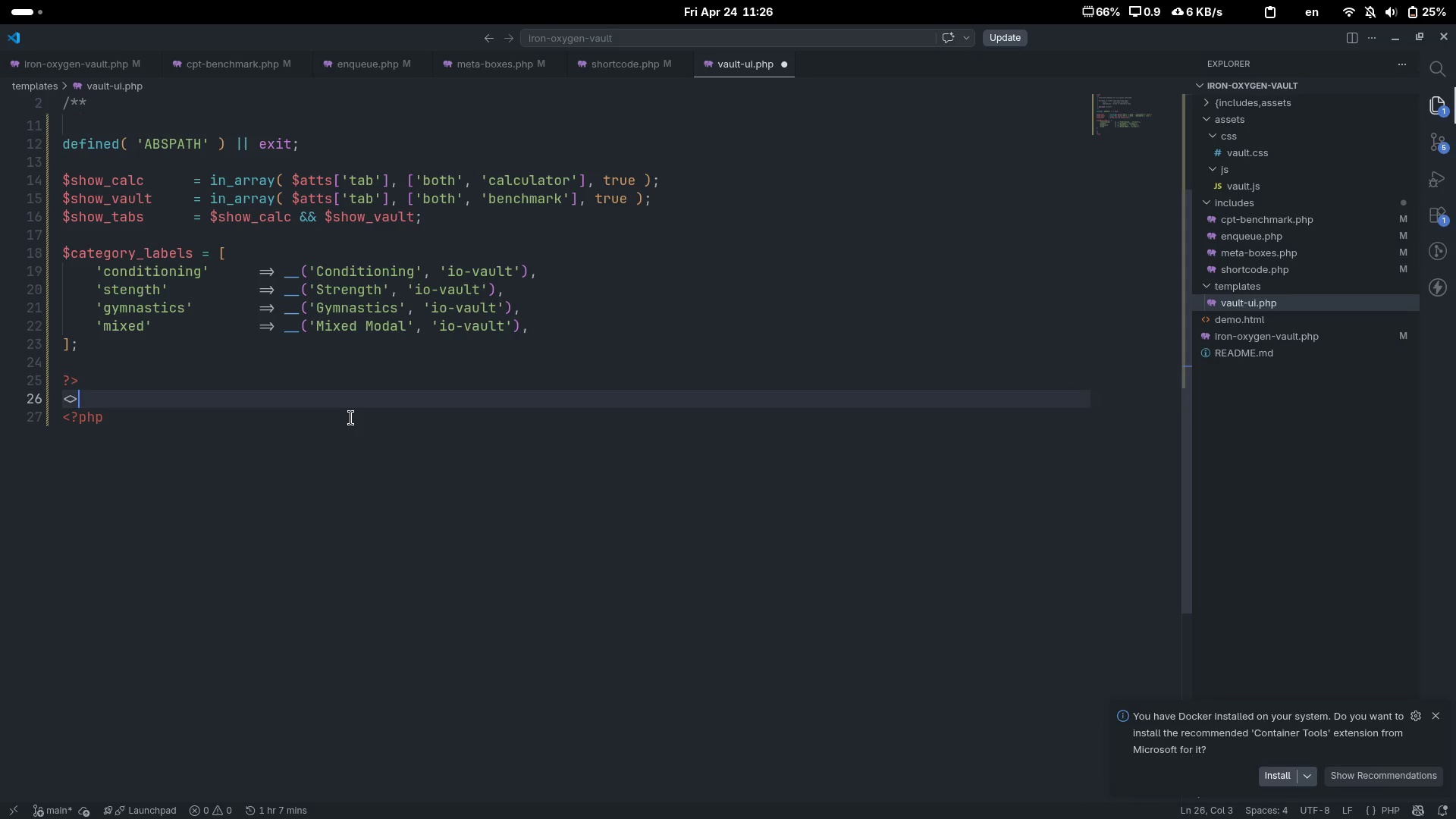 
key(ArrowLeft)
 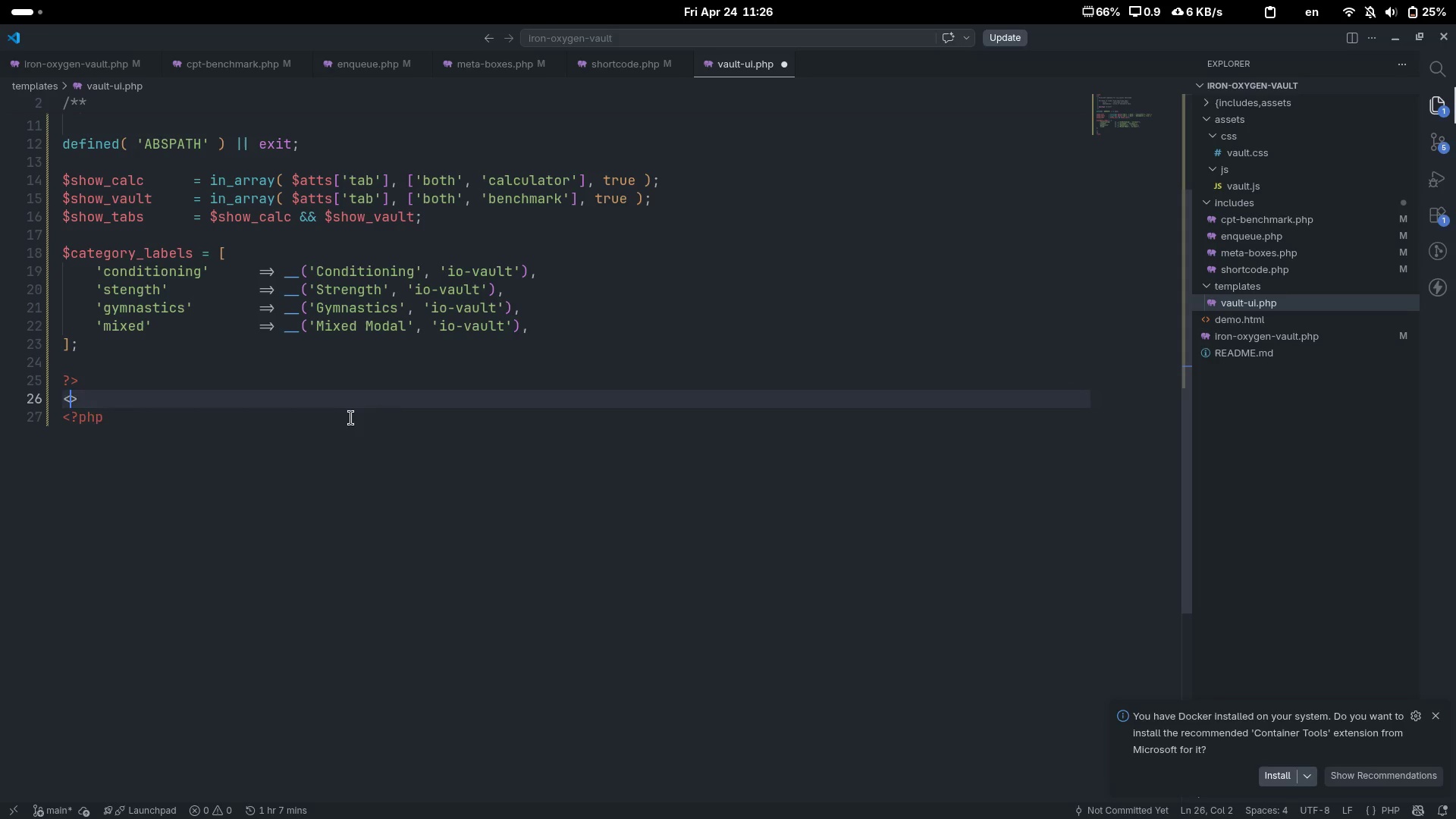 
type(dv)
key(Backspace)
type(iv)
key(Escape)
 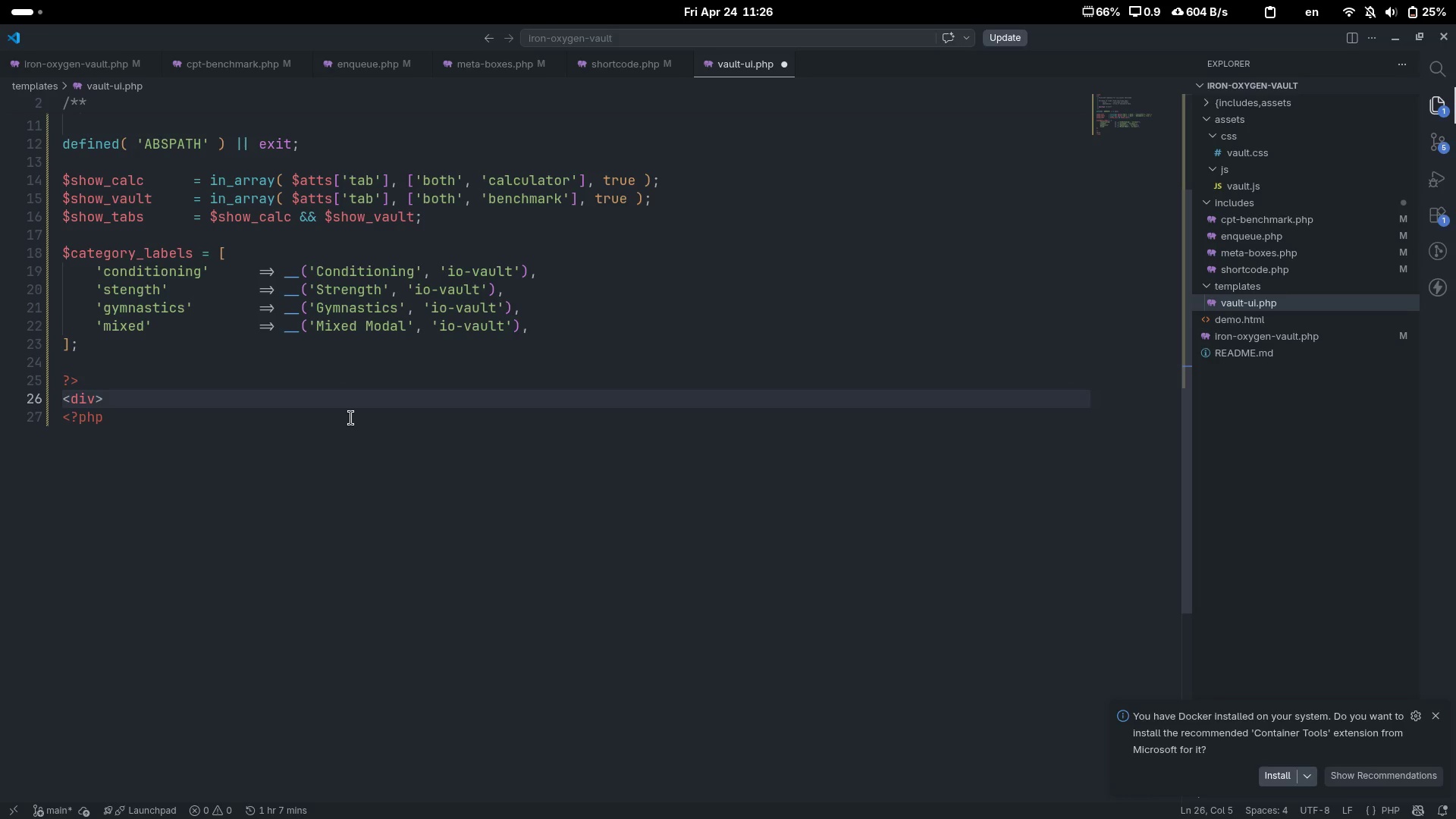 
wait(6.68)
 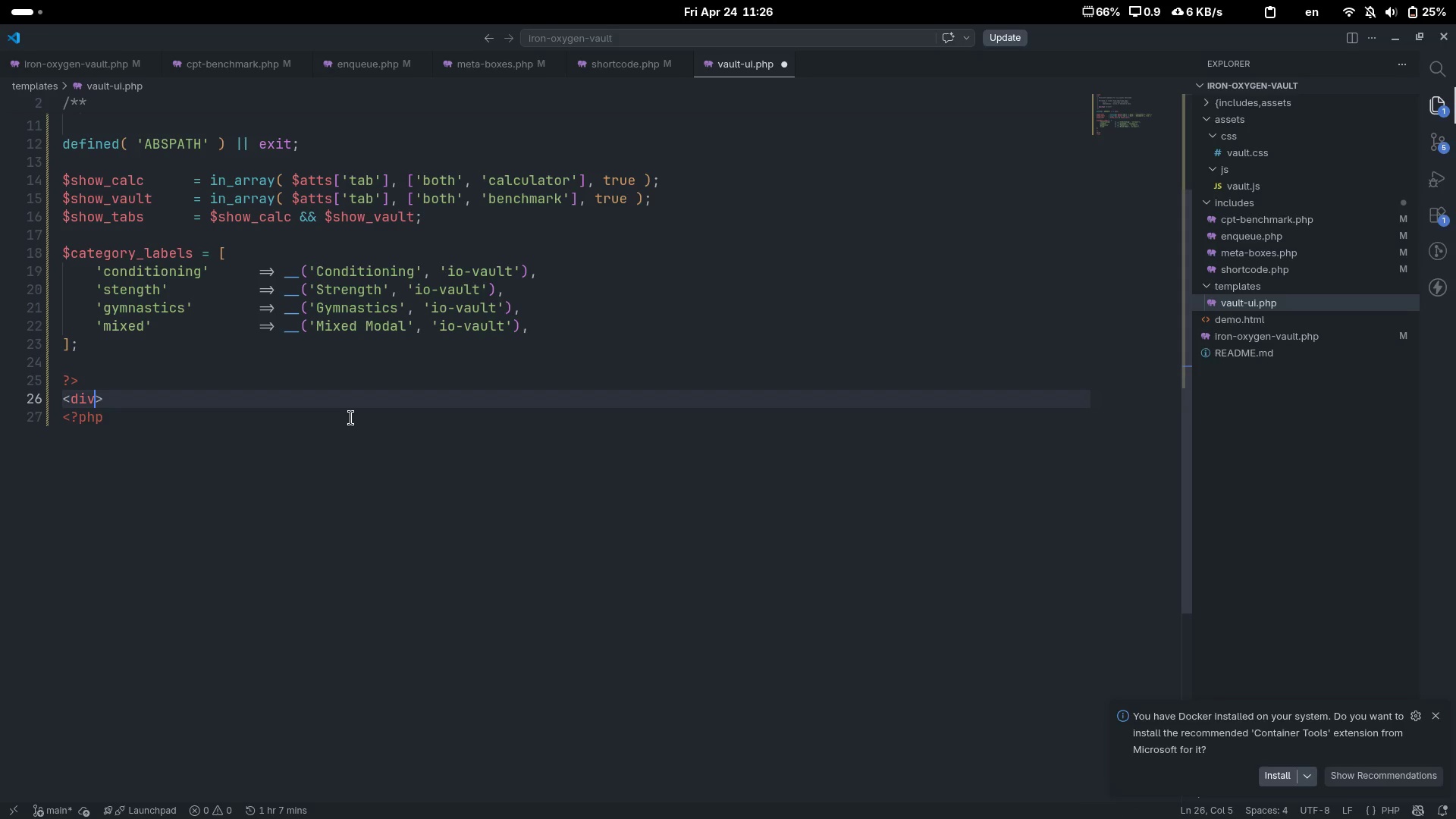 
key(ArrowRight)
 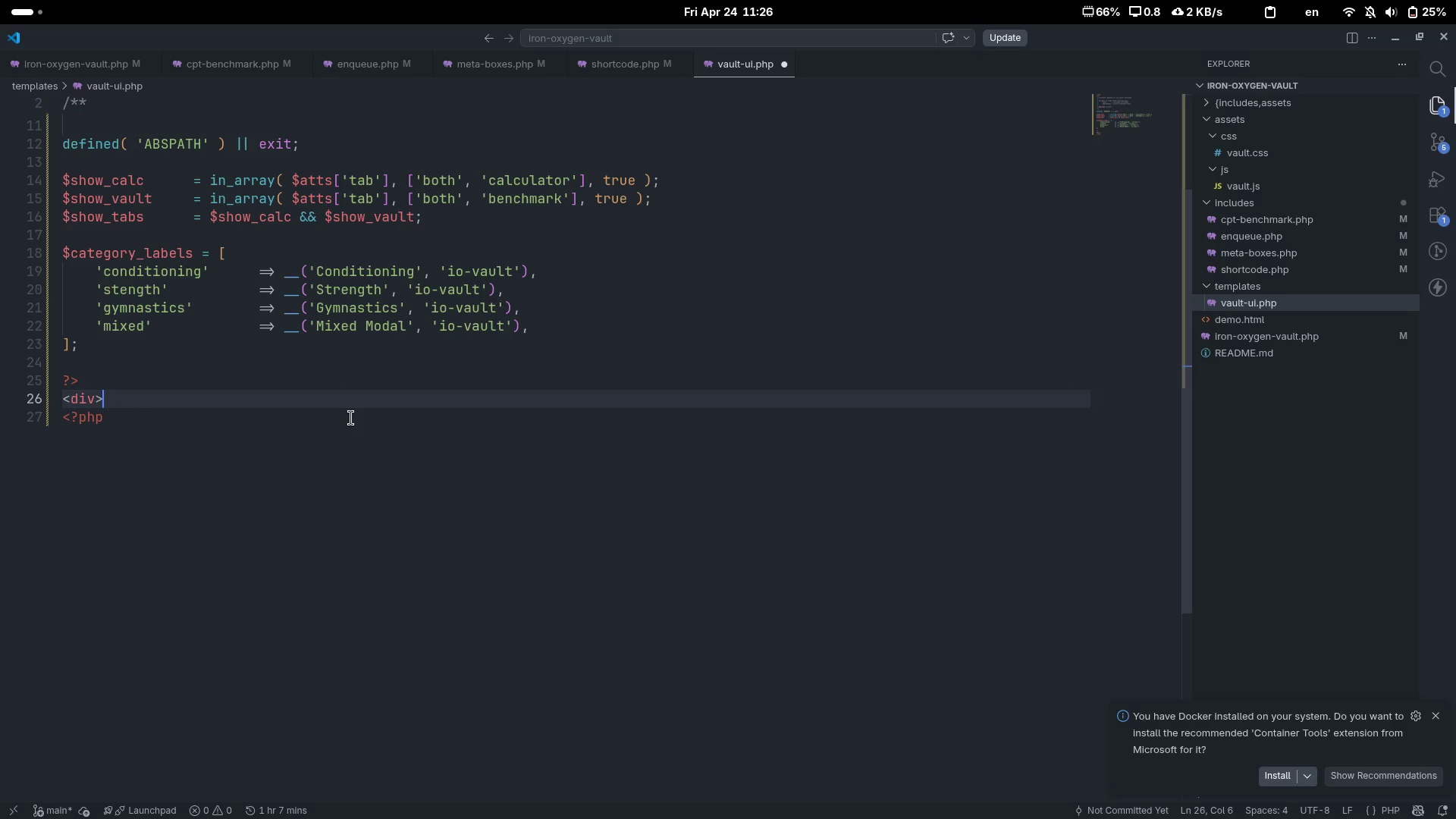 
key(Enter)
 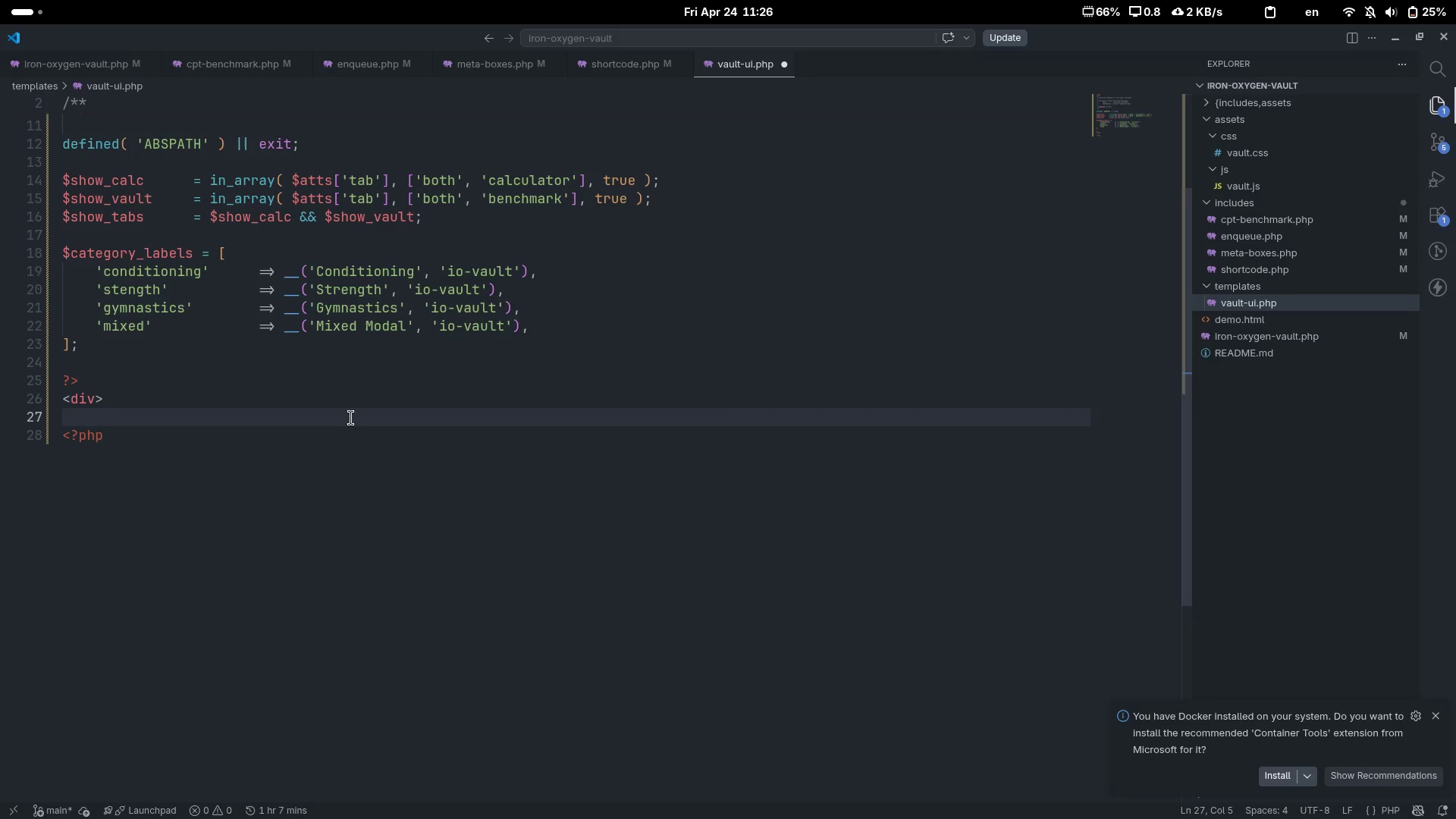 
key(Backspace)
 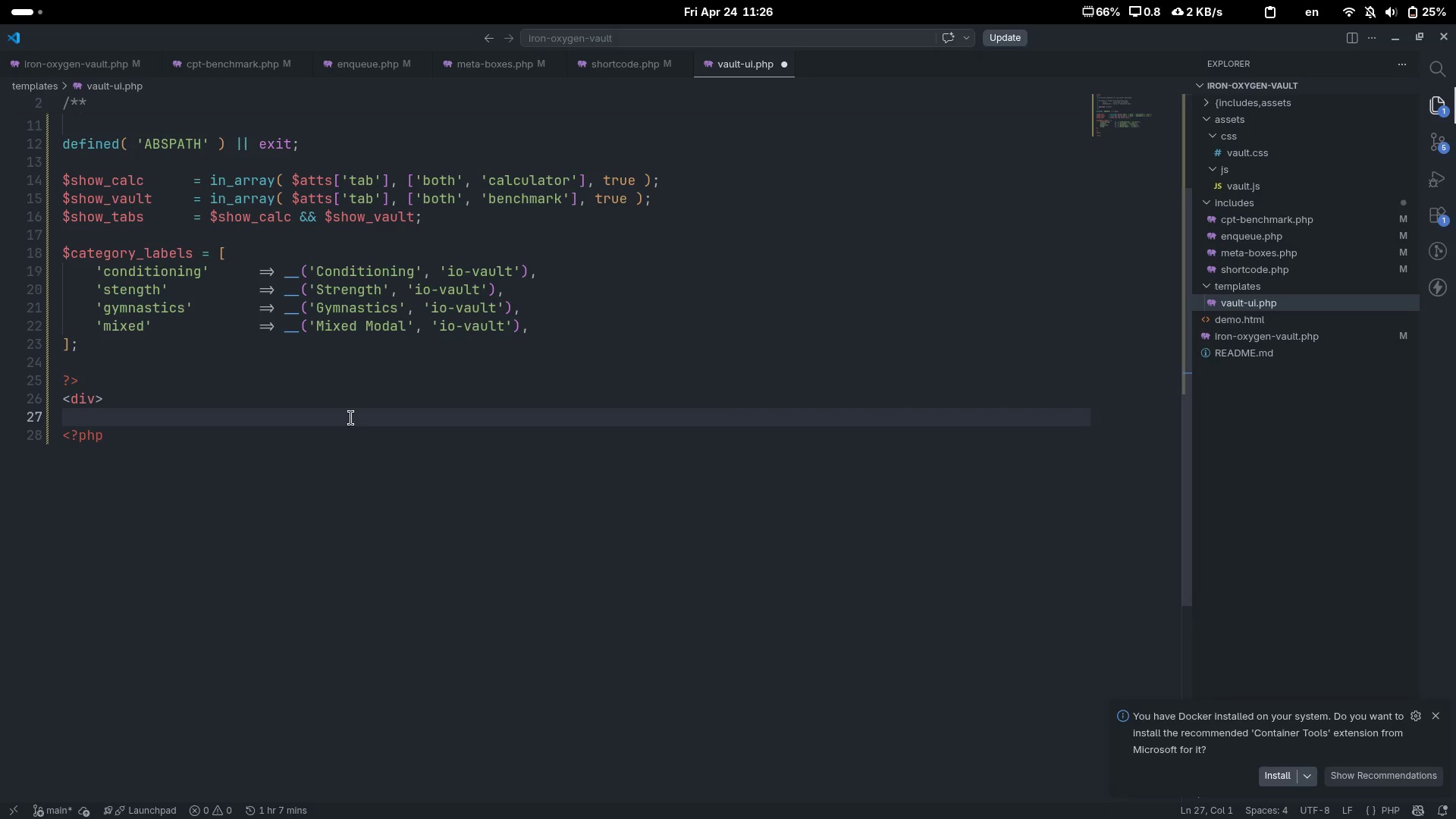 
key(Shift+Comma)
 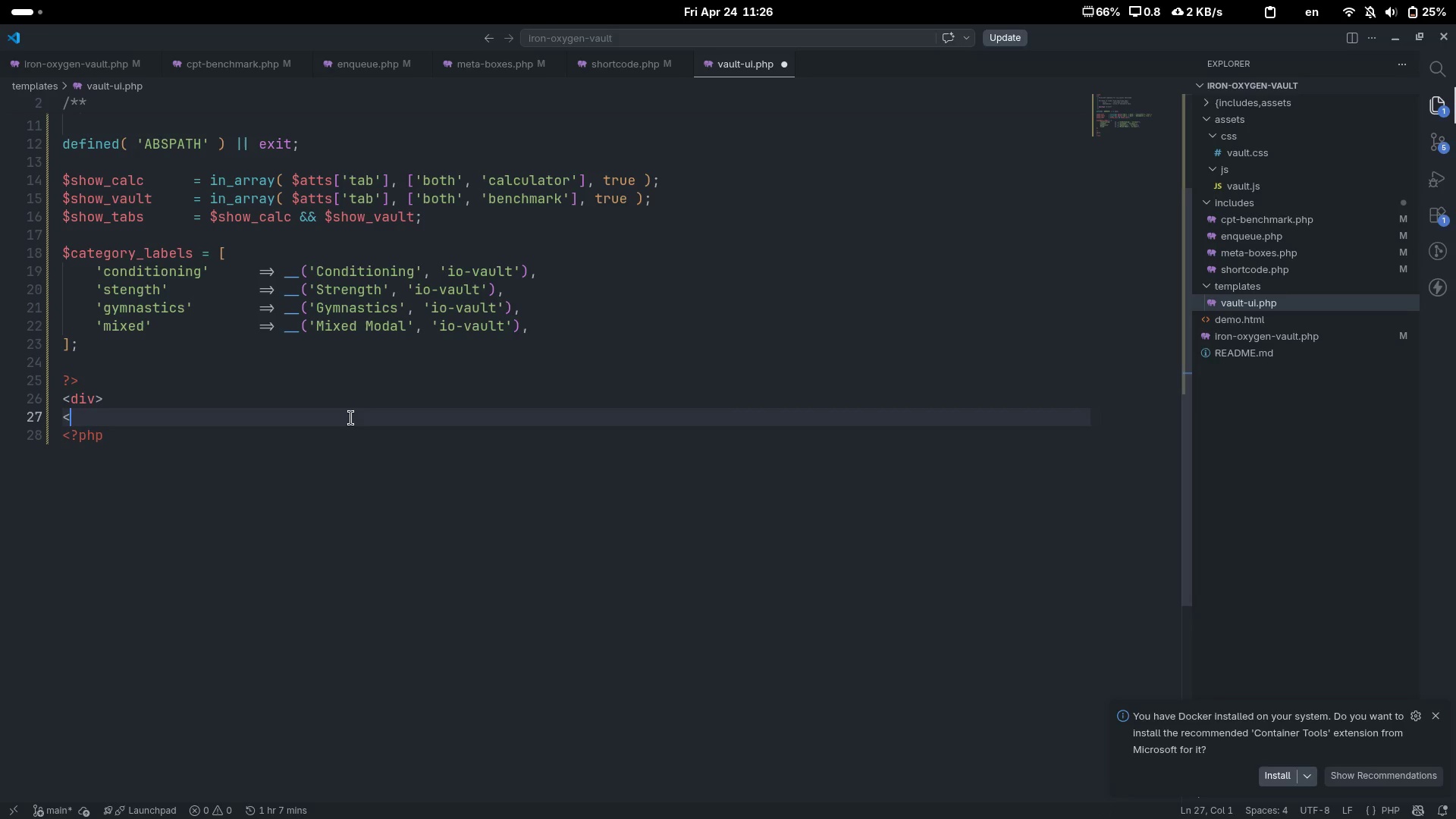 
key(Shift+Period)
 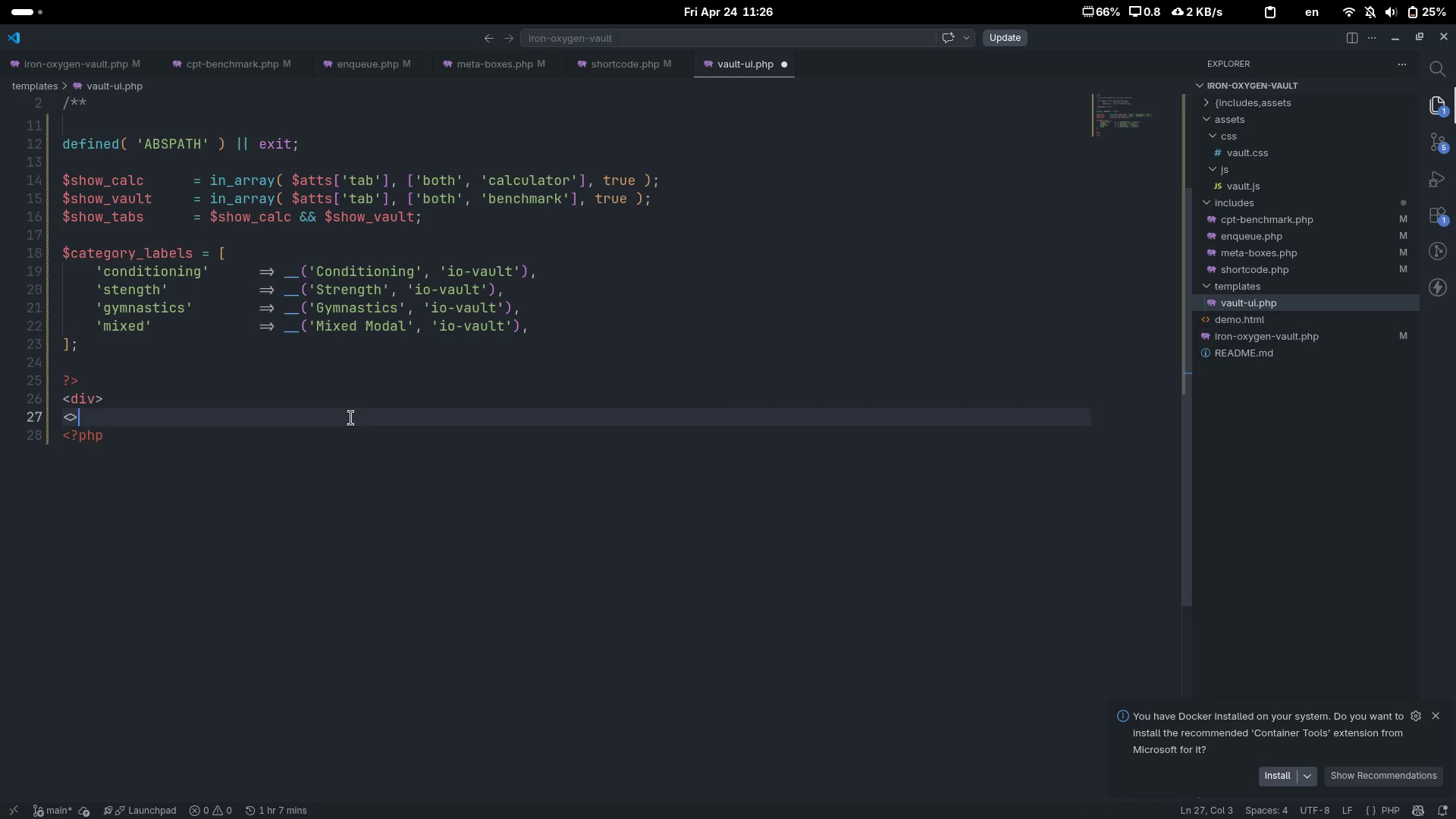 
key(ArrowLeft)
 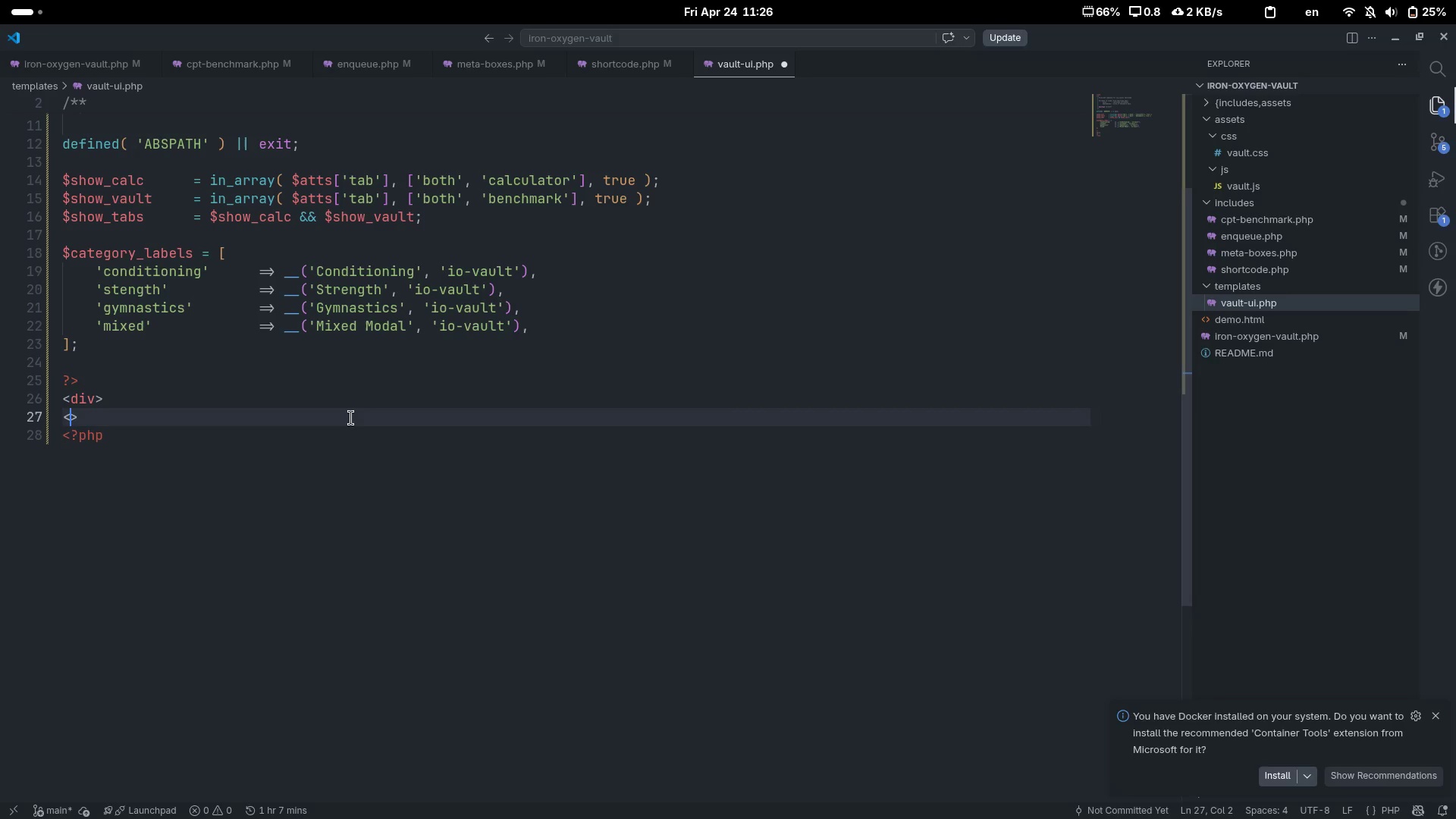 
type(/div)
key(Escape)
 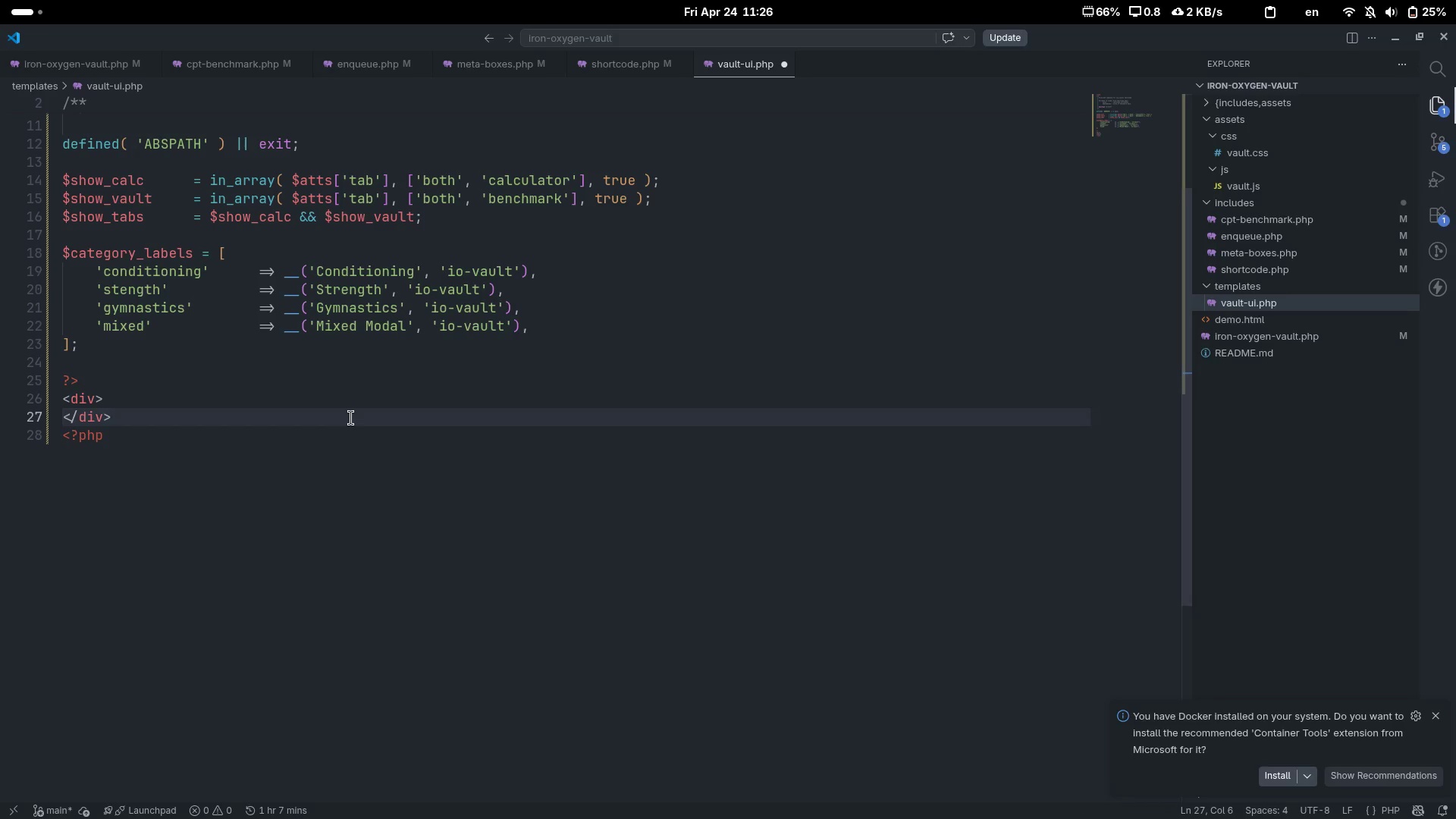 
key(ArrowUp)
 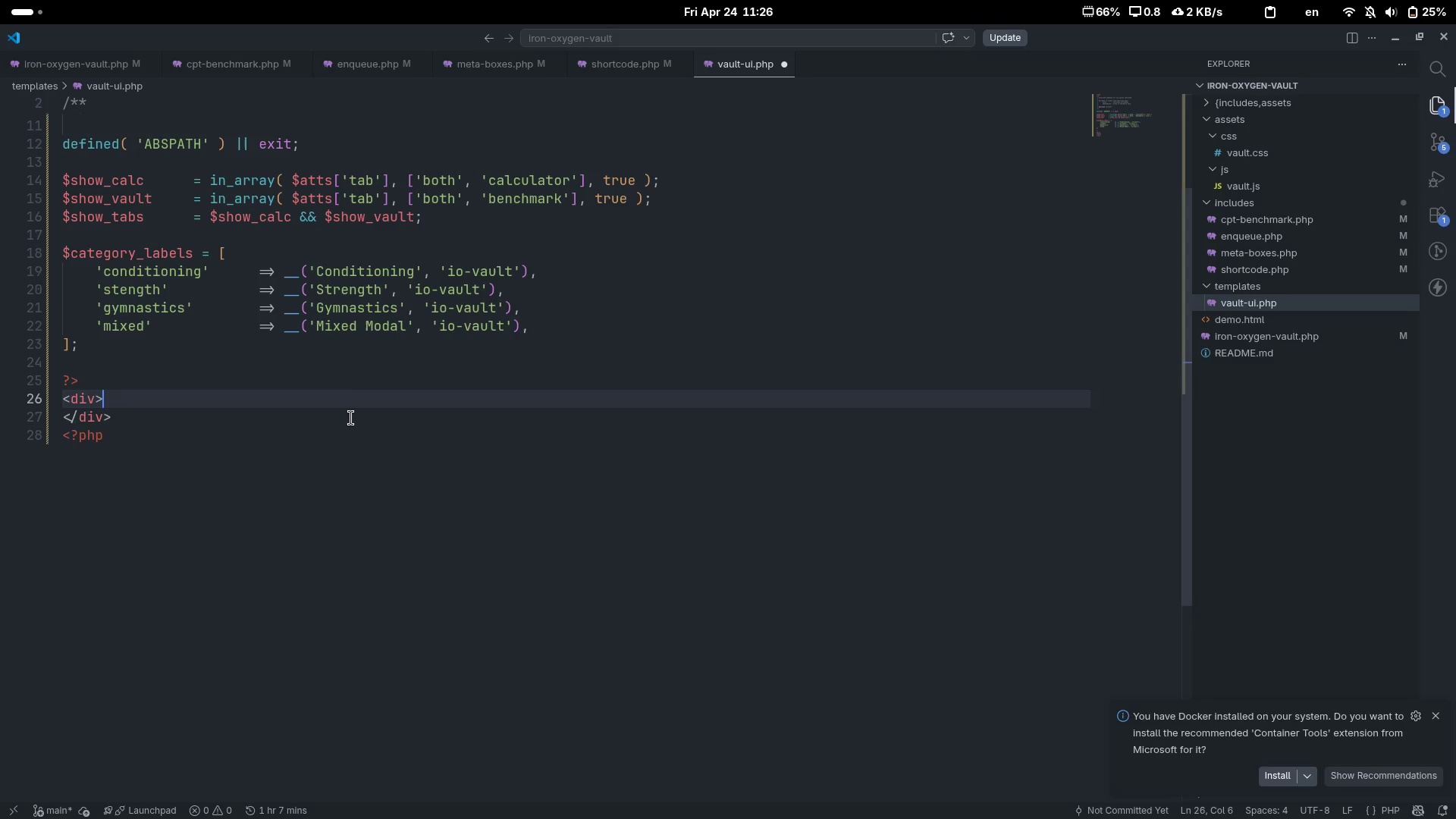 
key(Enter)
 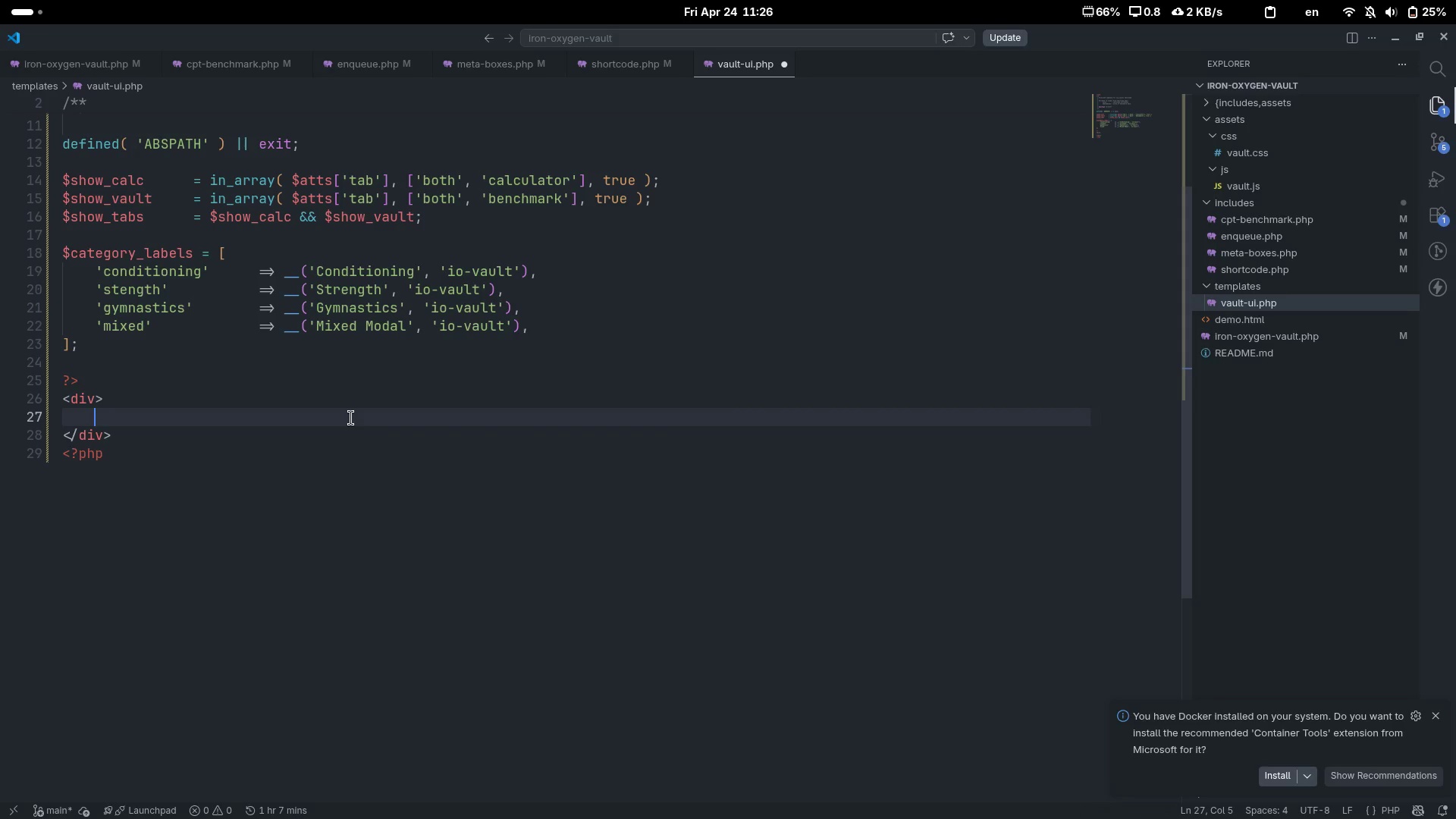 
key(ArrowUp)
 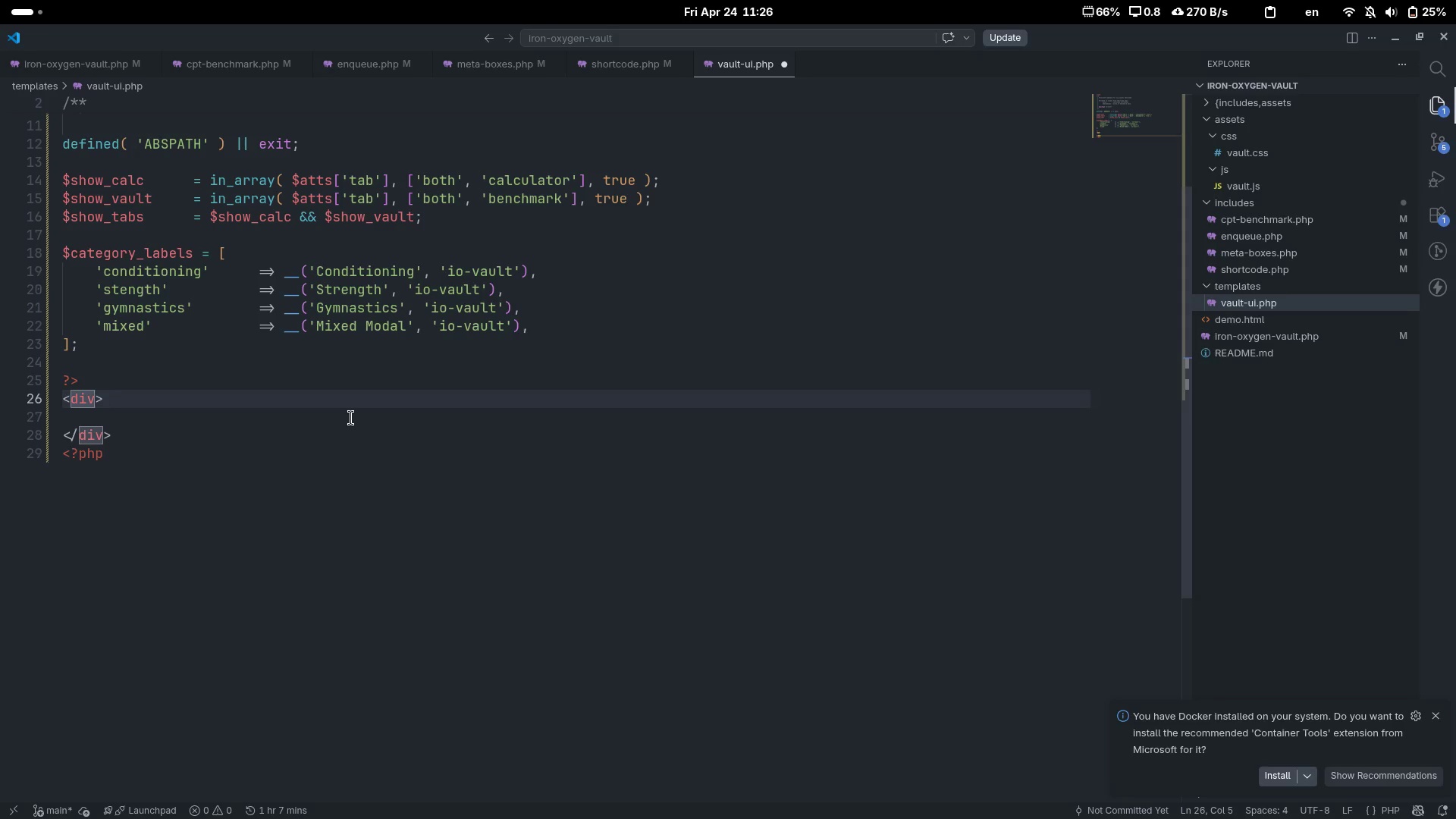 
type( class="")
 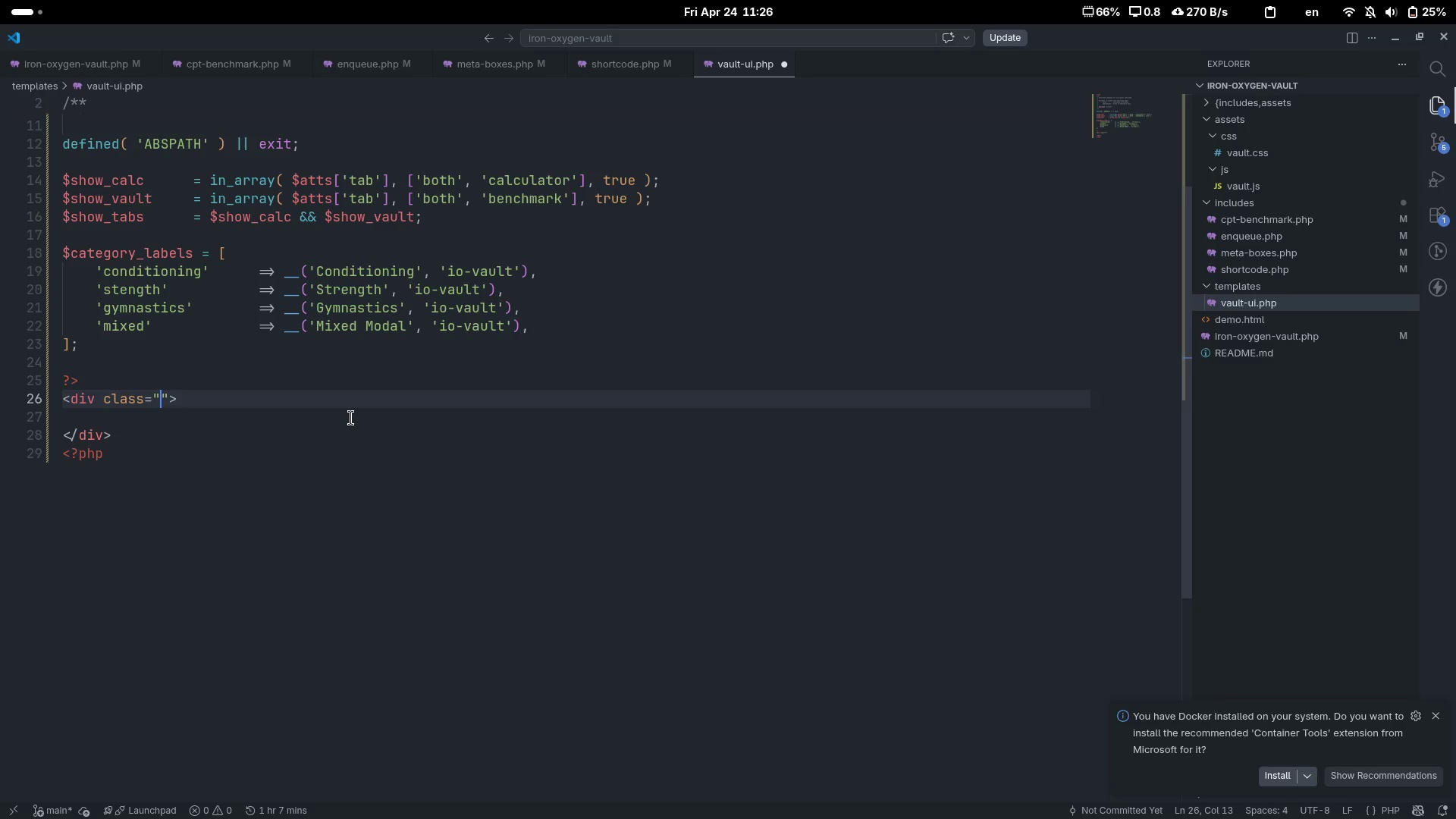 
 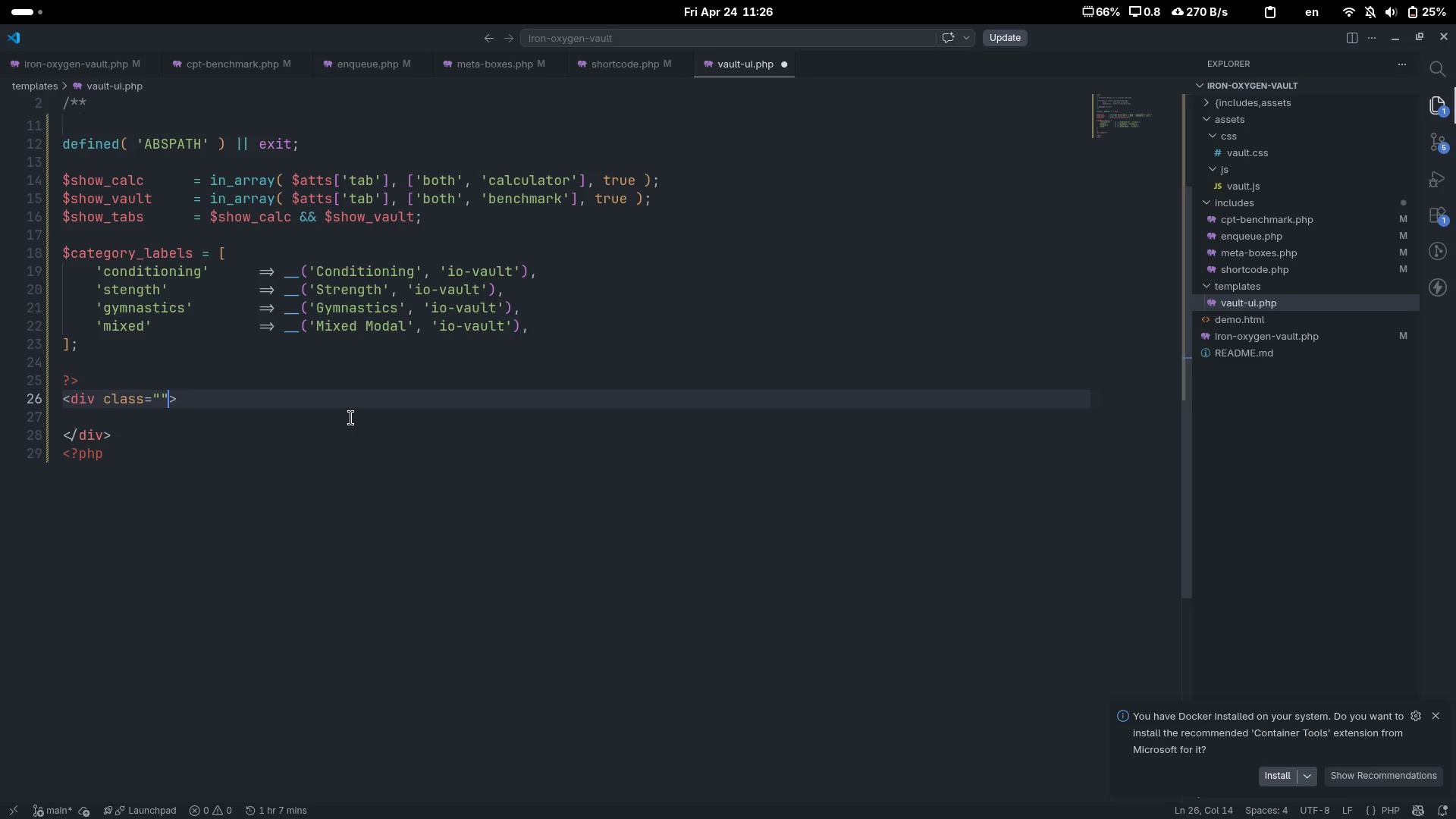 
key(ArrowLeft)
 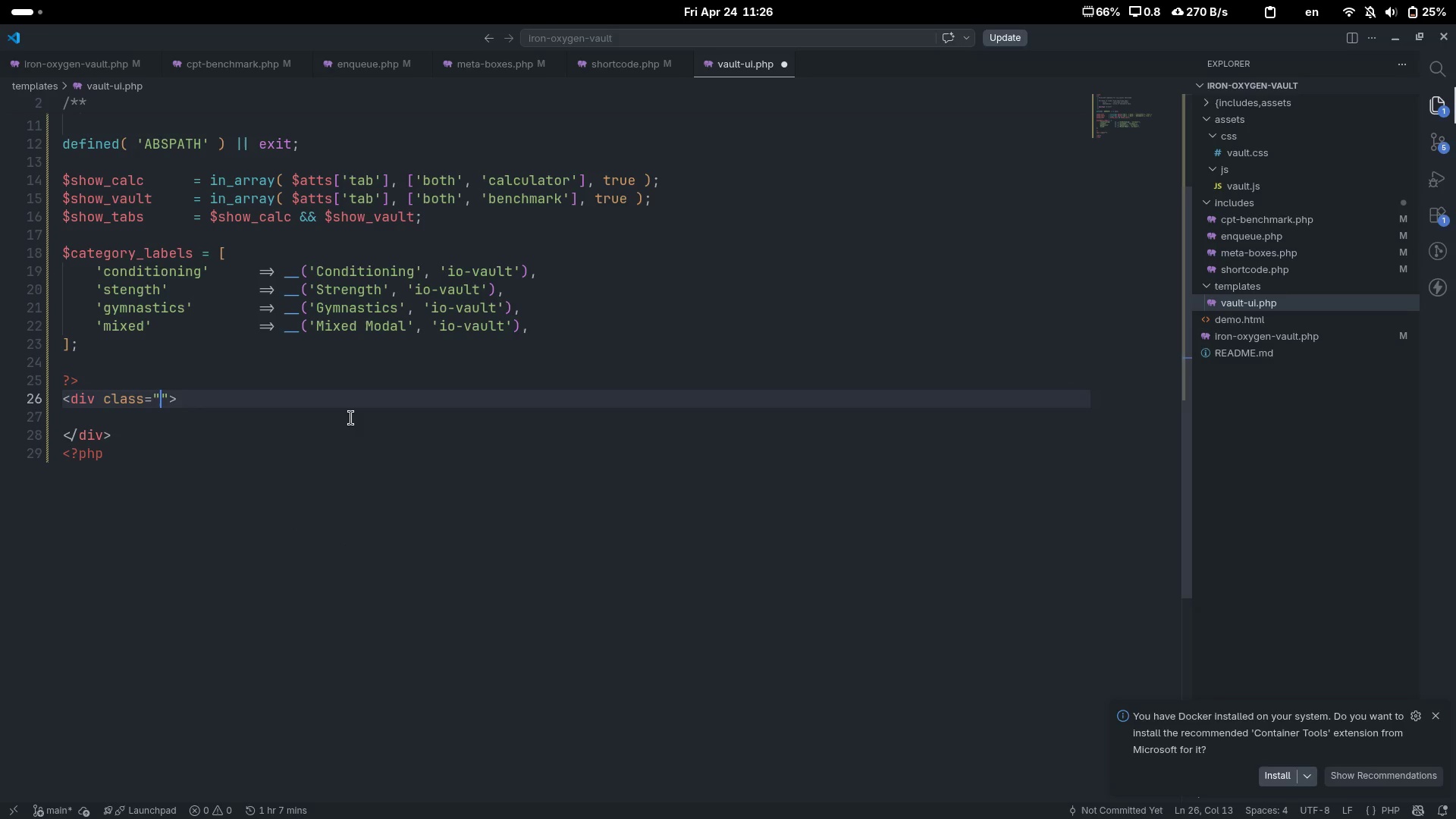 
type(io-vault-root)
 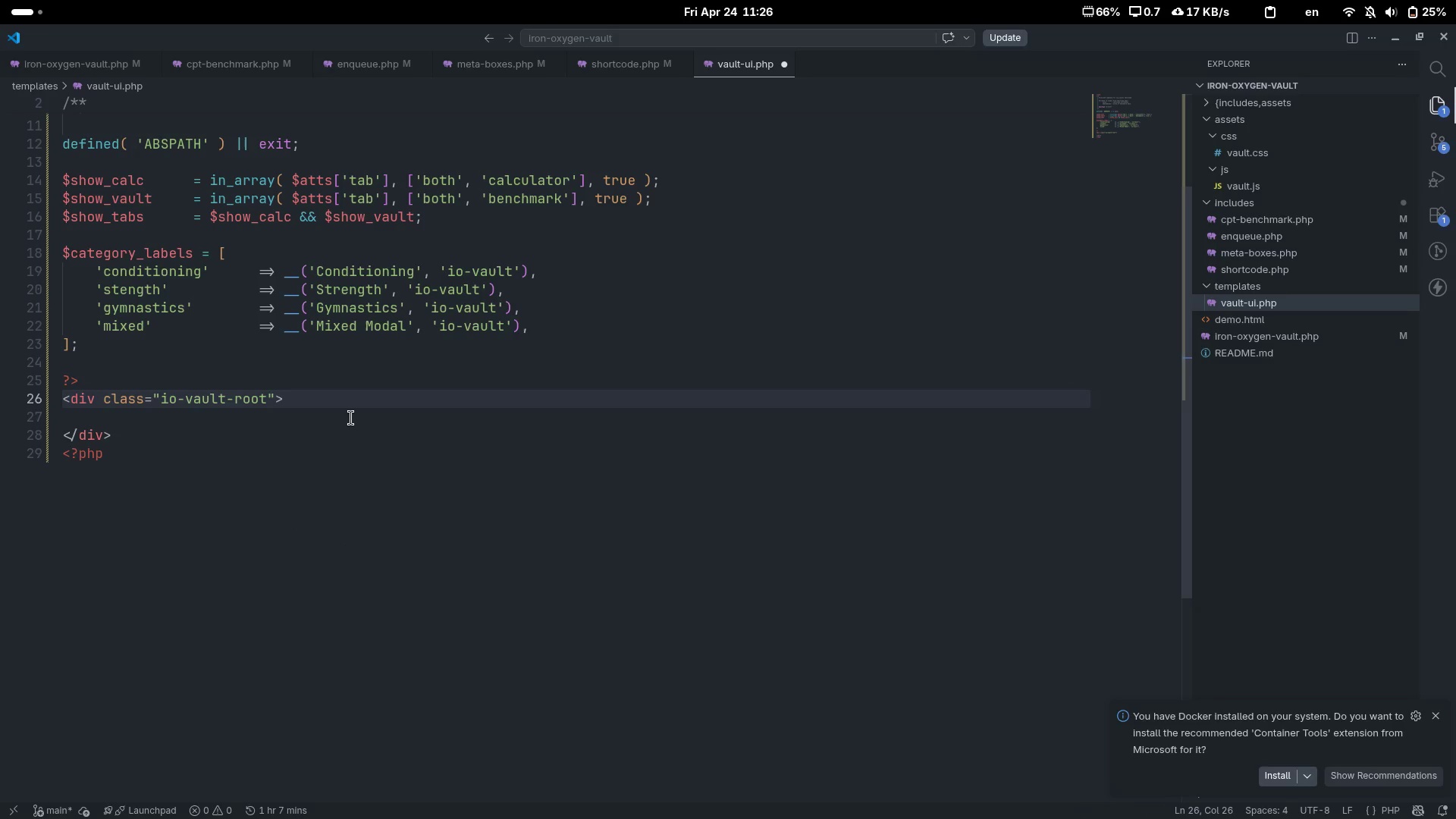 
key(ArrowRight)
 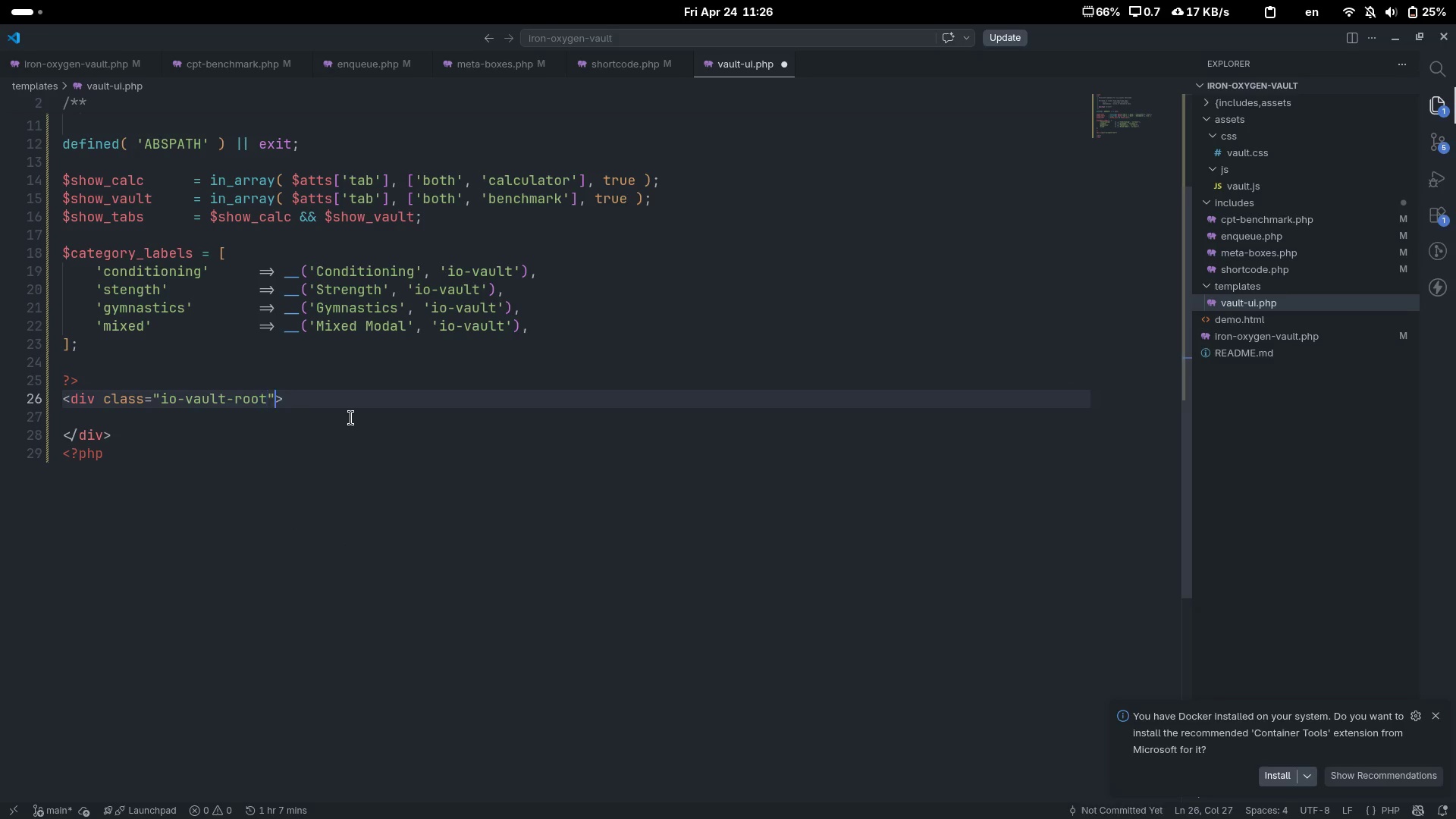 
type( id="")
 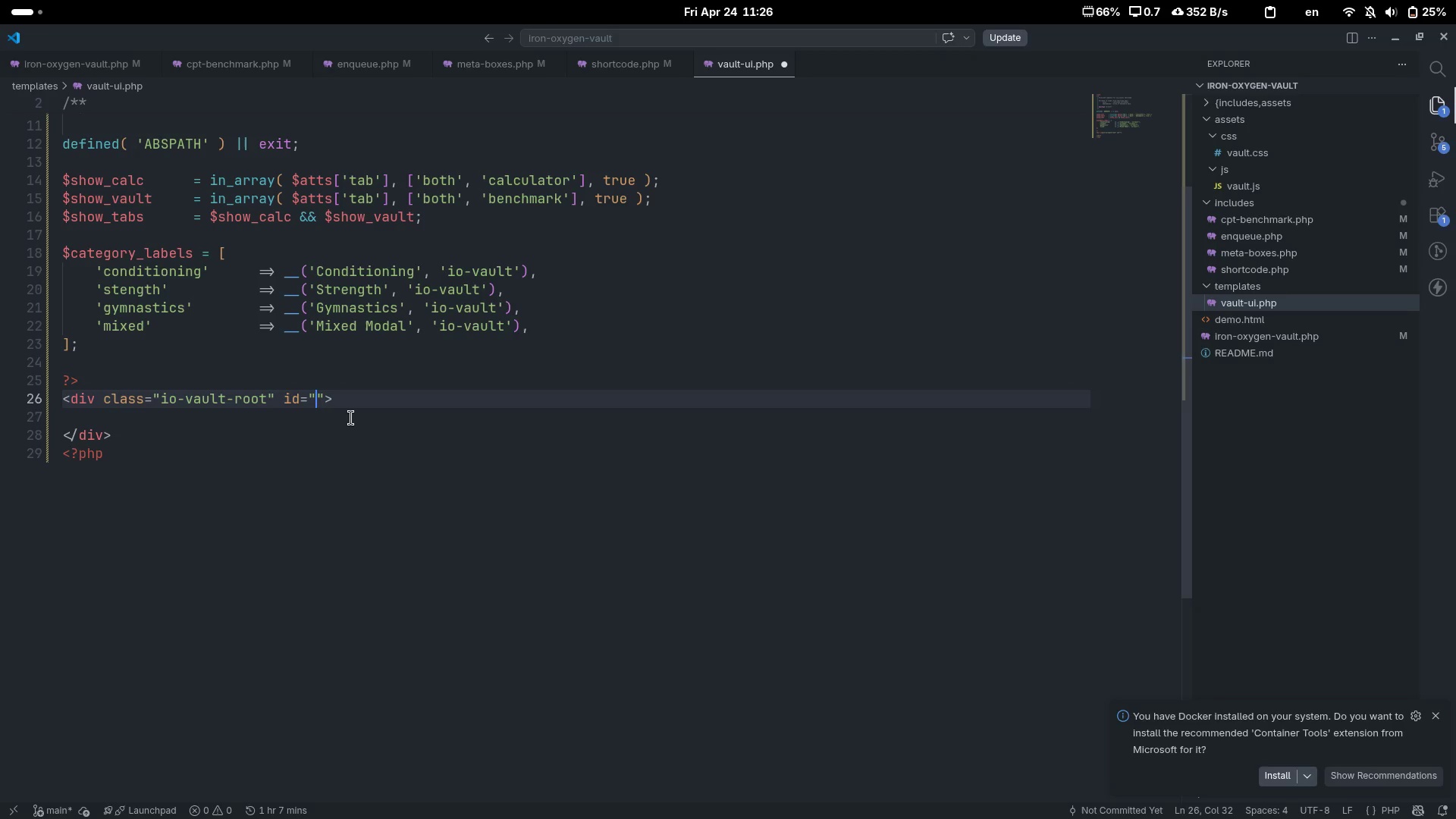 
 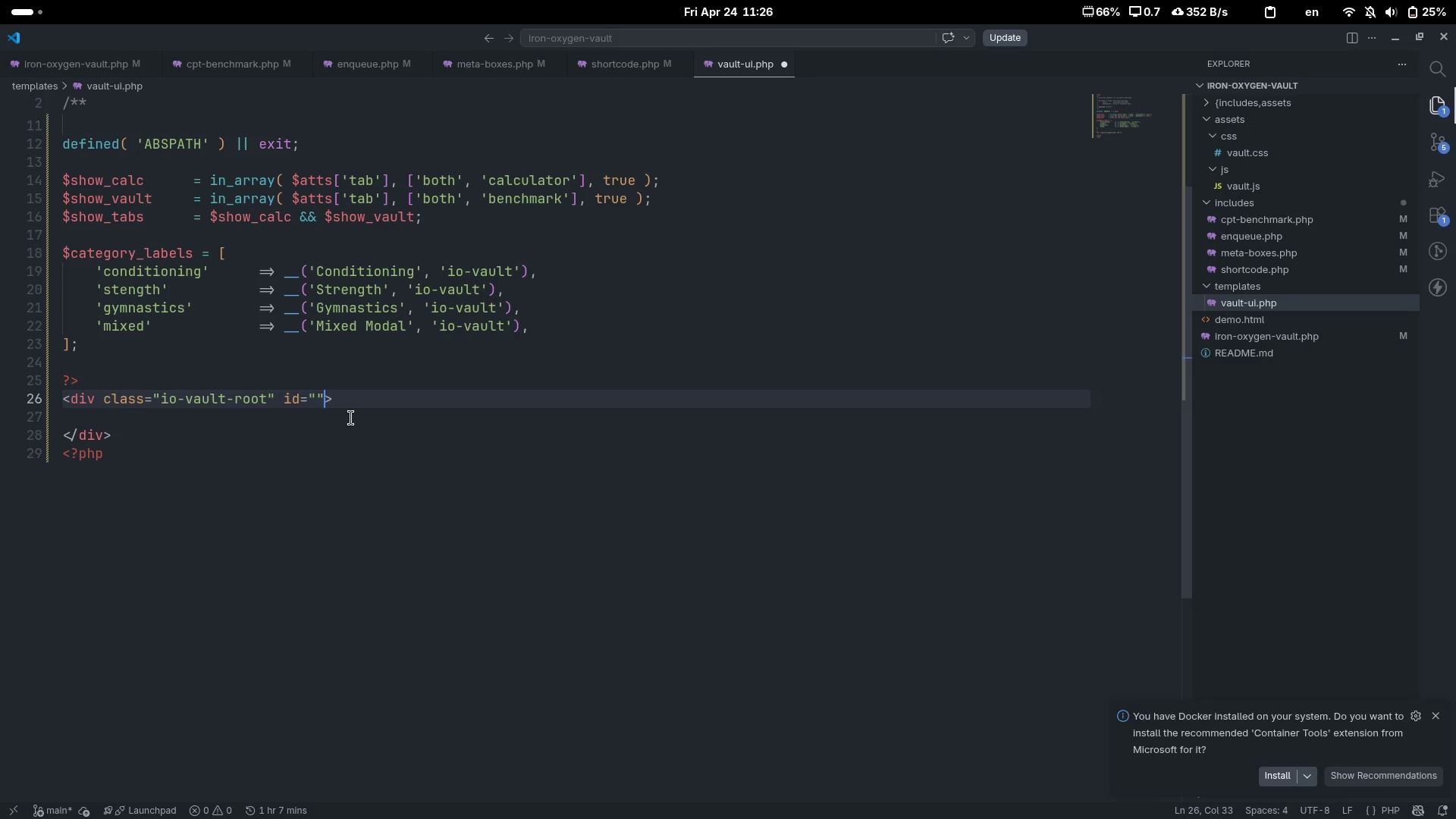 
key(ArrowLeft)
 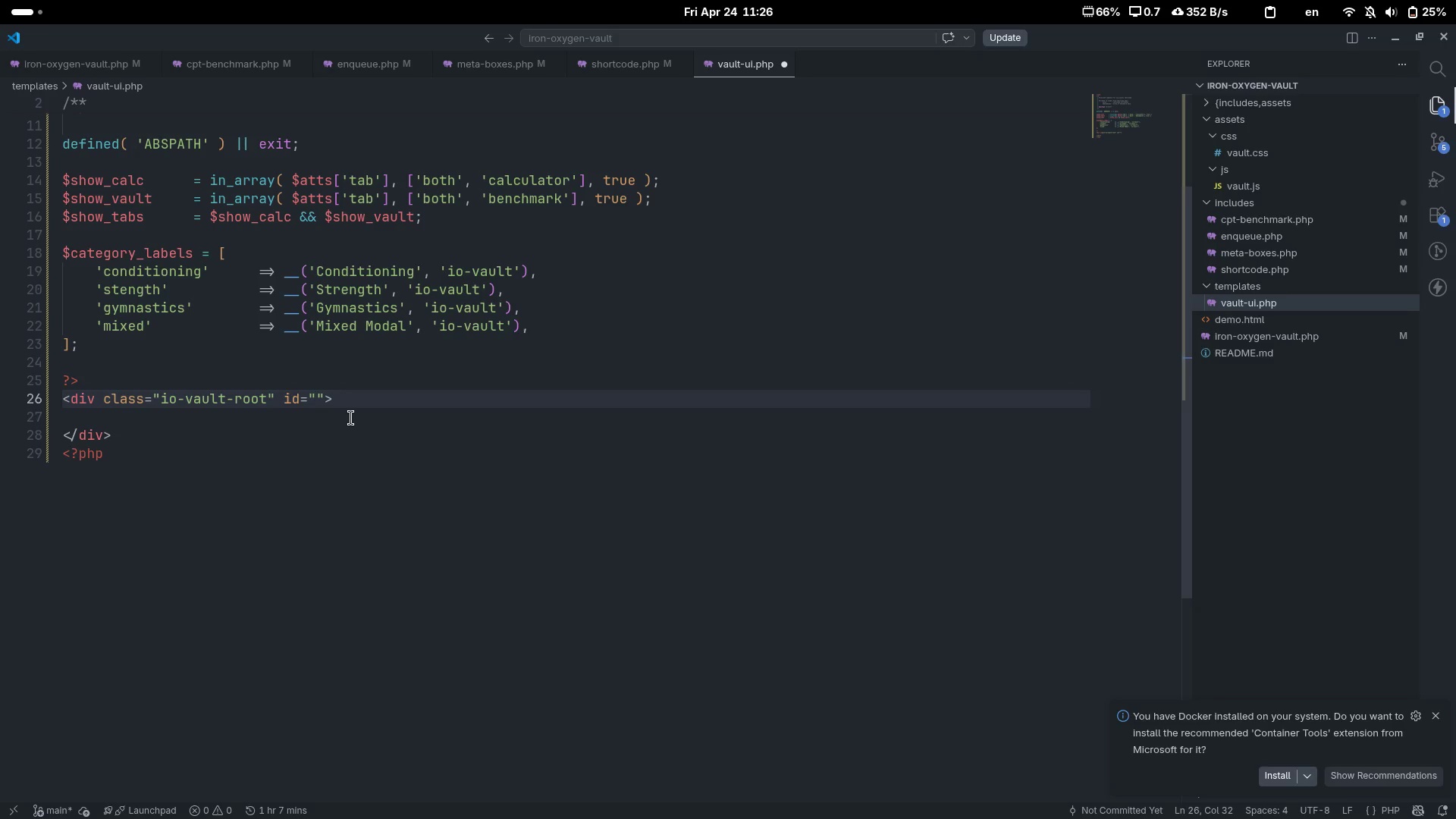 
type(iovaultt)
key(Backspace)
type(Root)
 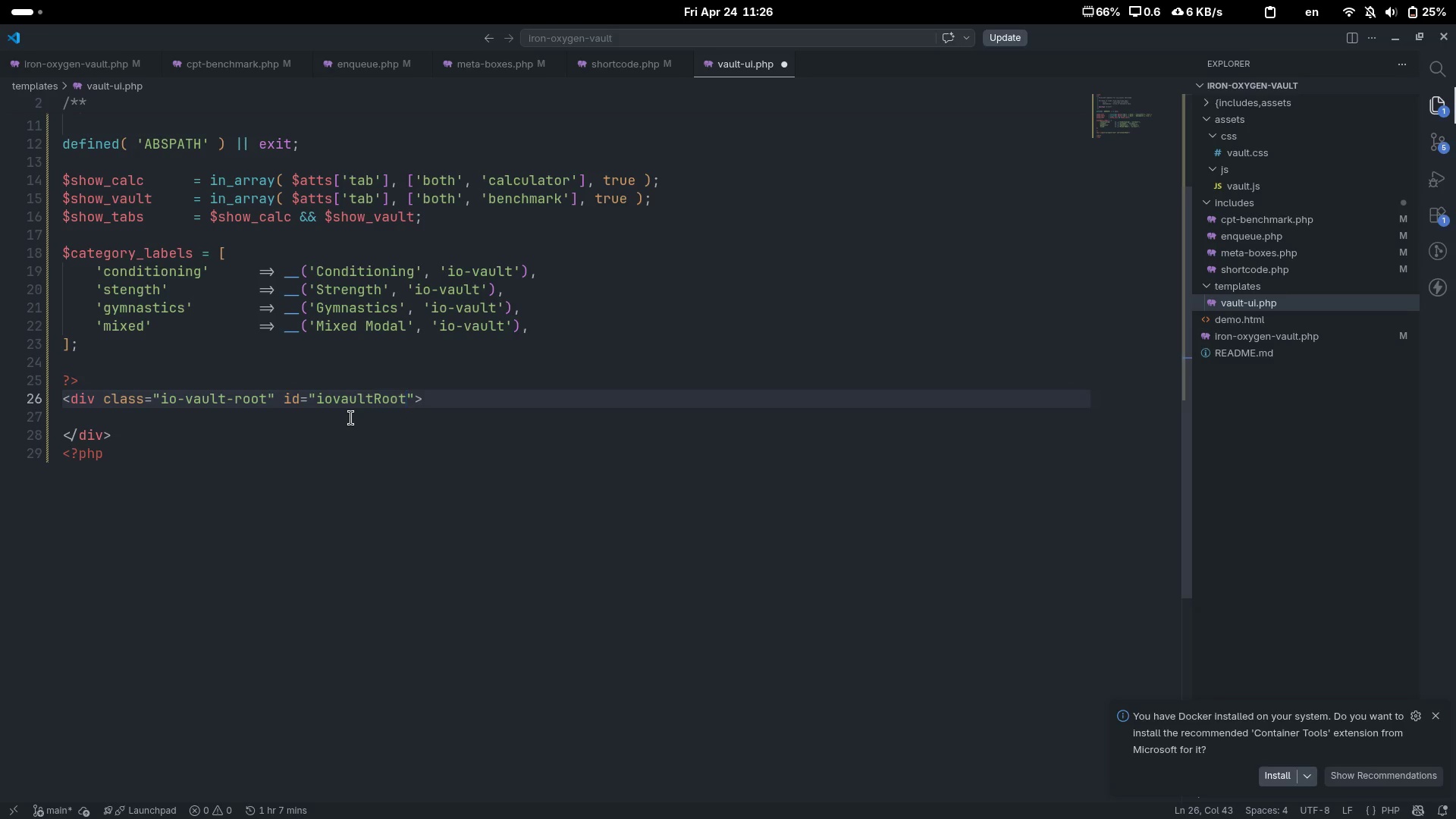 
key(ArrowLeft)
 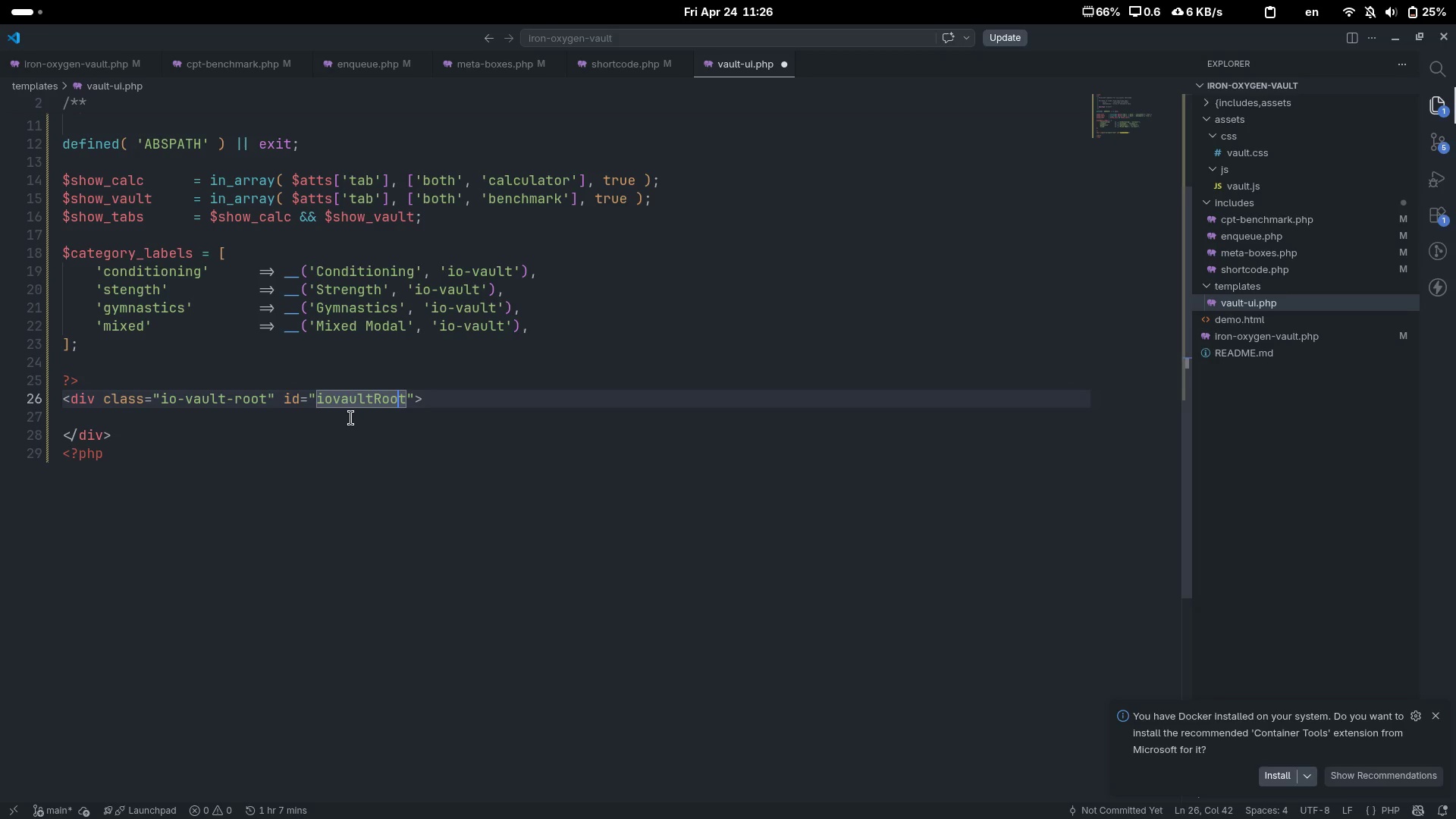 
key(ArrowLeft)
 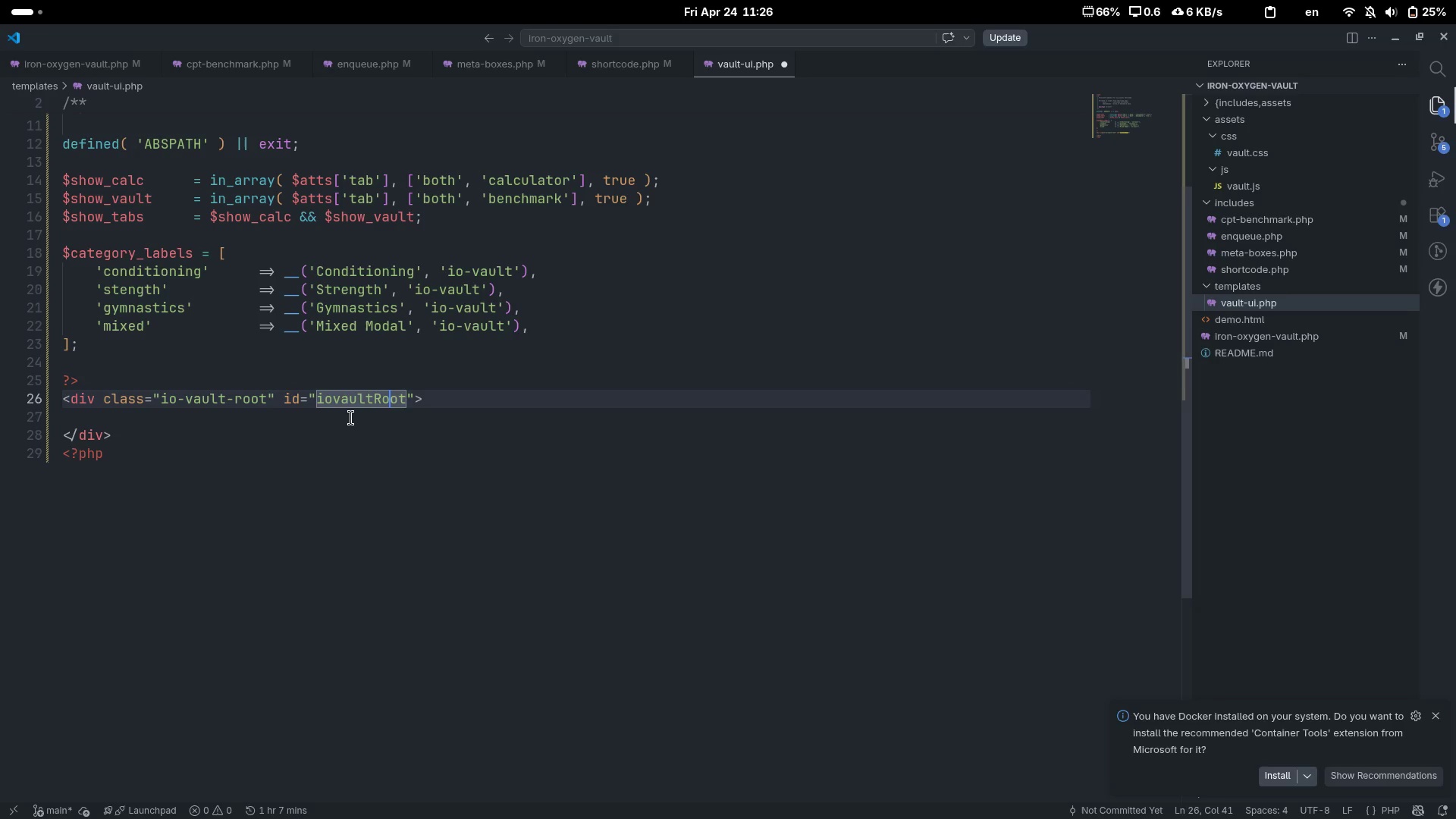 
key(ArrowLeft)
 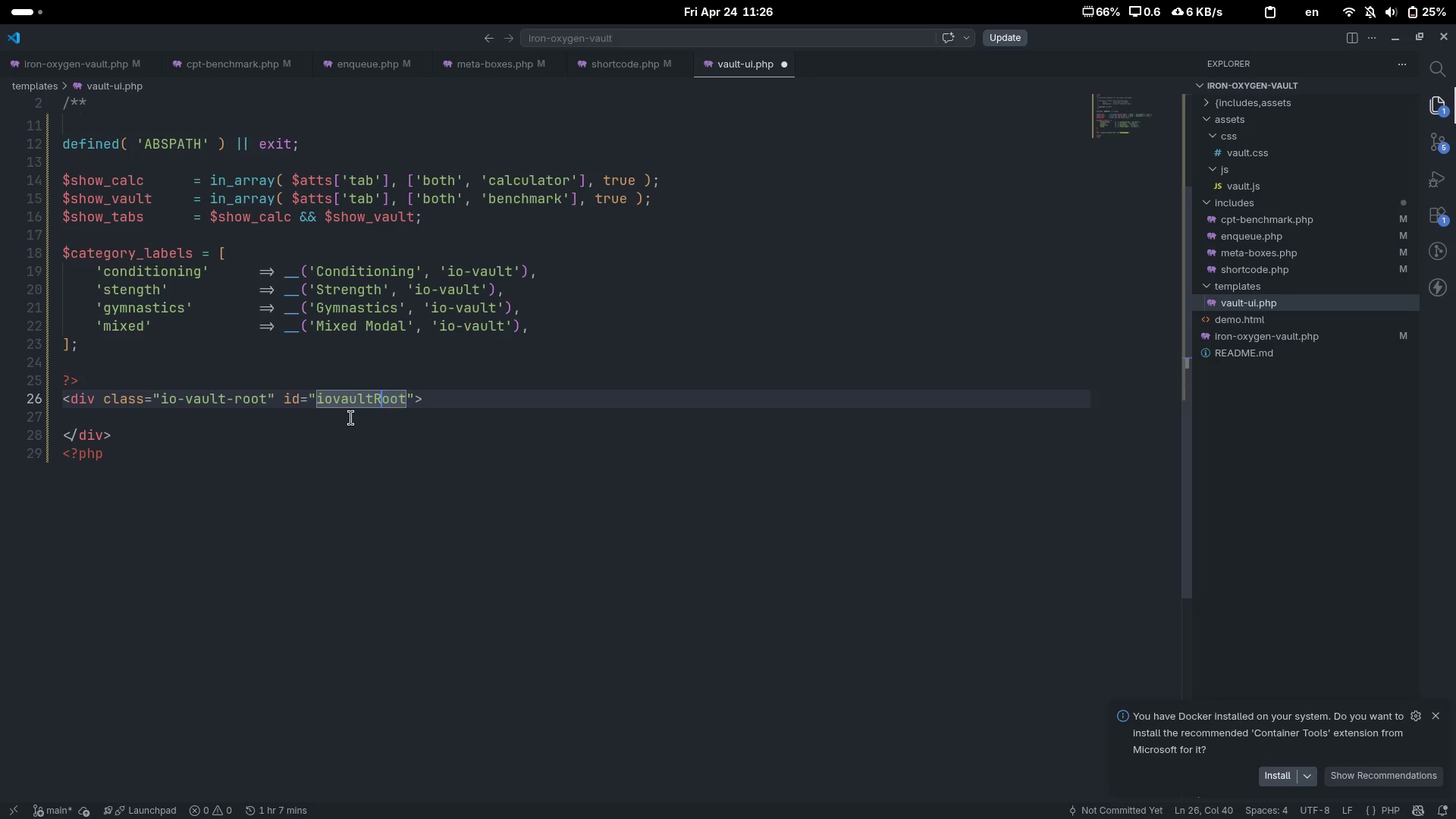 
key(ArrowLeft)
 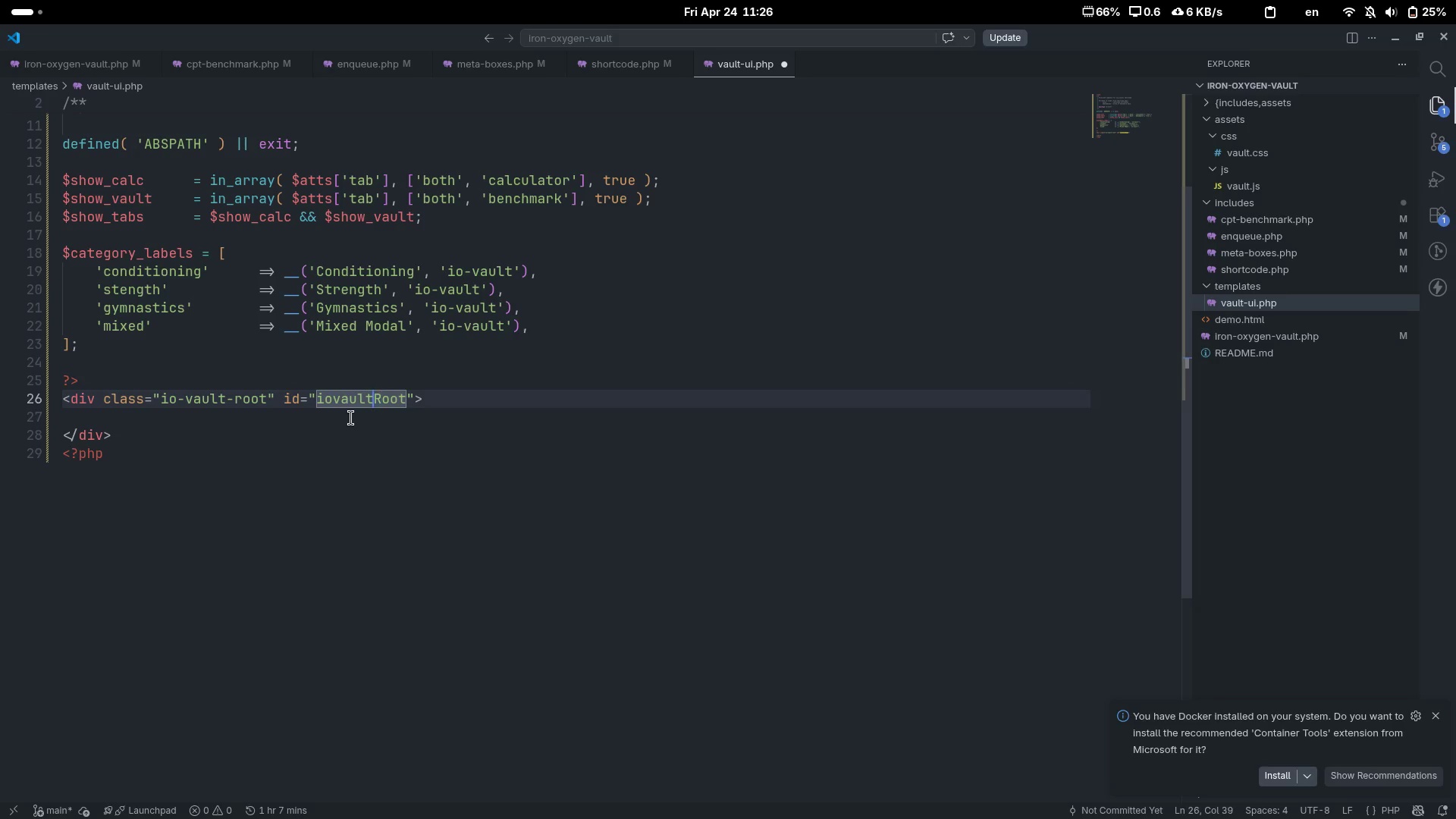 
key(ArrowLeft)
 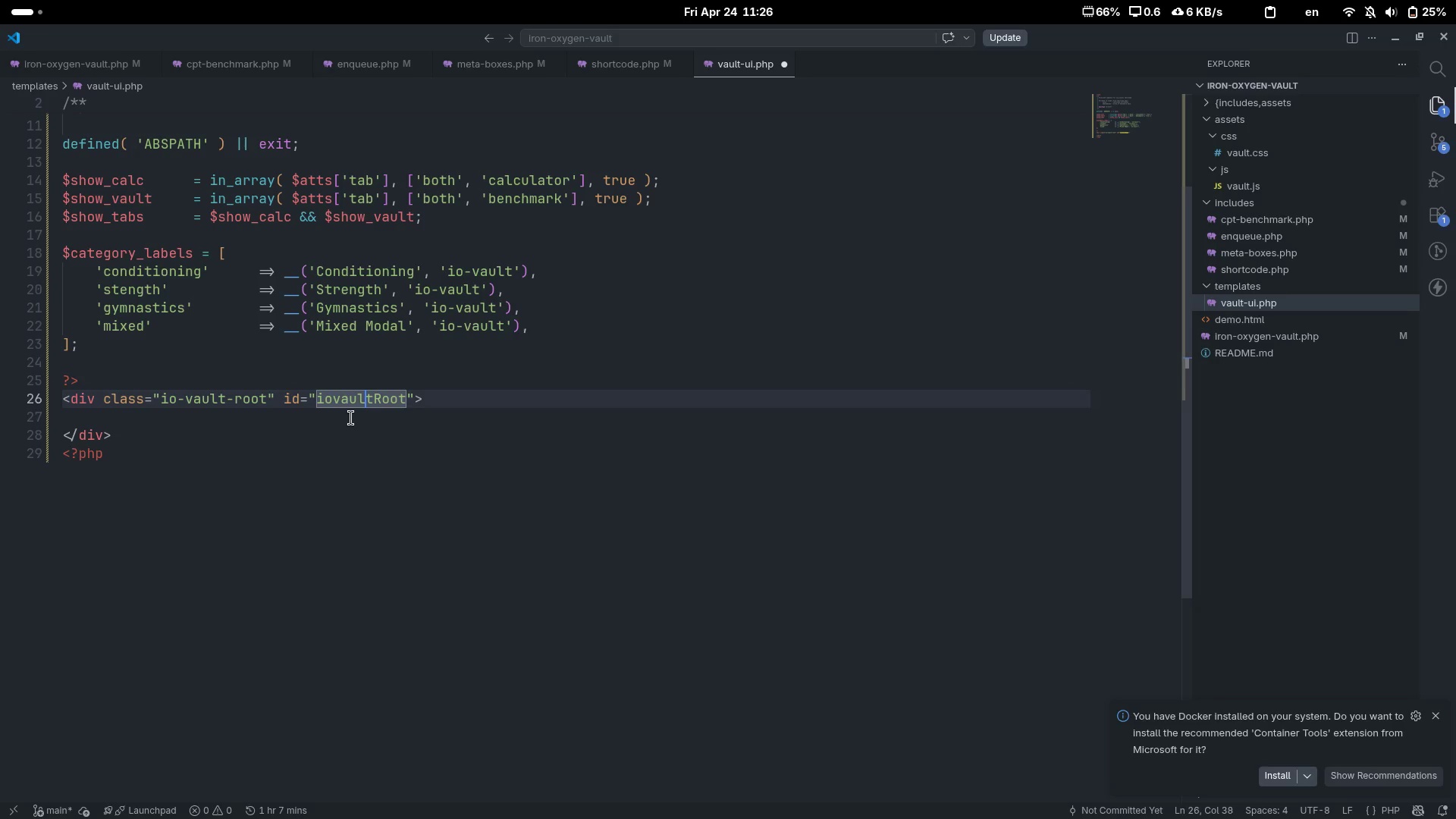 
key(ArrowLeft)
 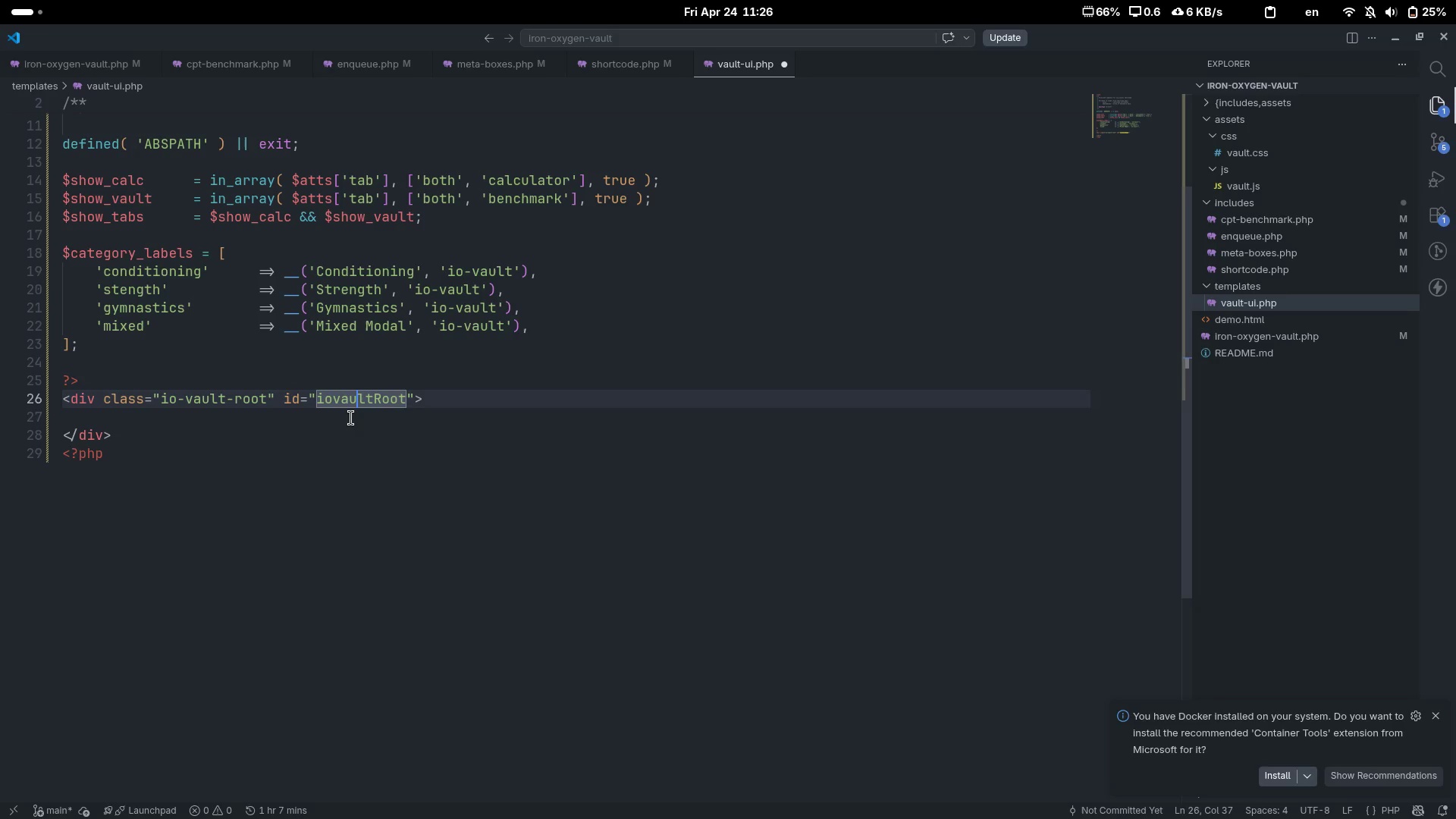 
key(ArrowLeft)
 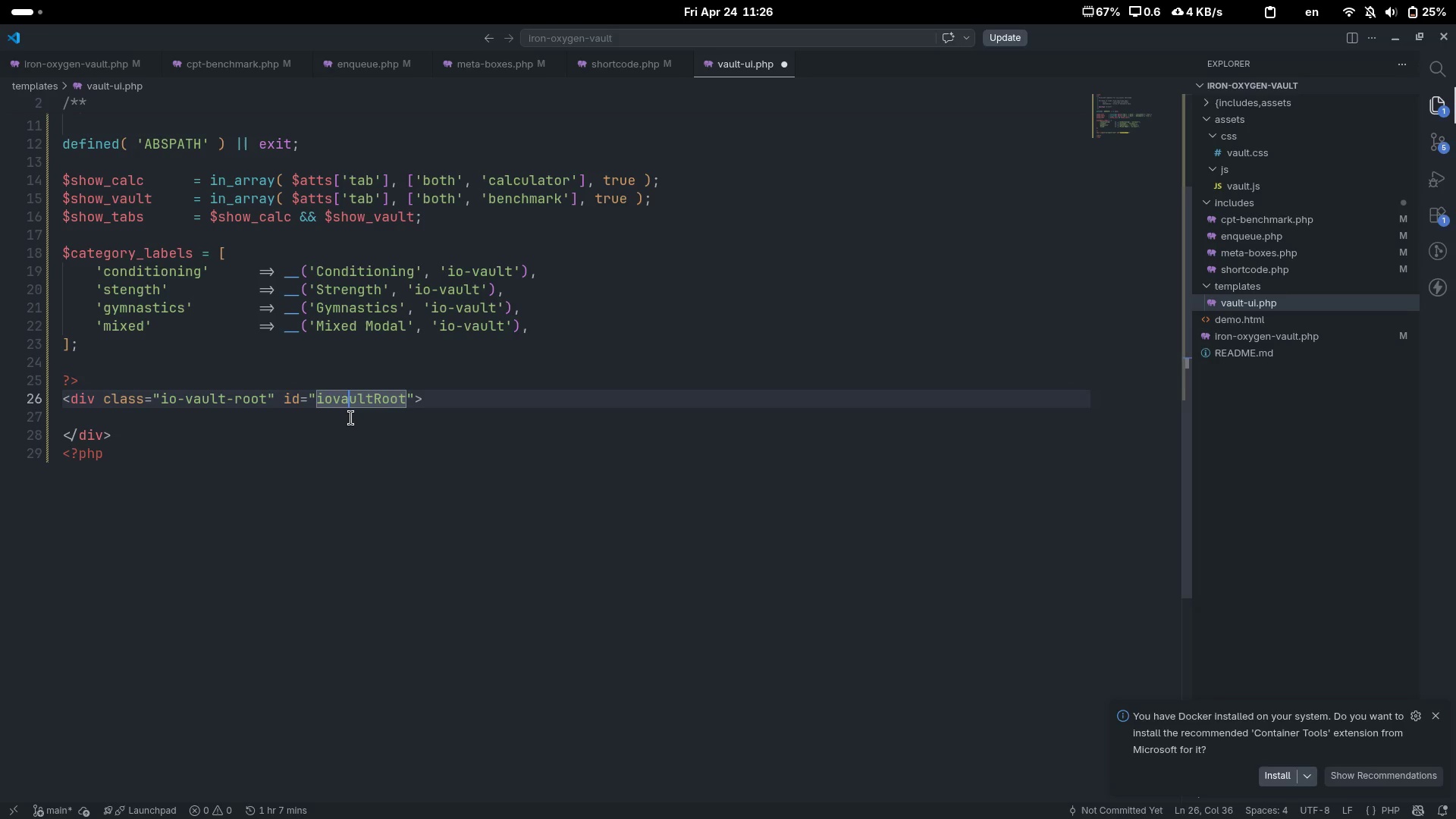 
key(ArrowLeft)
 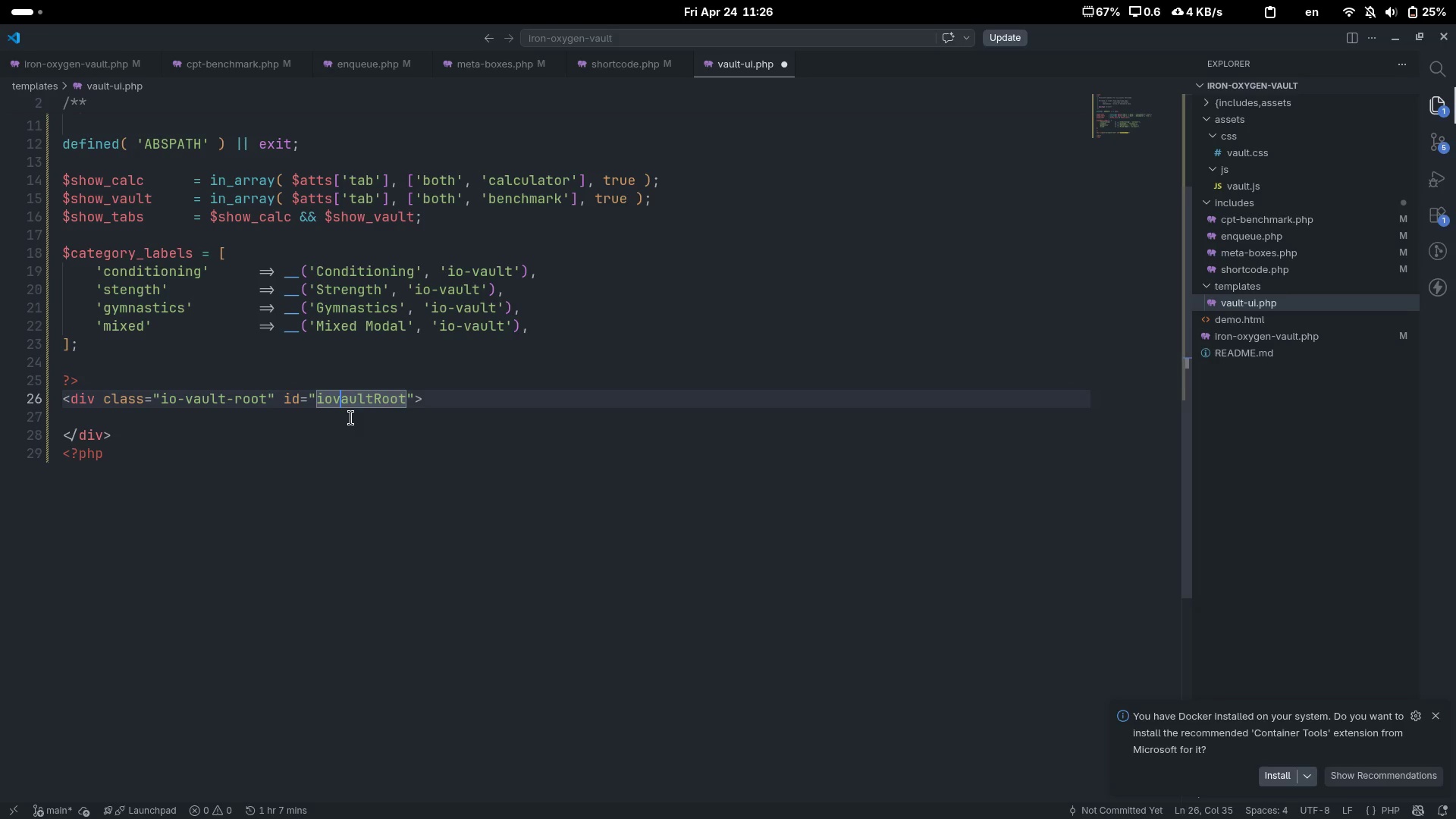 
key(Backspace)
 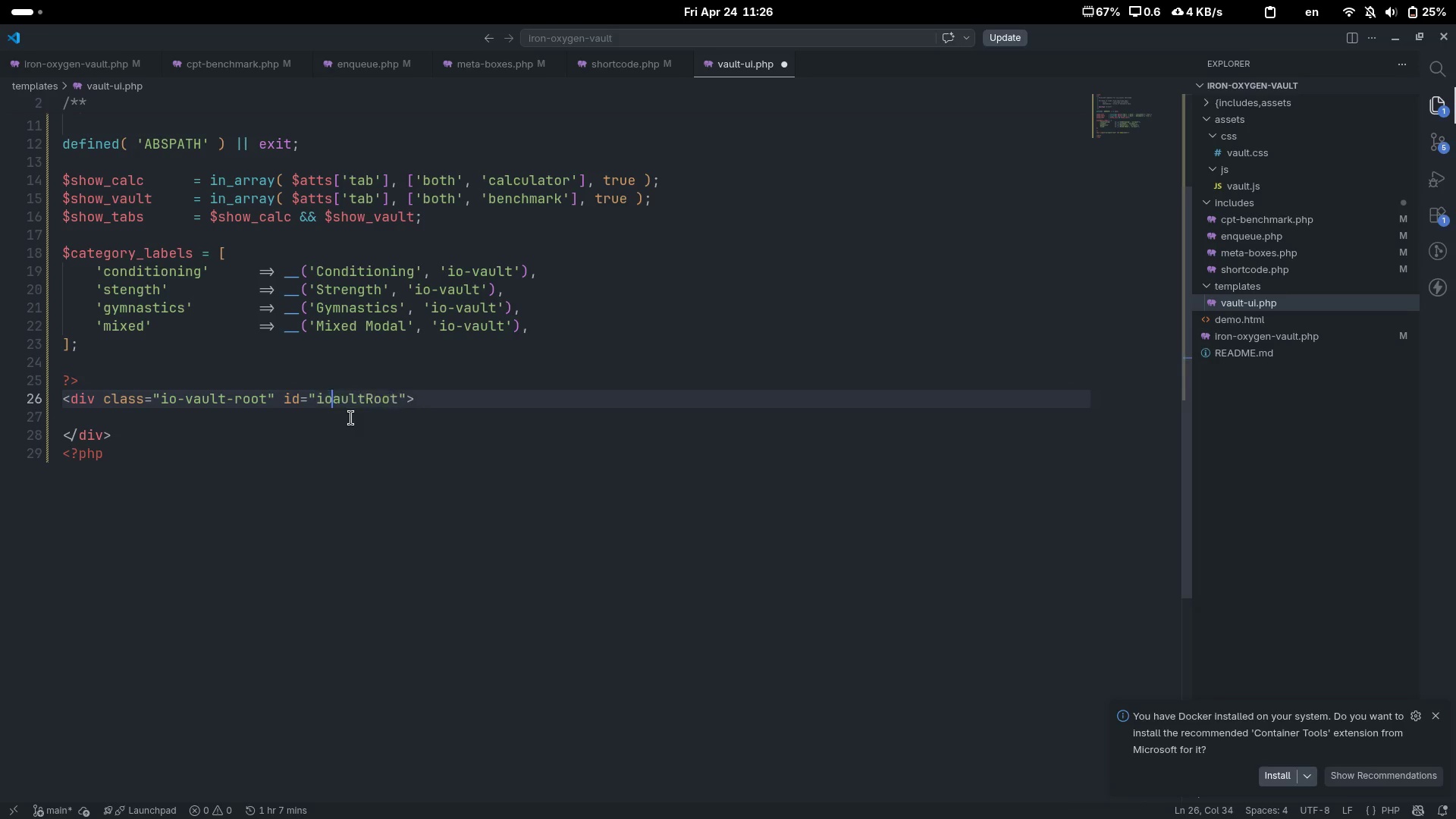 
key(Shift+ShiftLeft)
 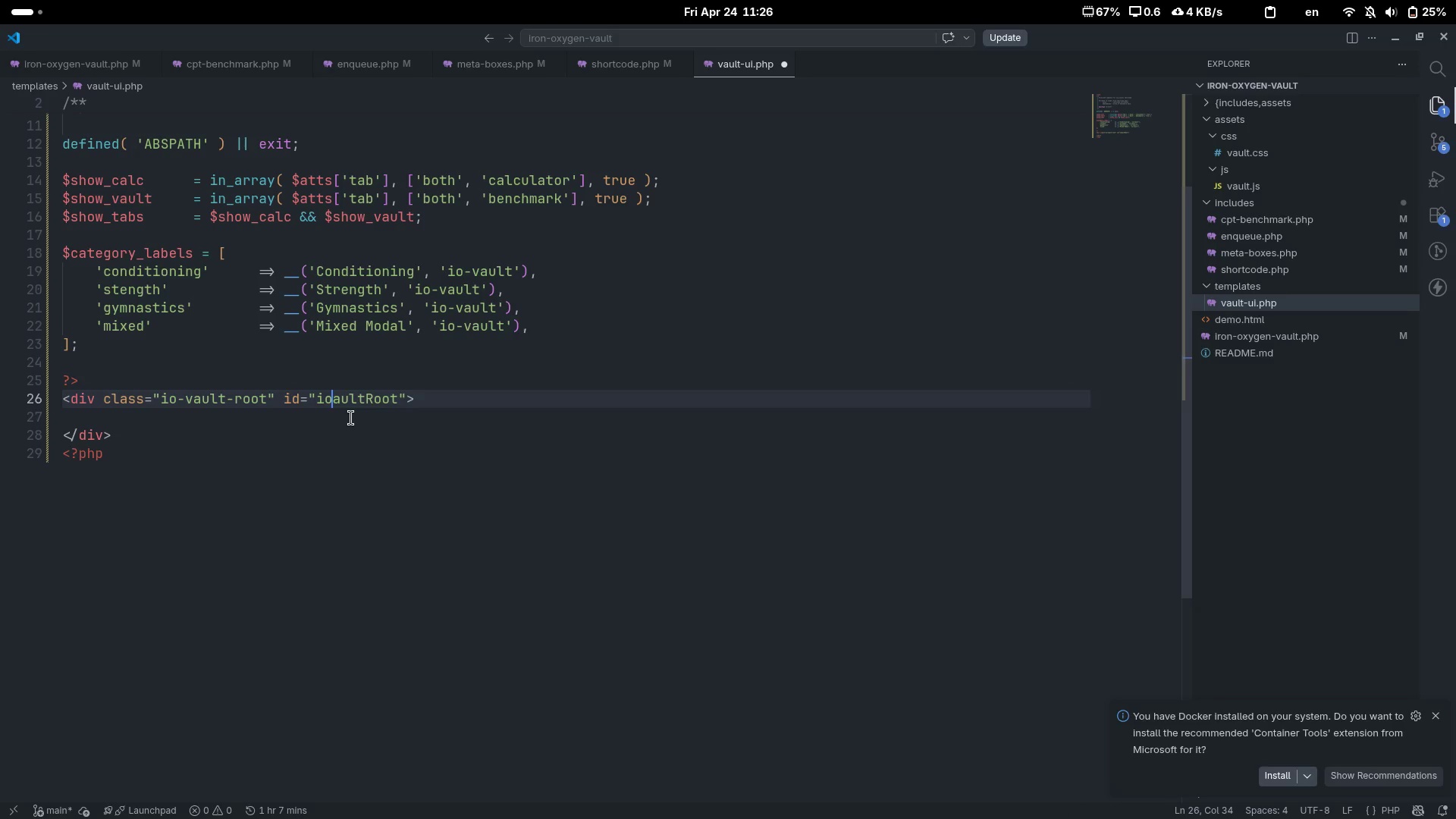 
key(Shift+V)
 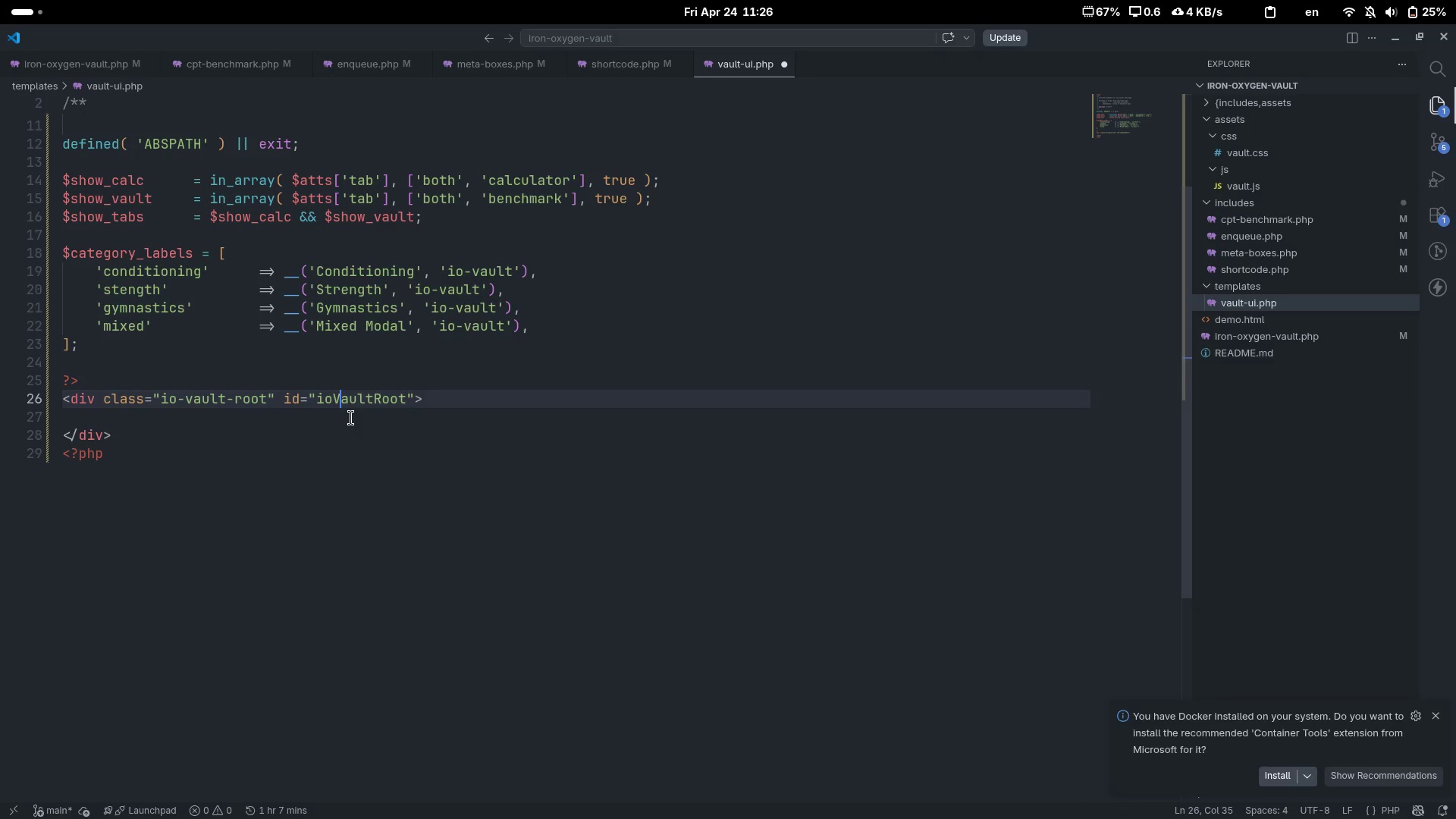 
key(Control+ControlLeft)
 